 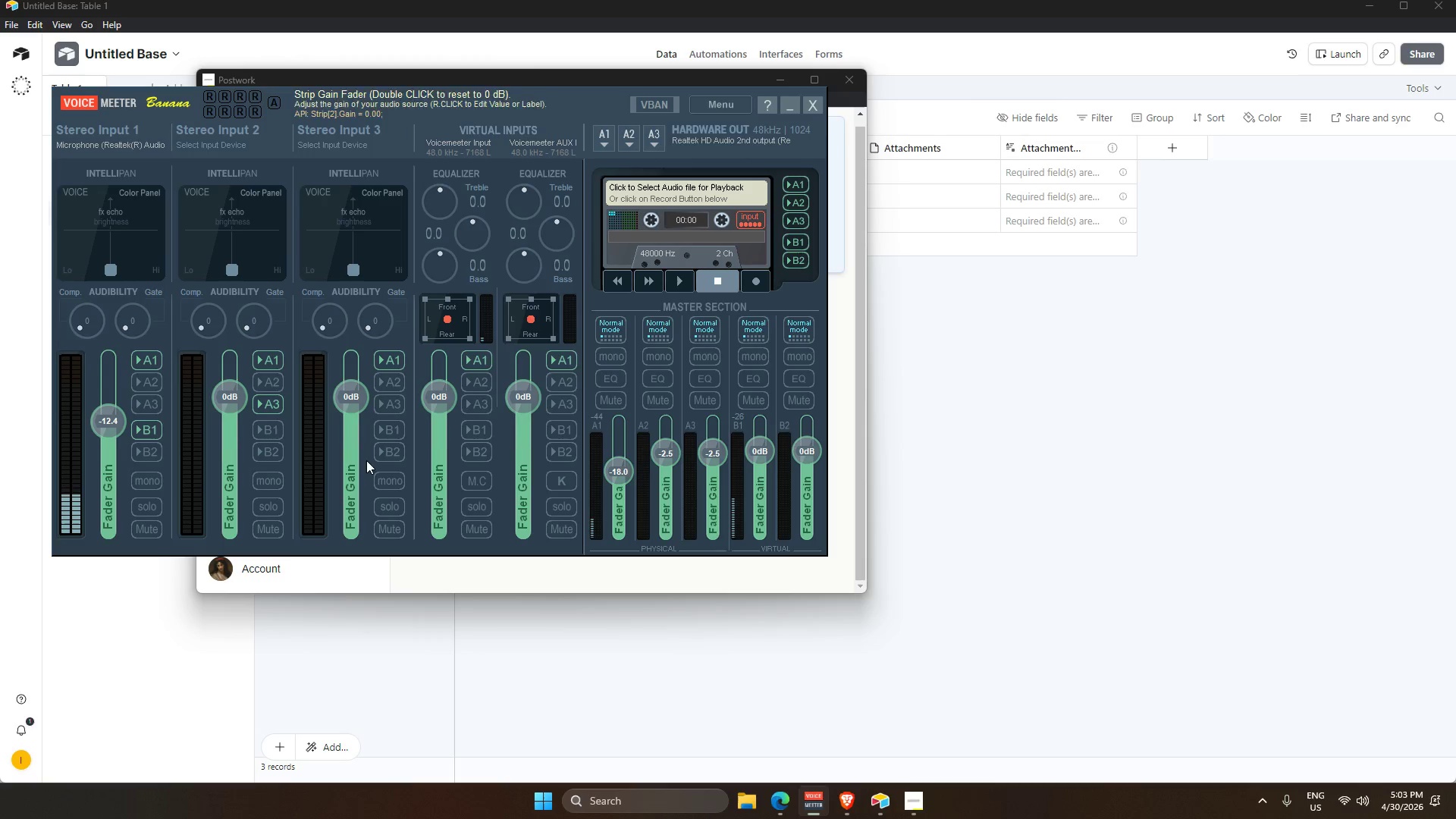 
left_click([1046, 426])
 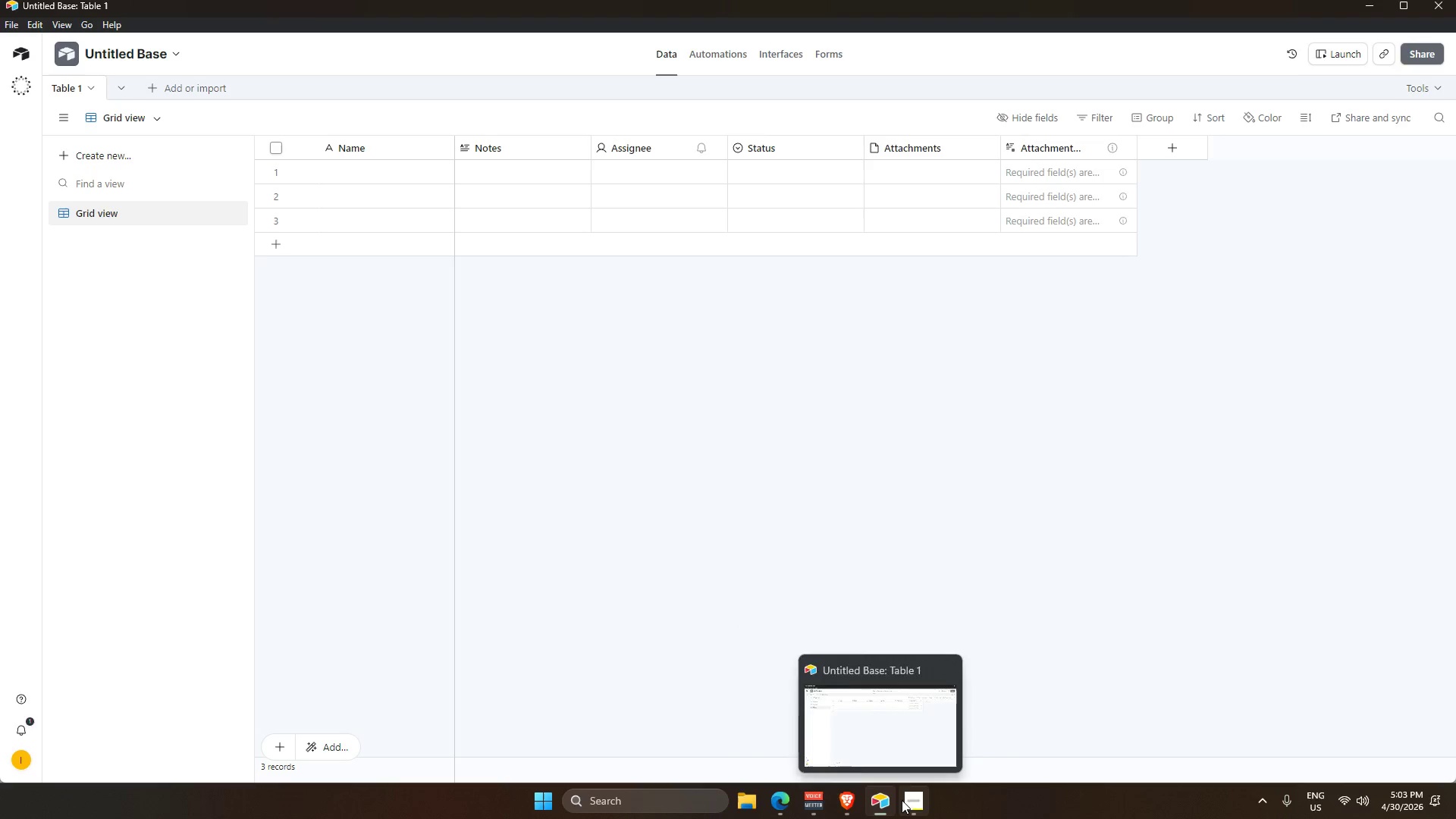 
left_click([820, 803])
 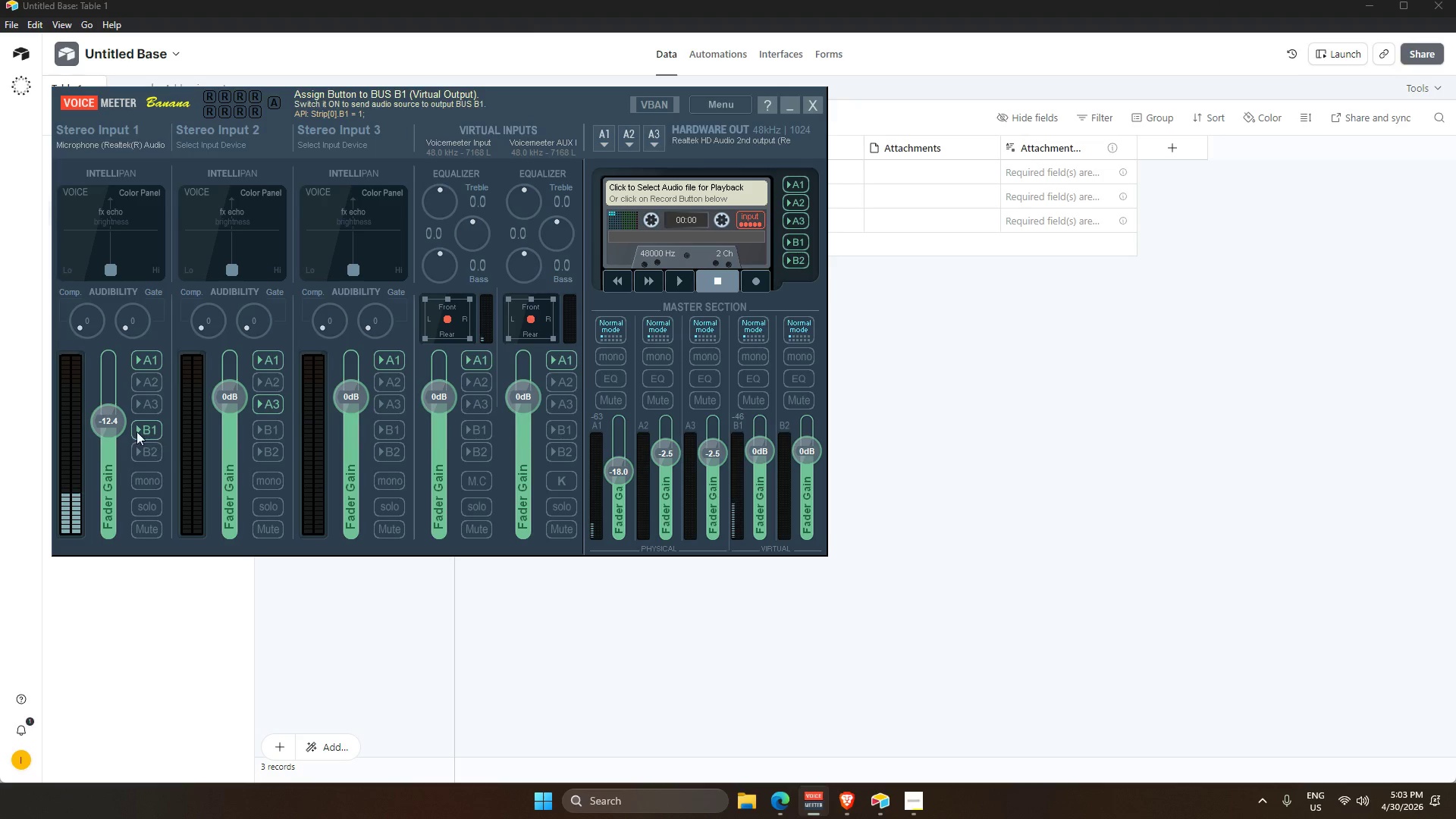 
left_click_drag(start_coordinate=[105, 419], to_coordinate=[114, 430])
 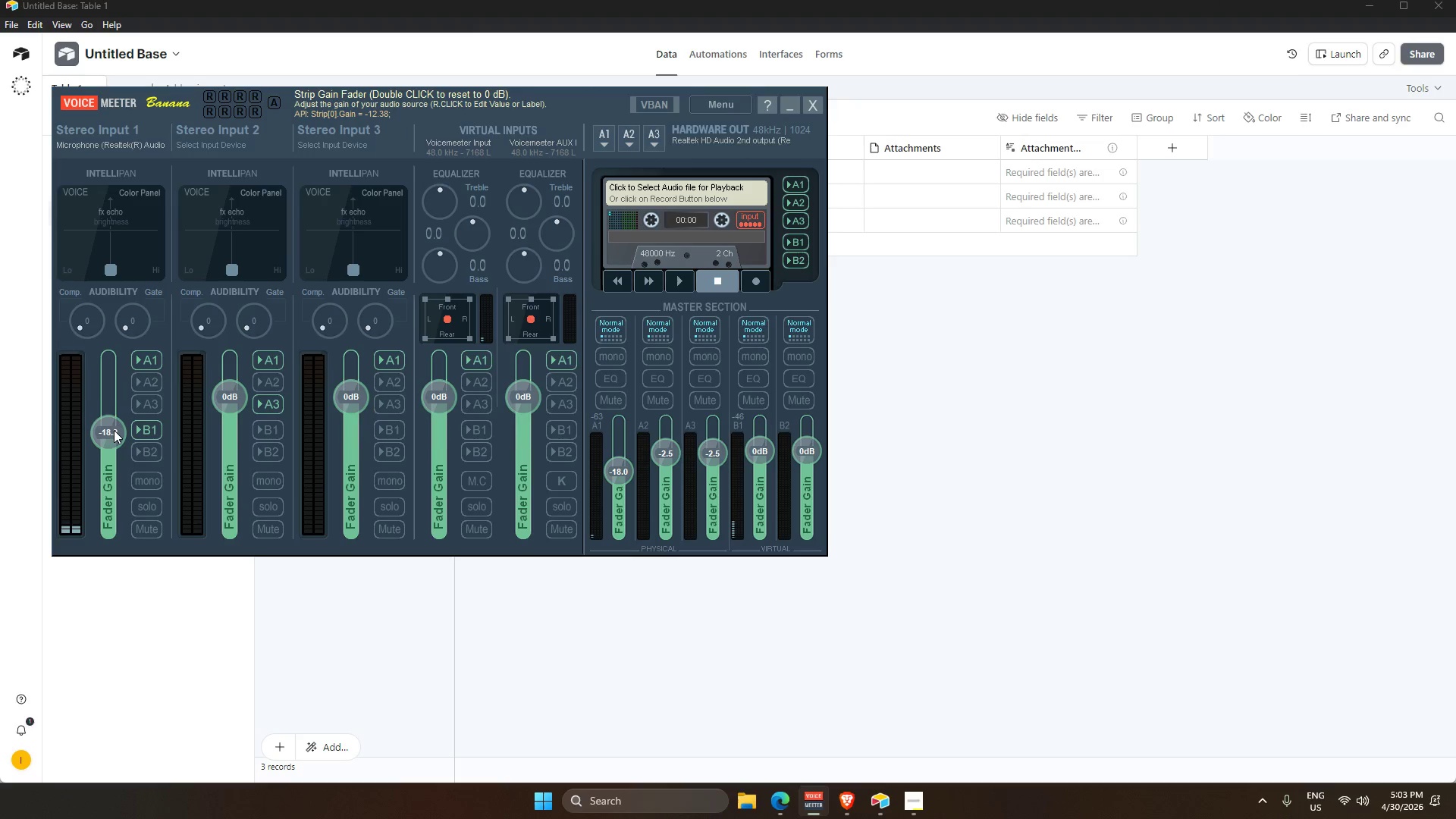 
left_click_drag(start_coordinate=[113, 431], to_coordinate=[115, 438])
 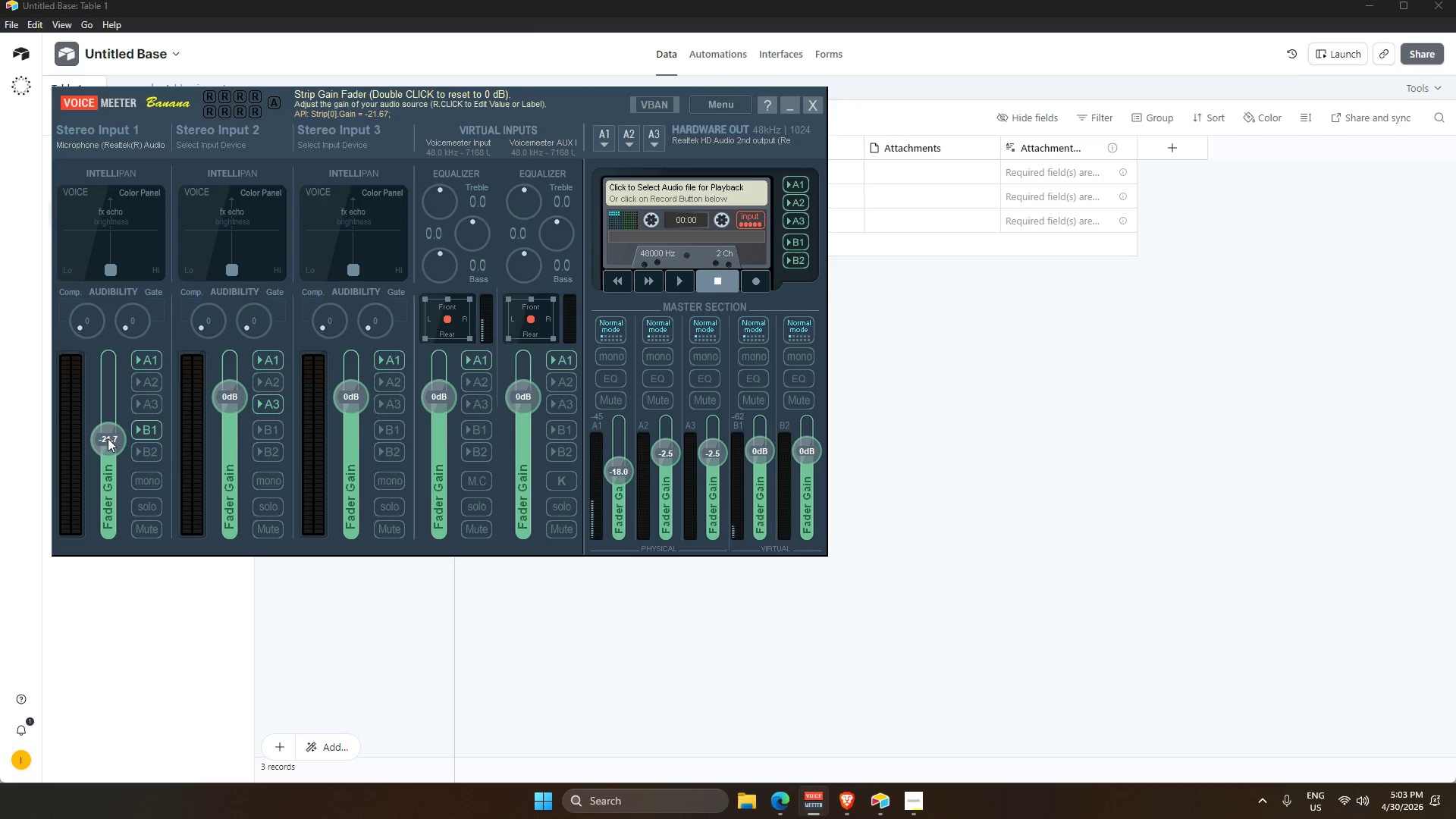 
left_click_drag(start_coordinate=[104, 435], to_coordinate=[102, 428])
 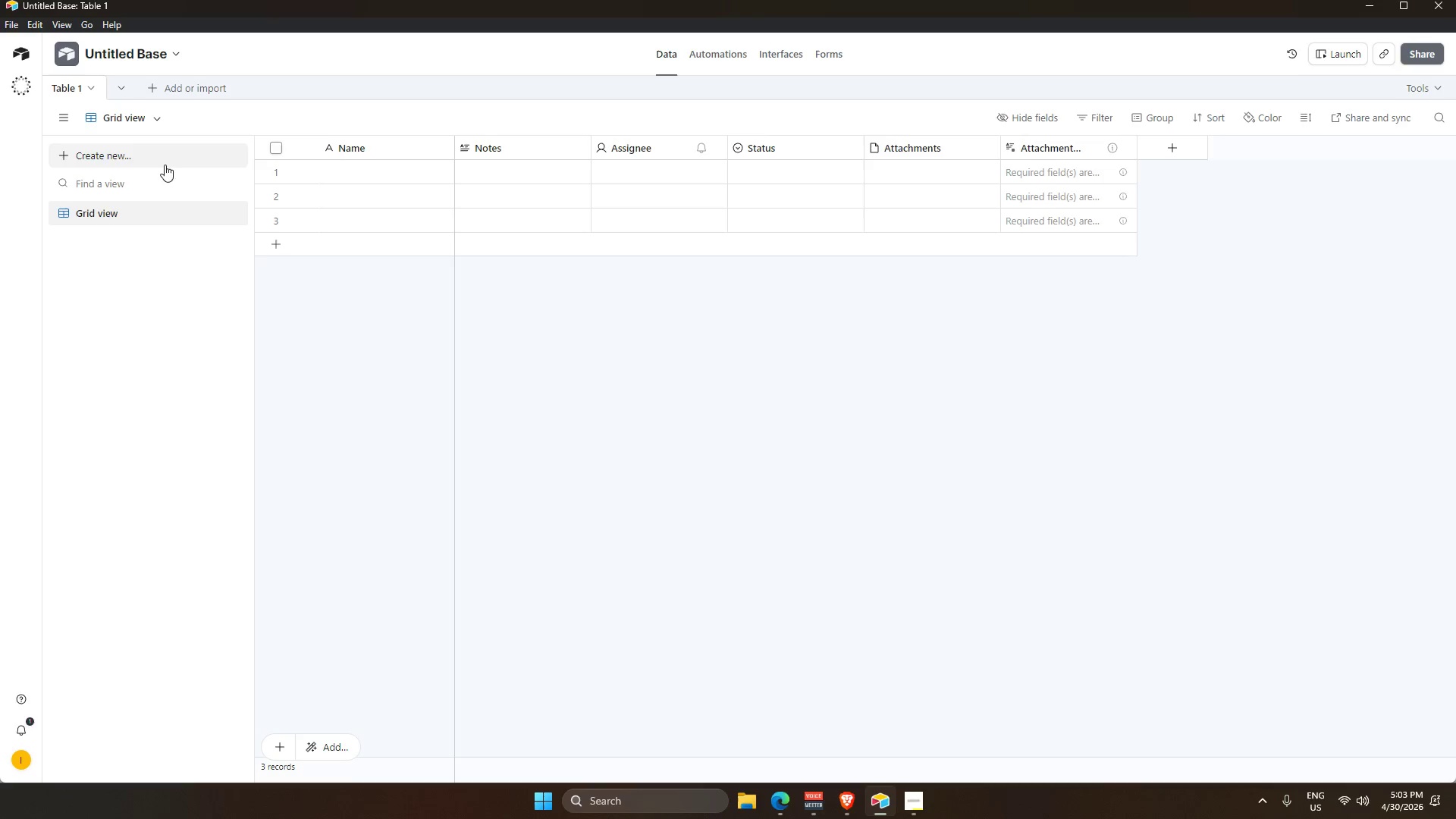 
mouse_move([796, 804])
 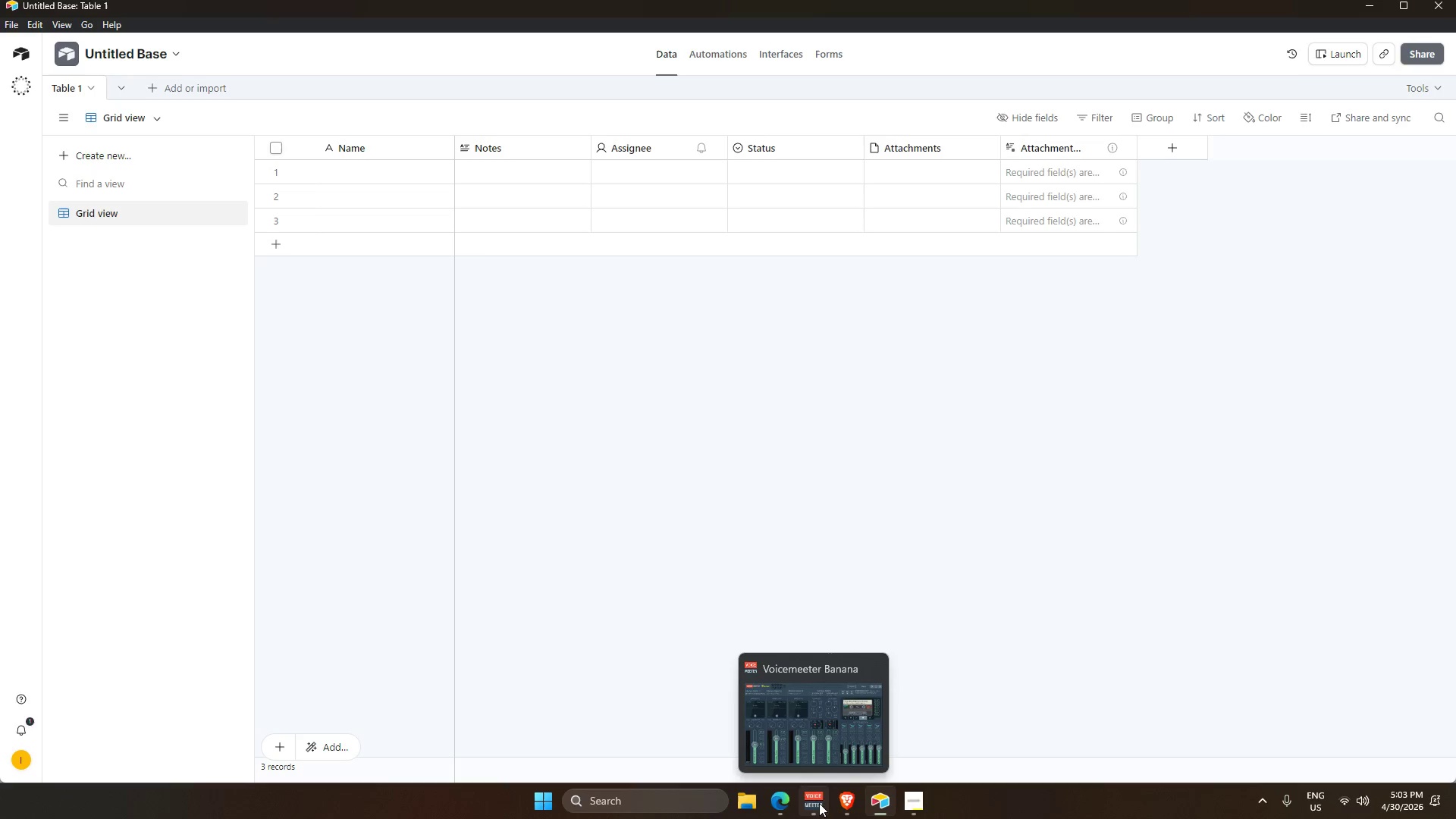 
left_click([819, 803])
 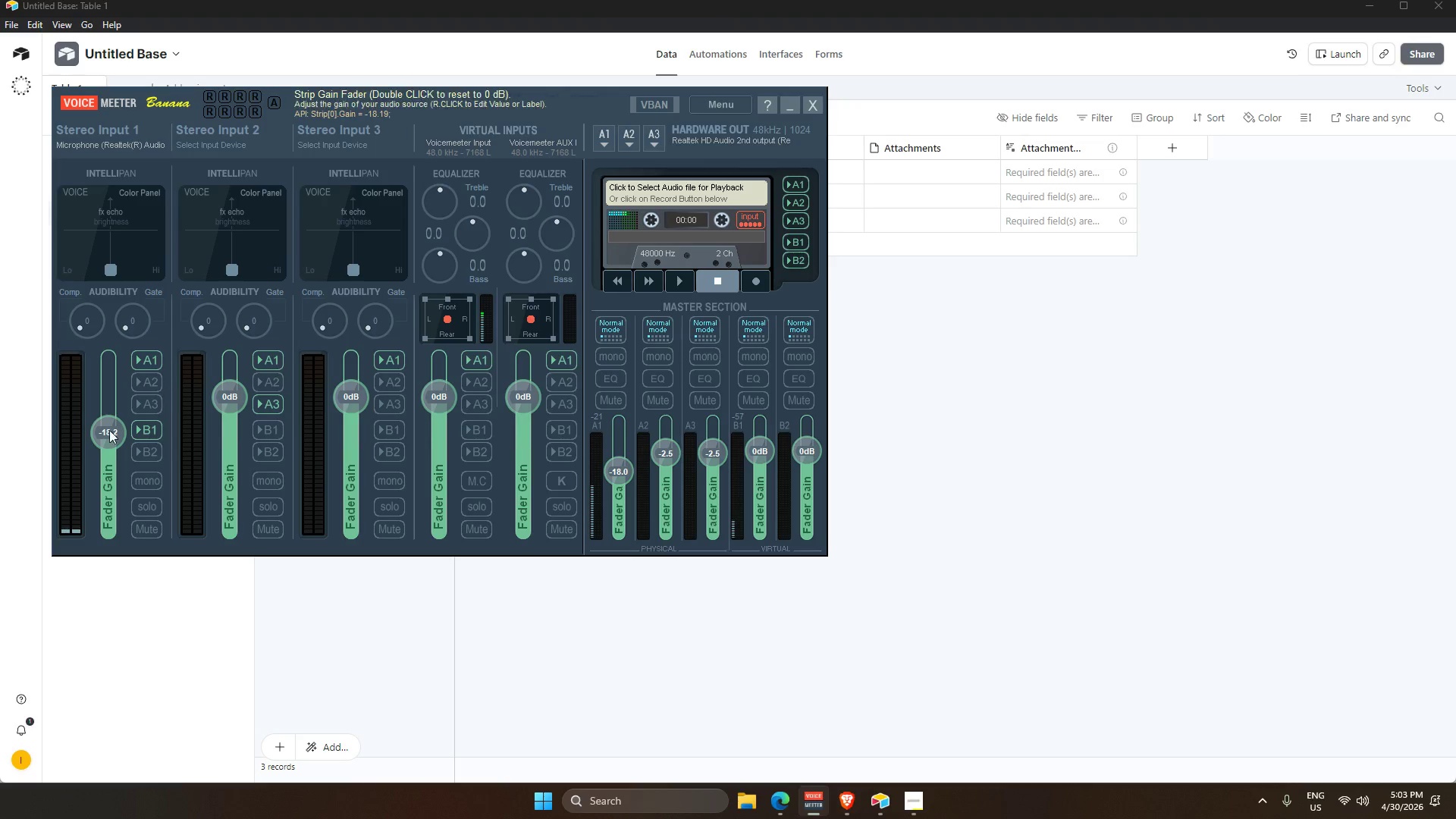 
left_click_drag(start_coordinate=[99, 433], to_coordinate=[104, 420])
 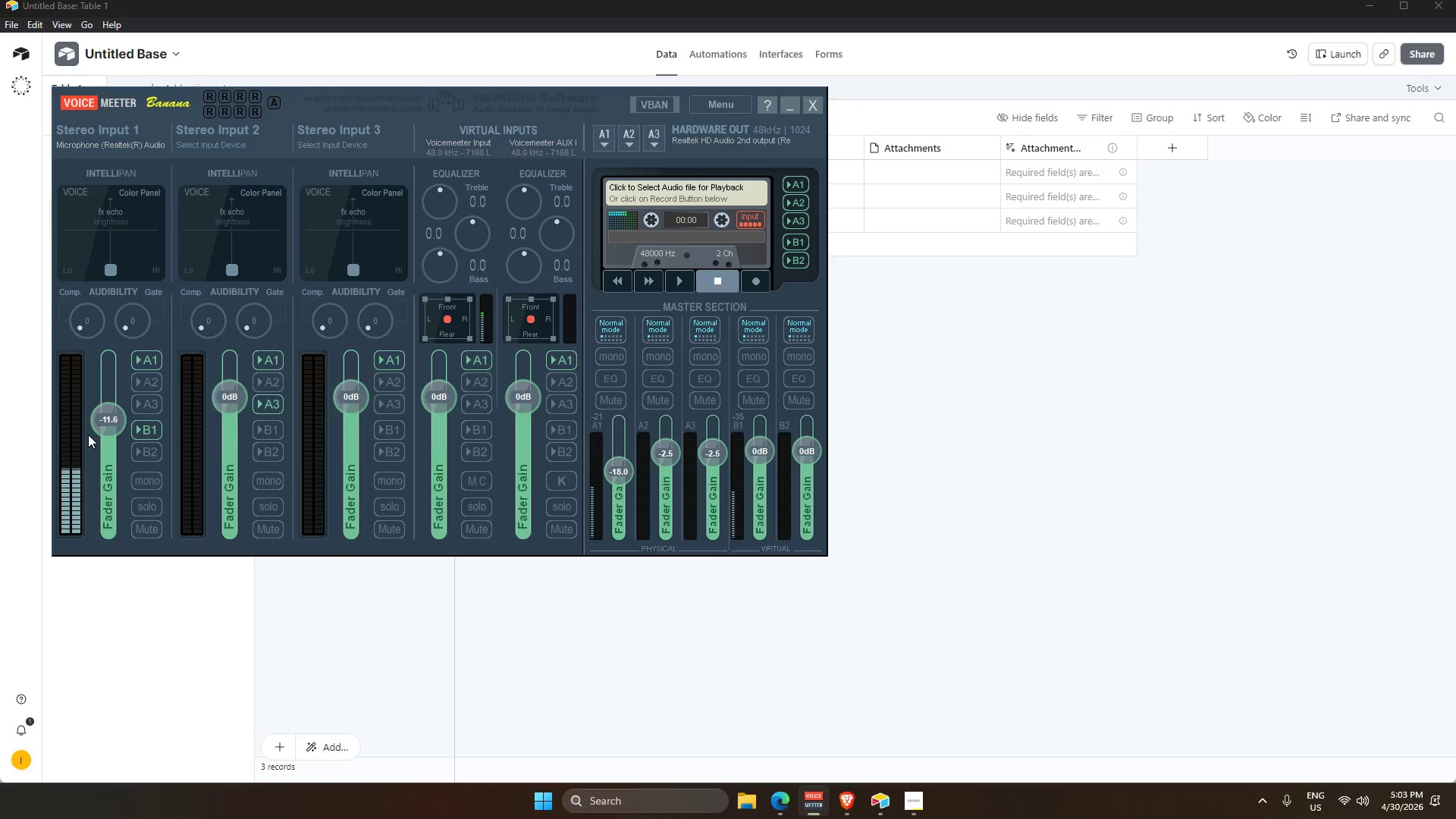 
wait(12.06)
 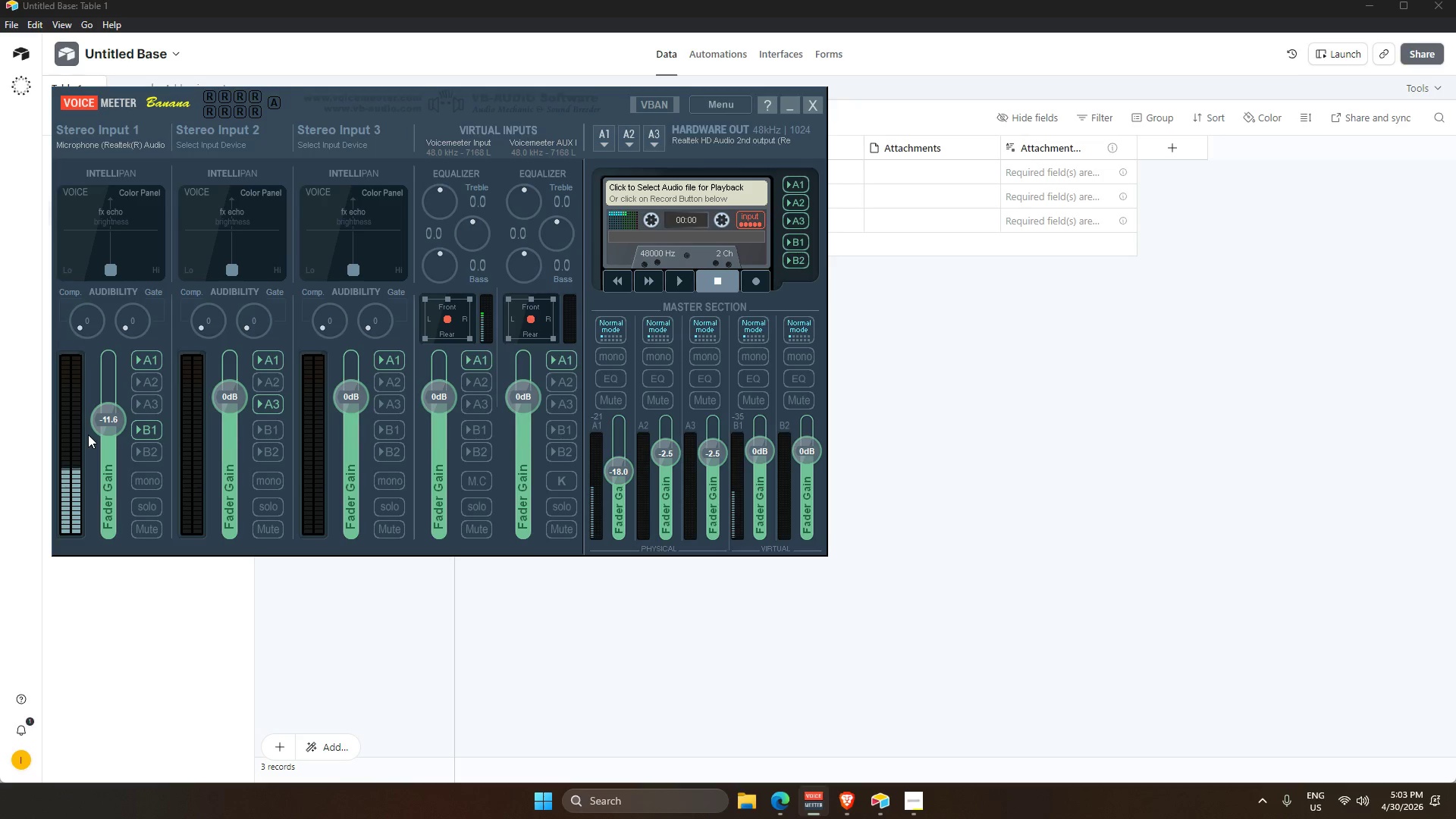 
left_click_drag(start_coordinate=[106, 421], to_coordinate=[133, 388])
 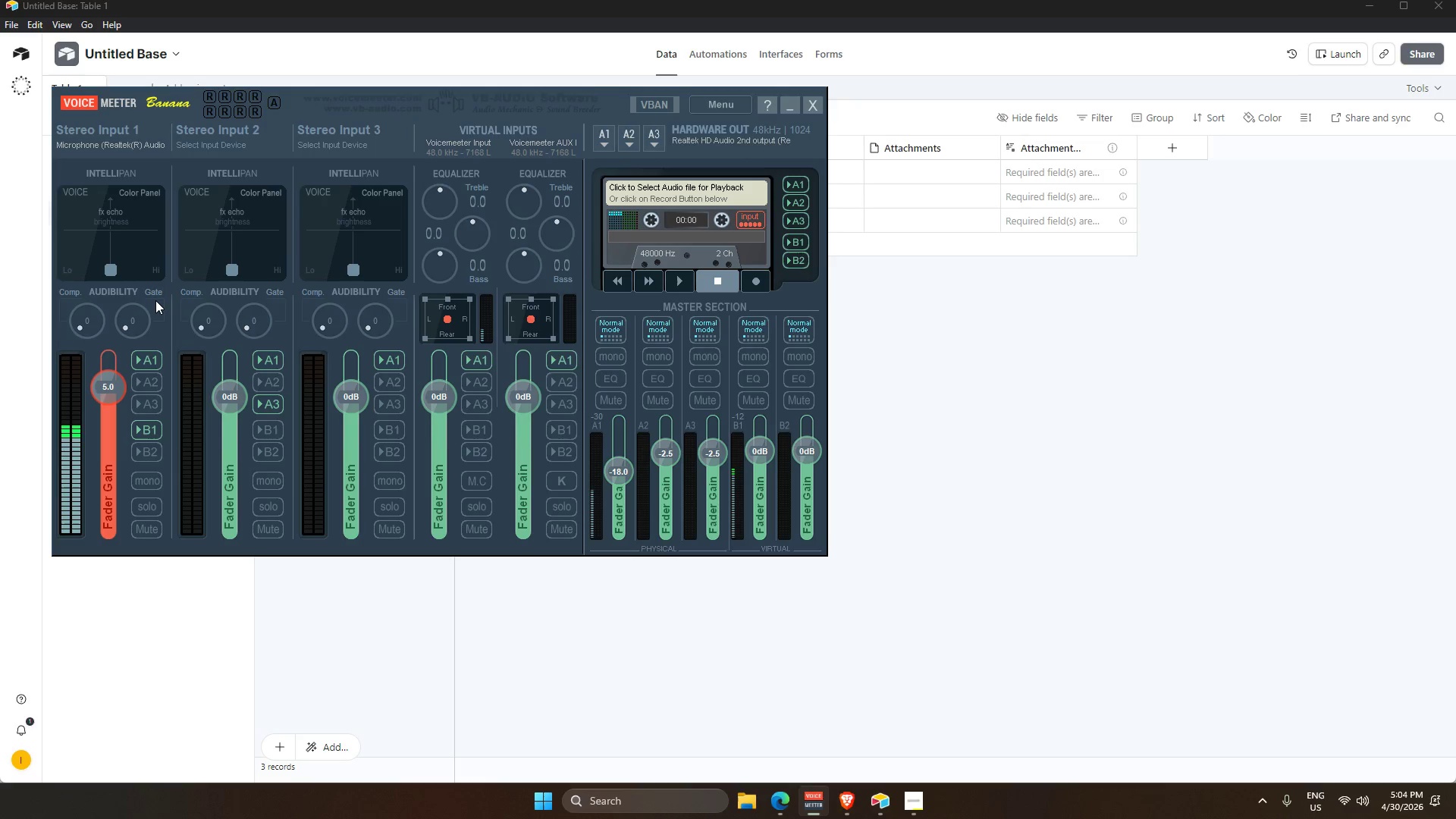 
left_click_drag(start_coordinate=[121, 391], to_coordinate=[117, 460])
 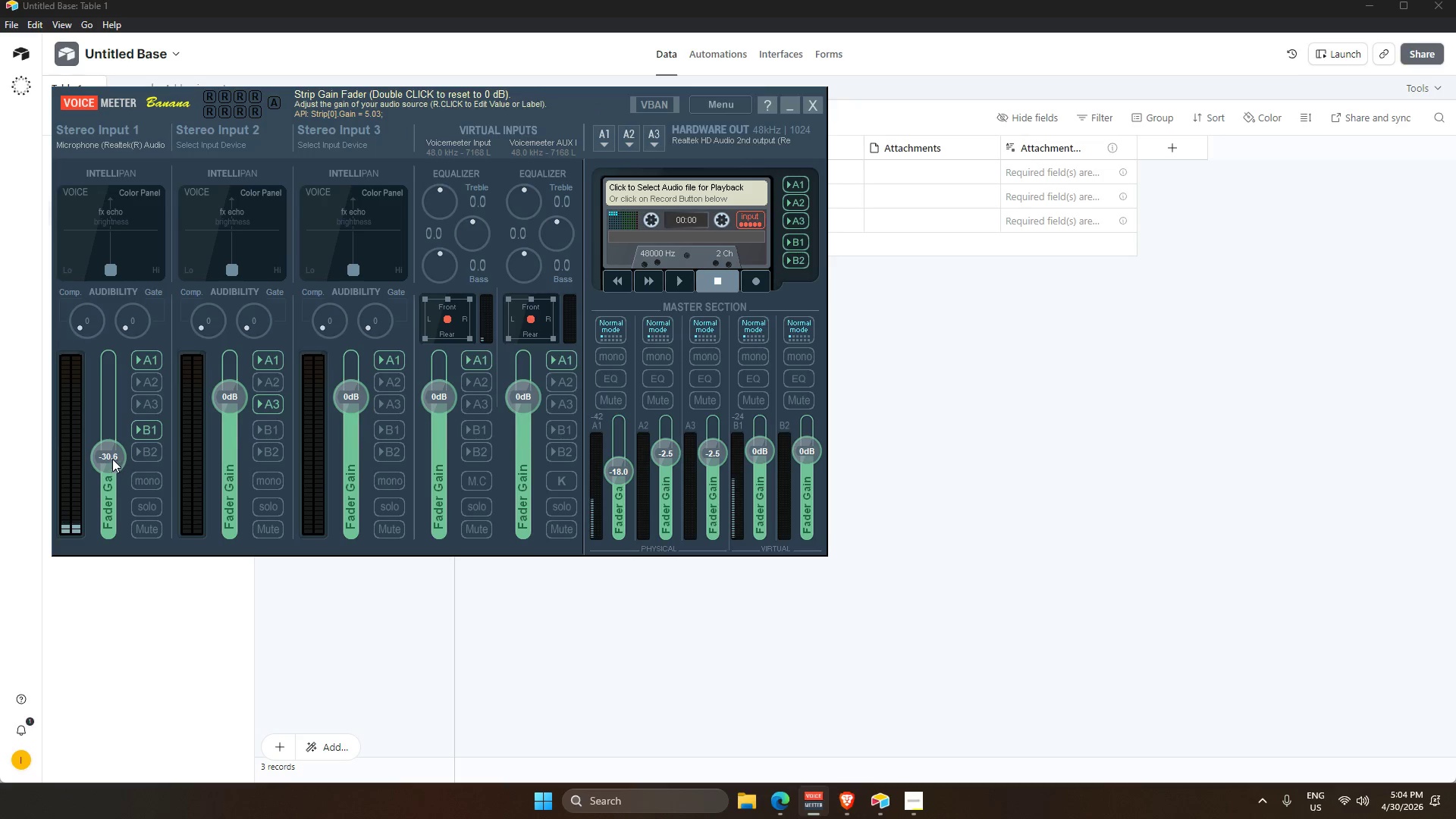 
left_click_drag(start_coordinate=[107, 457], to_coordinate=[108, 430])
 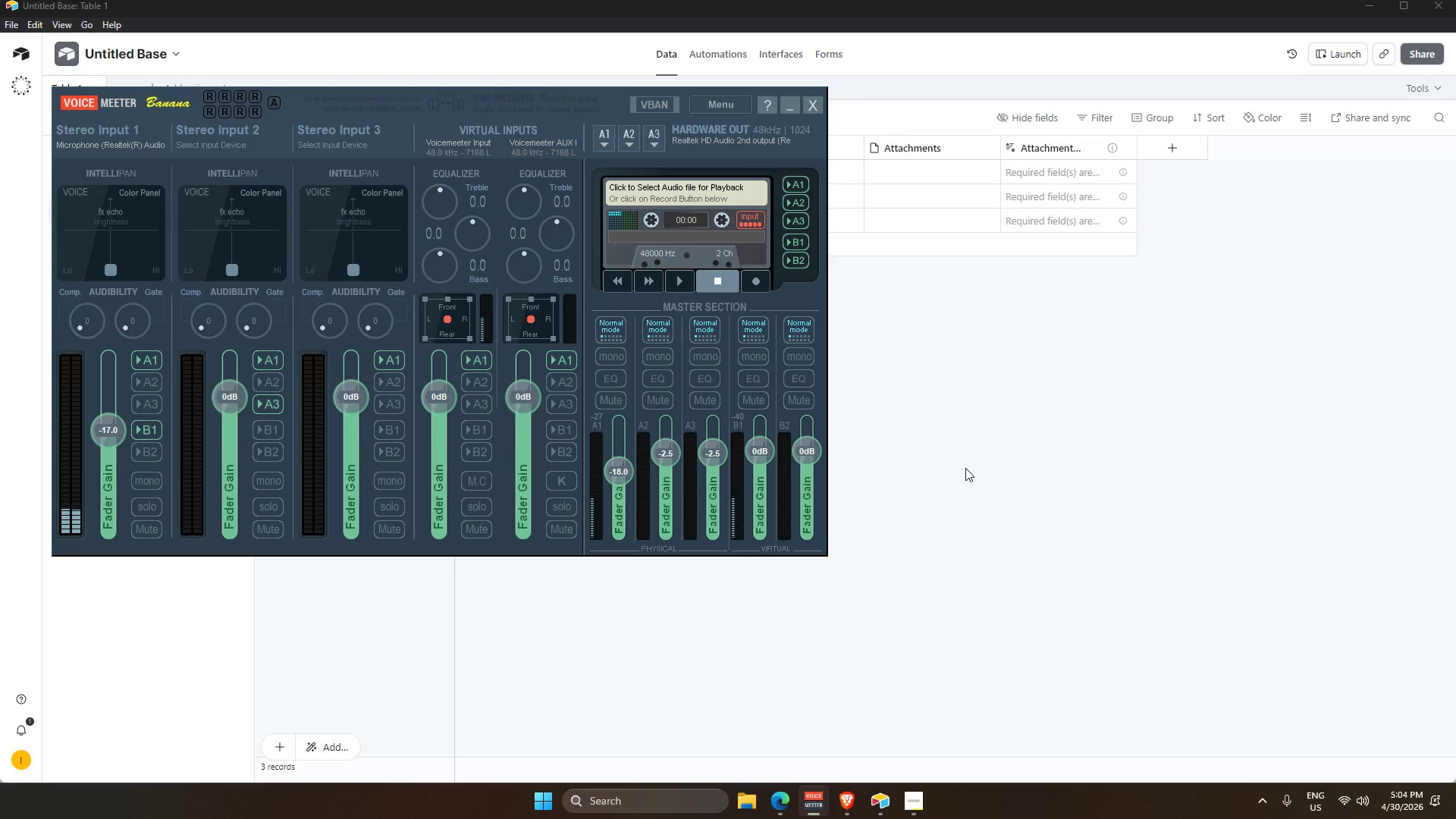 
left_click([967, 466])
 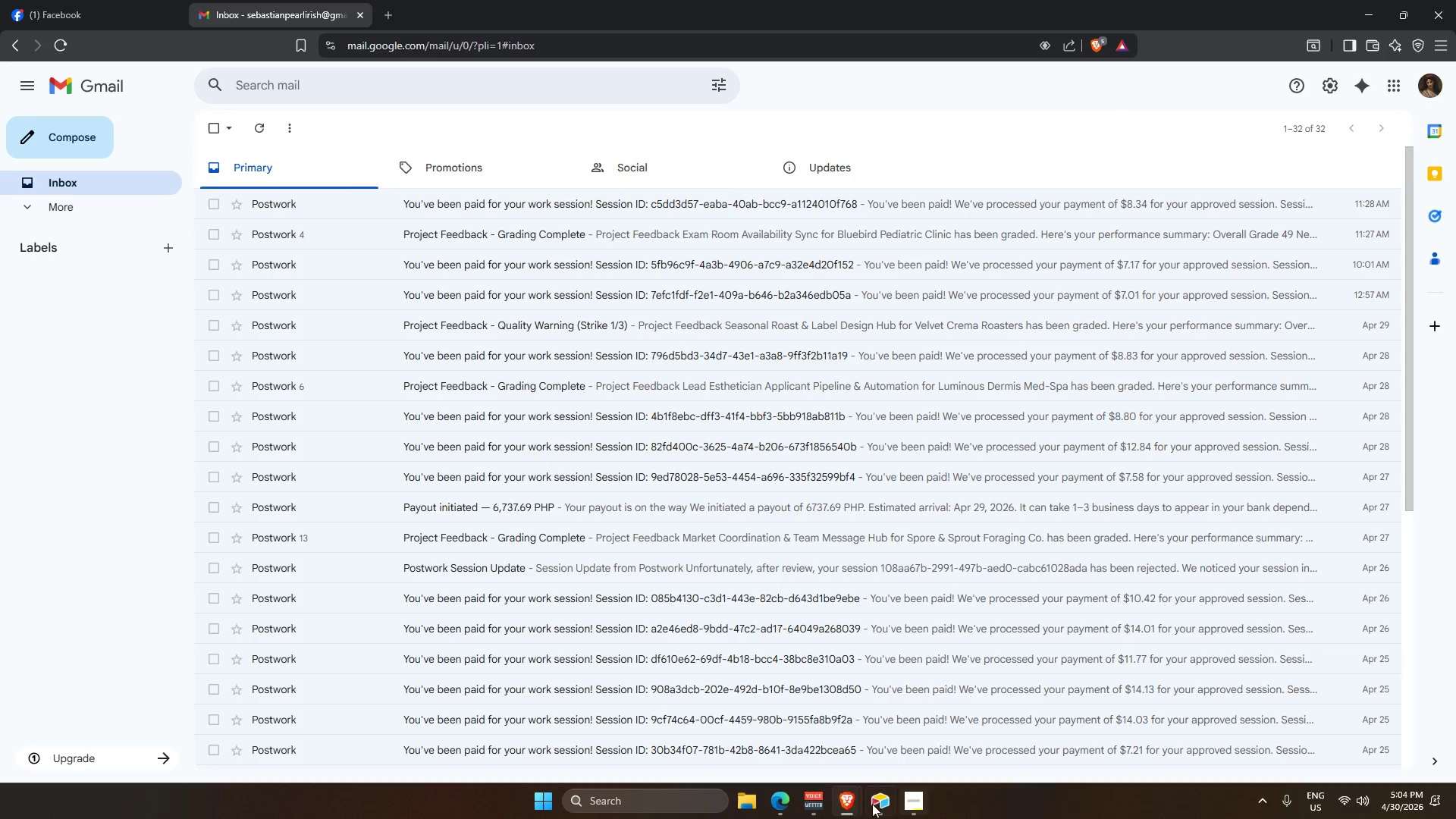 
left_click([877, 811])
 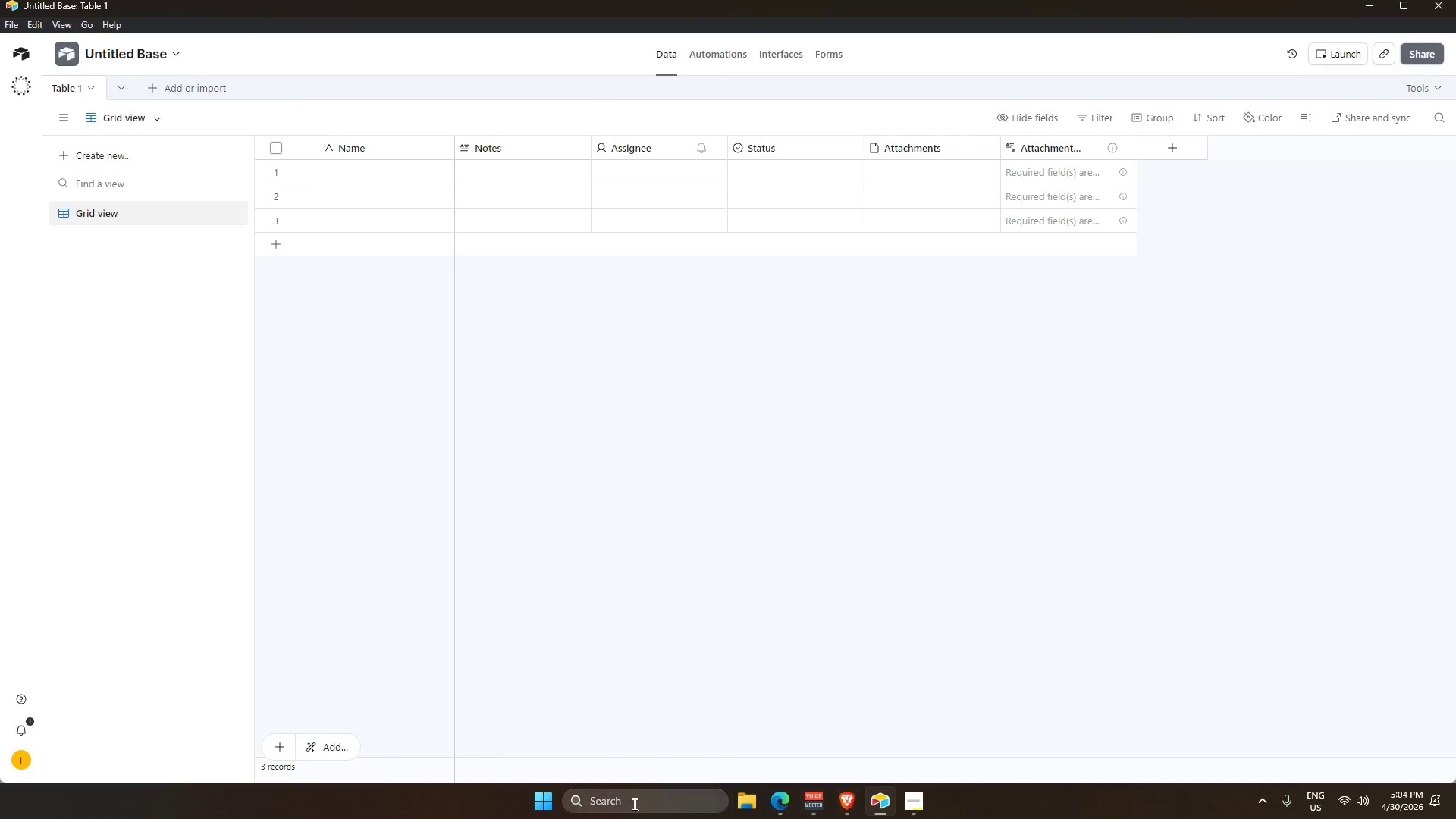 
left_click([746, 809])
 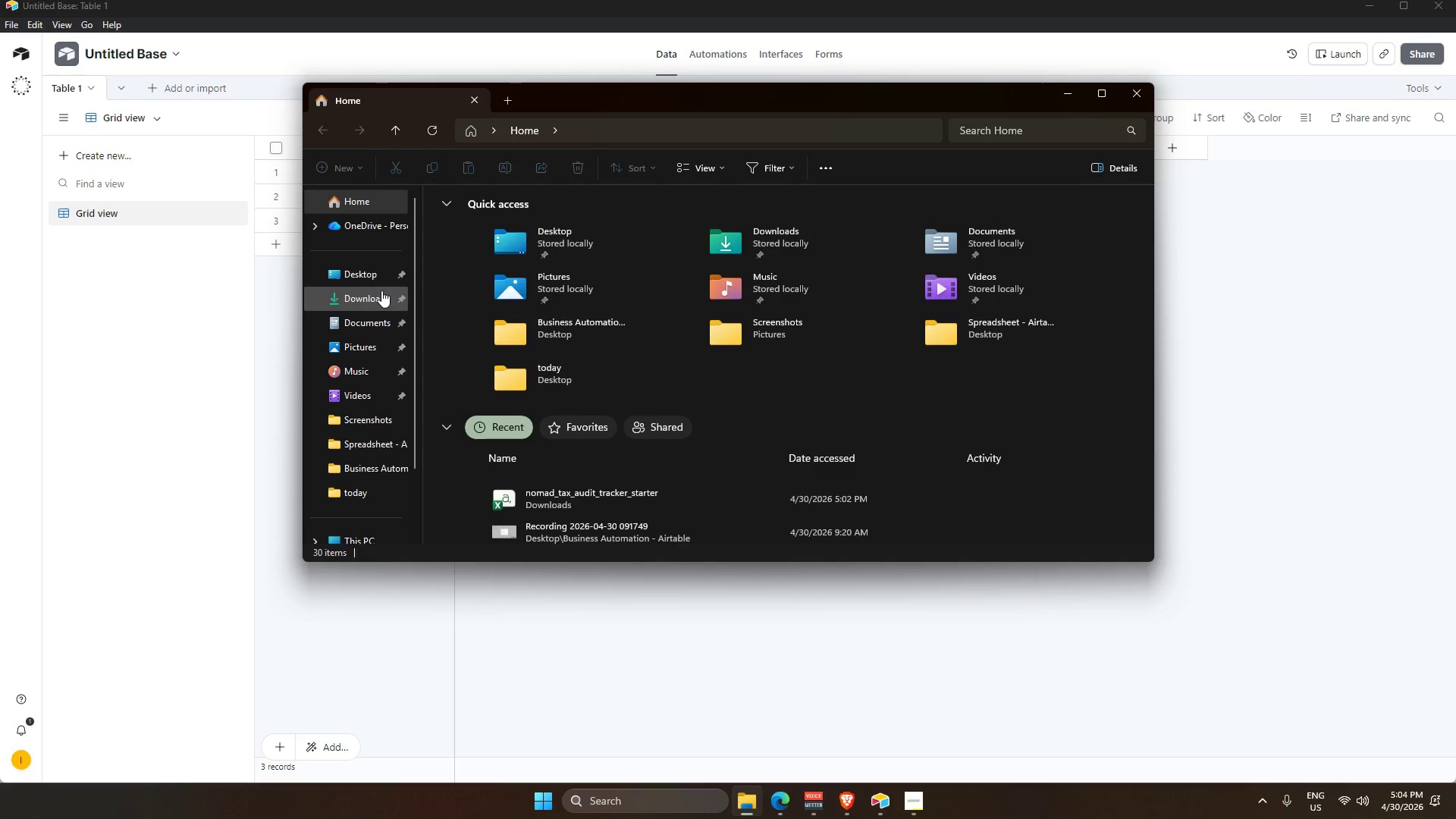 
scroll: coordinate [607, 442], scroll_direction: down, amount: 1.0
 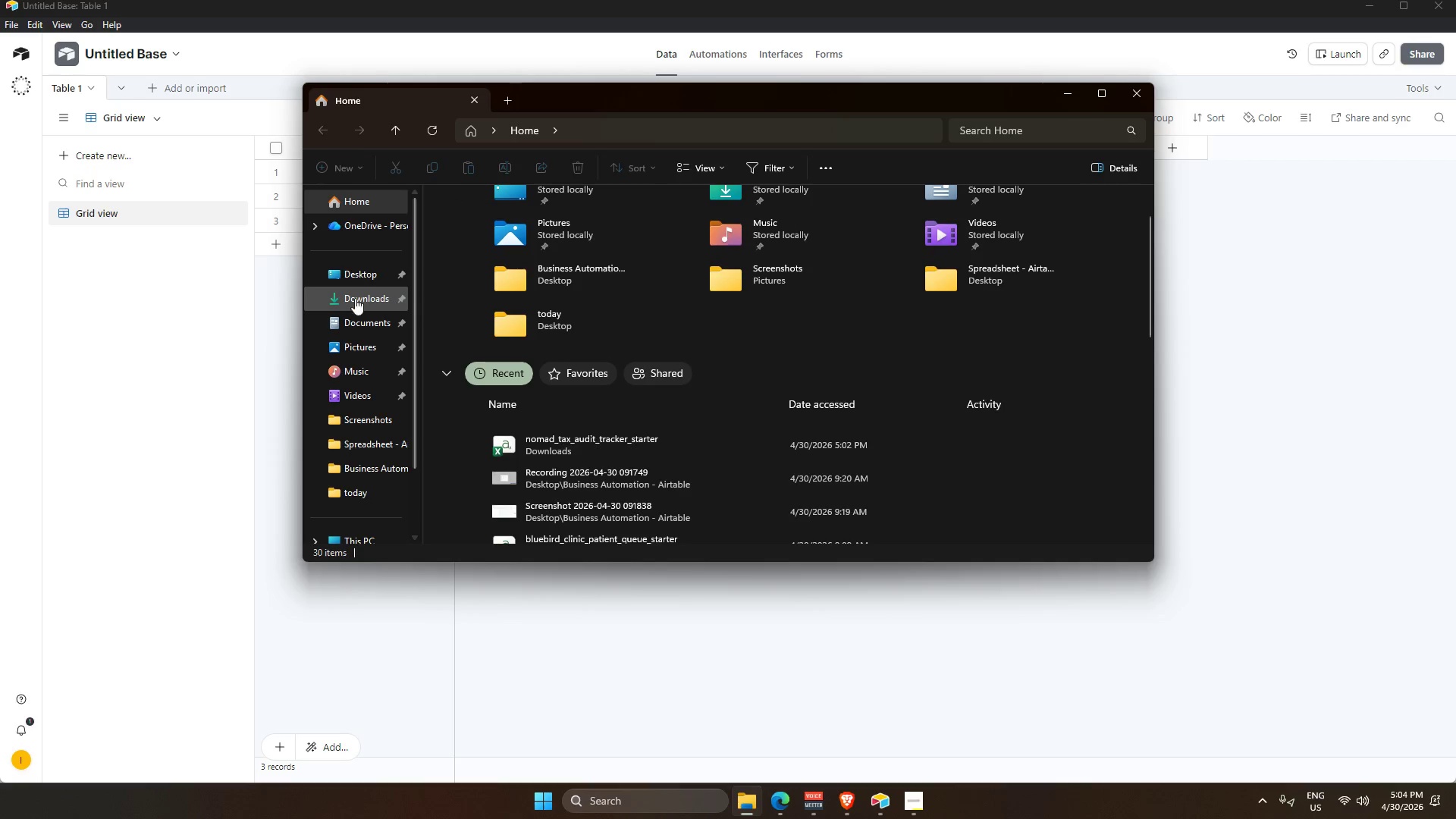 
left_click([355, 297])
 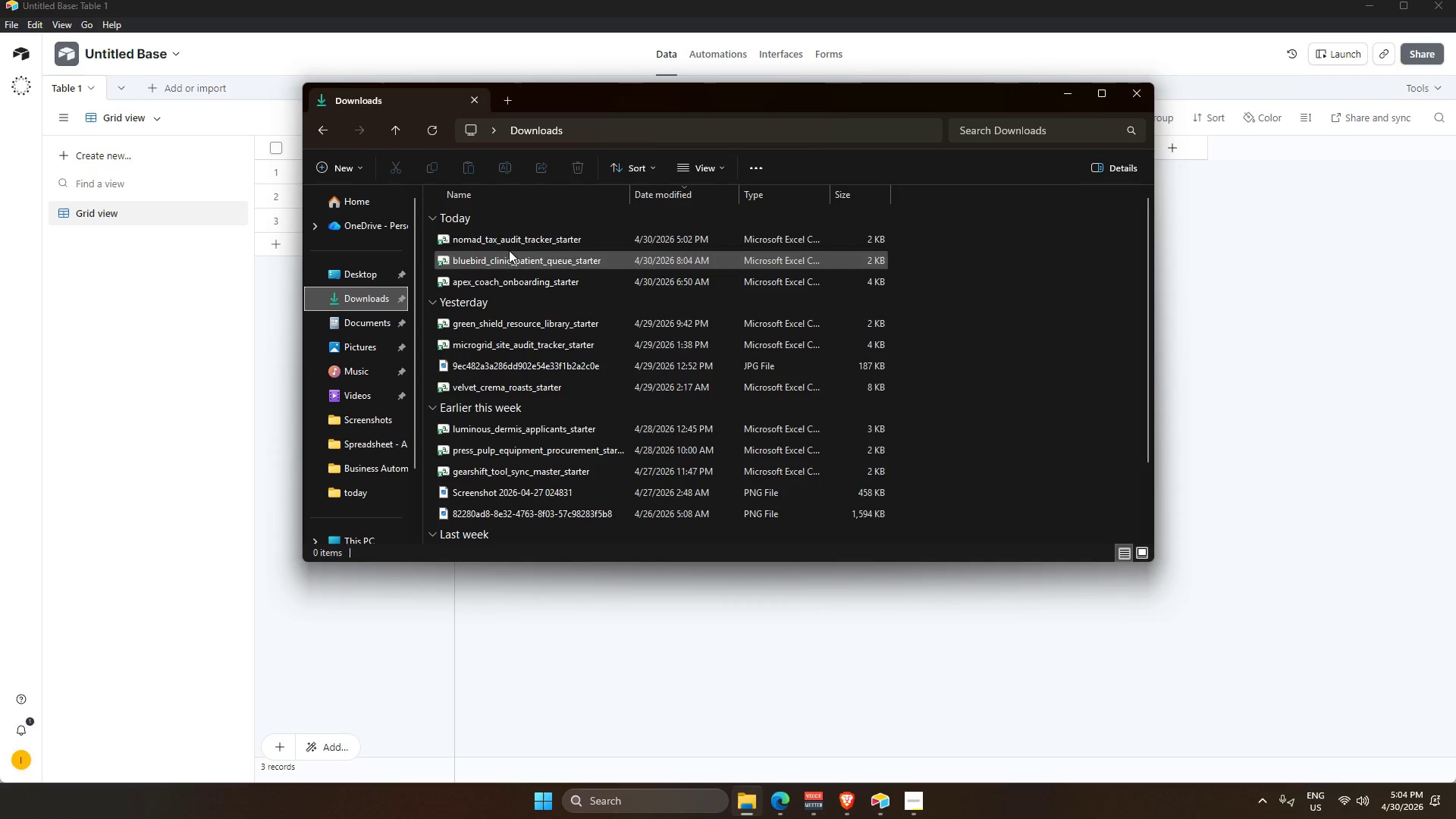 
left_click([499, 243])
 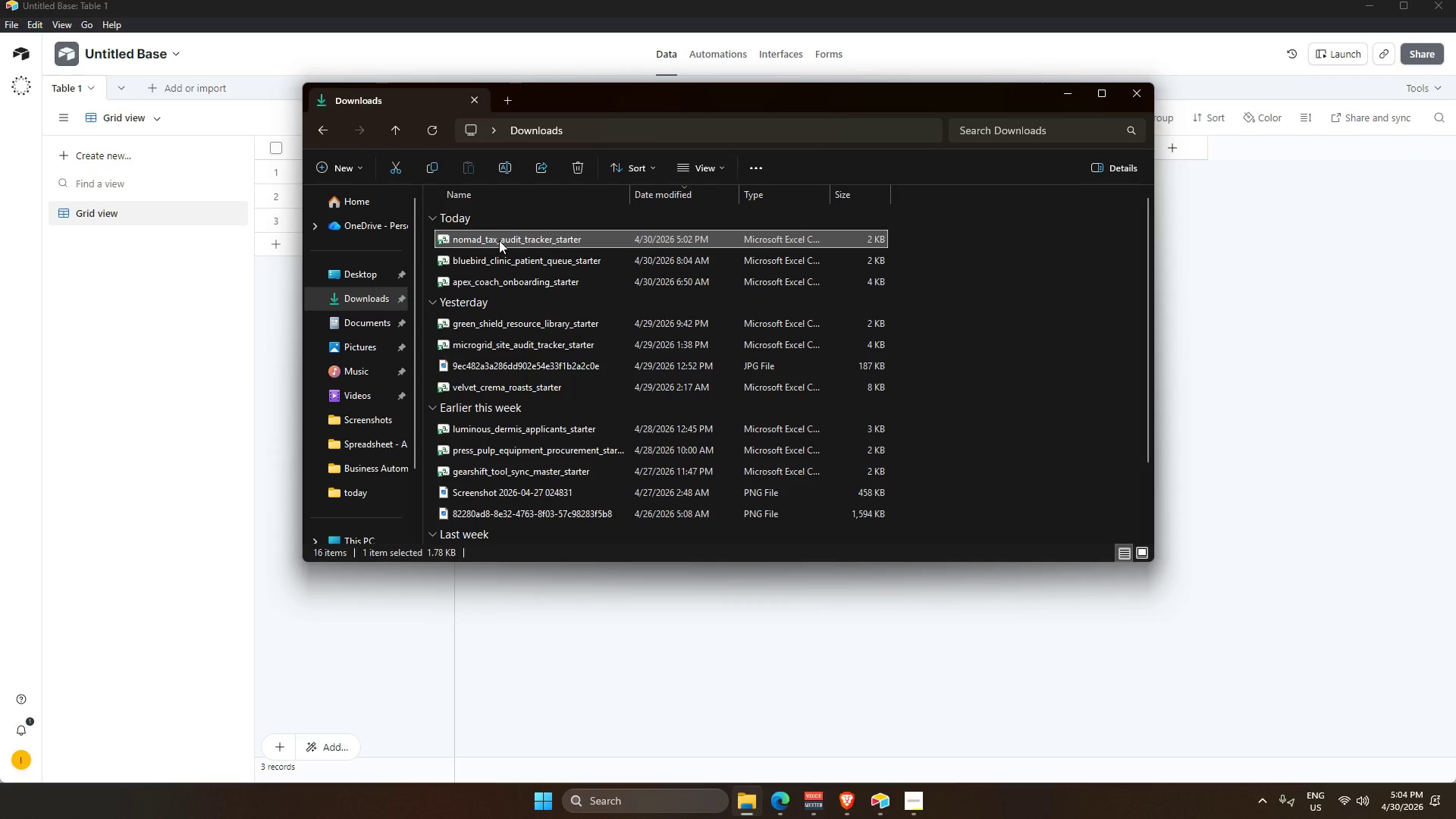 
scroll: coordinate [501, 249], scroll_direction: up, amount: 1.0
 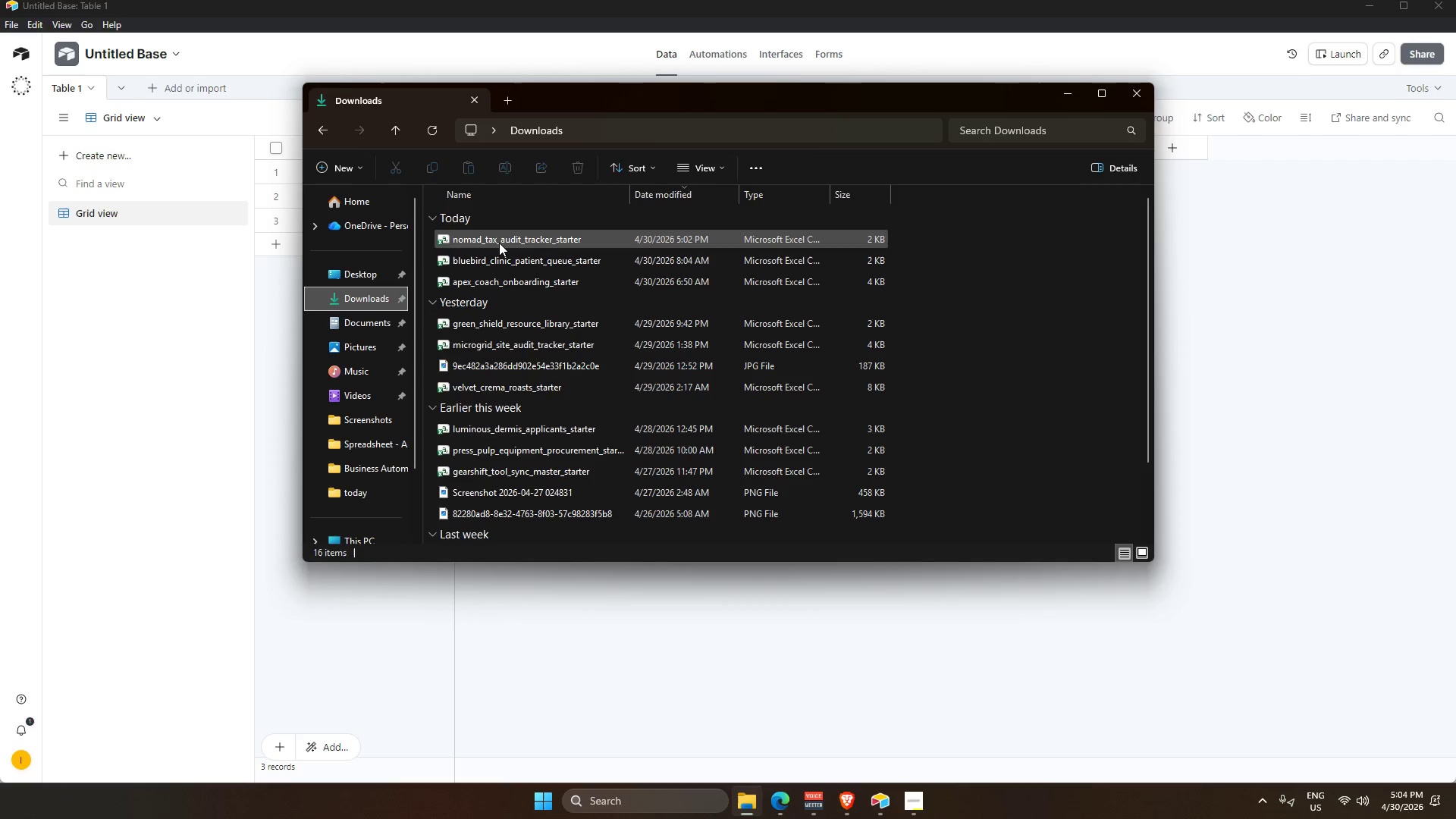 
double_click([499, 240])
 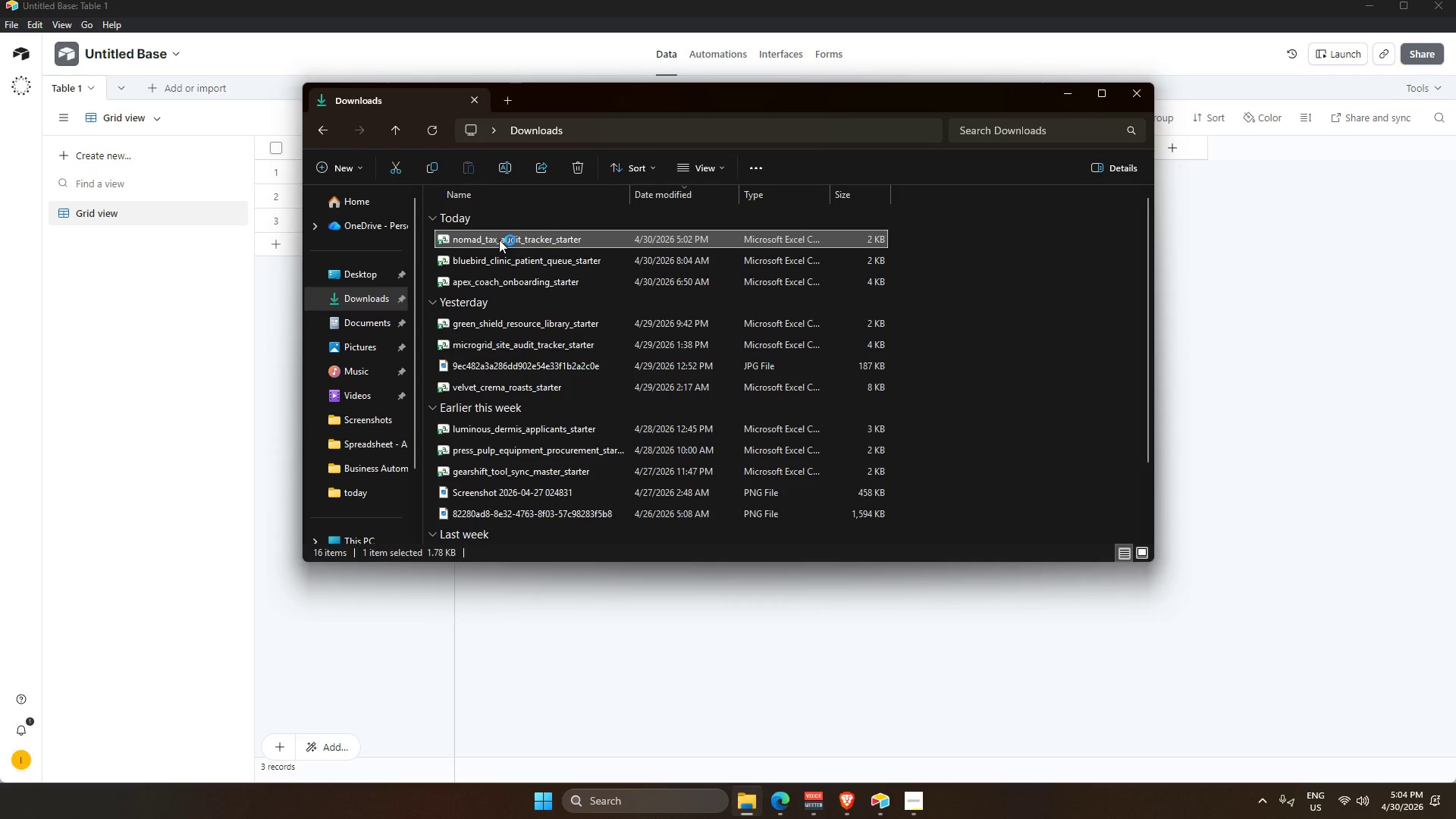 
triple_click([499, 240])
 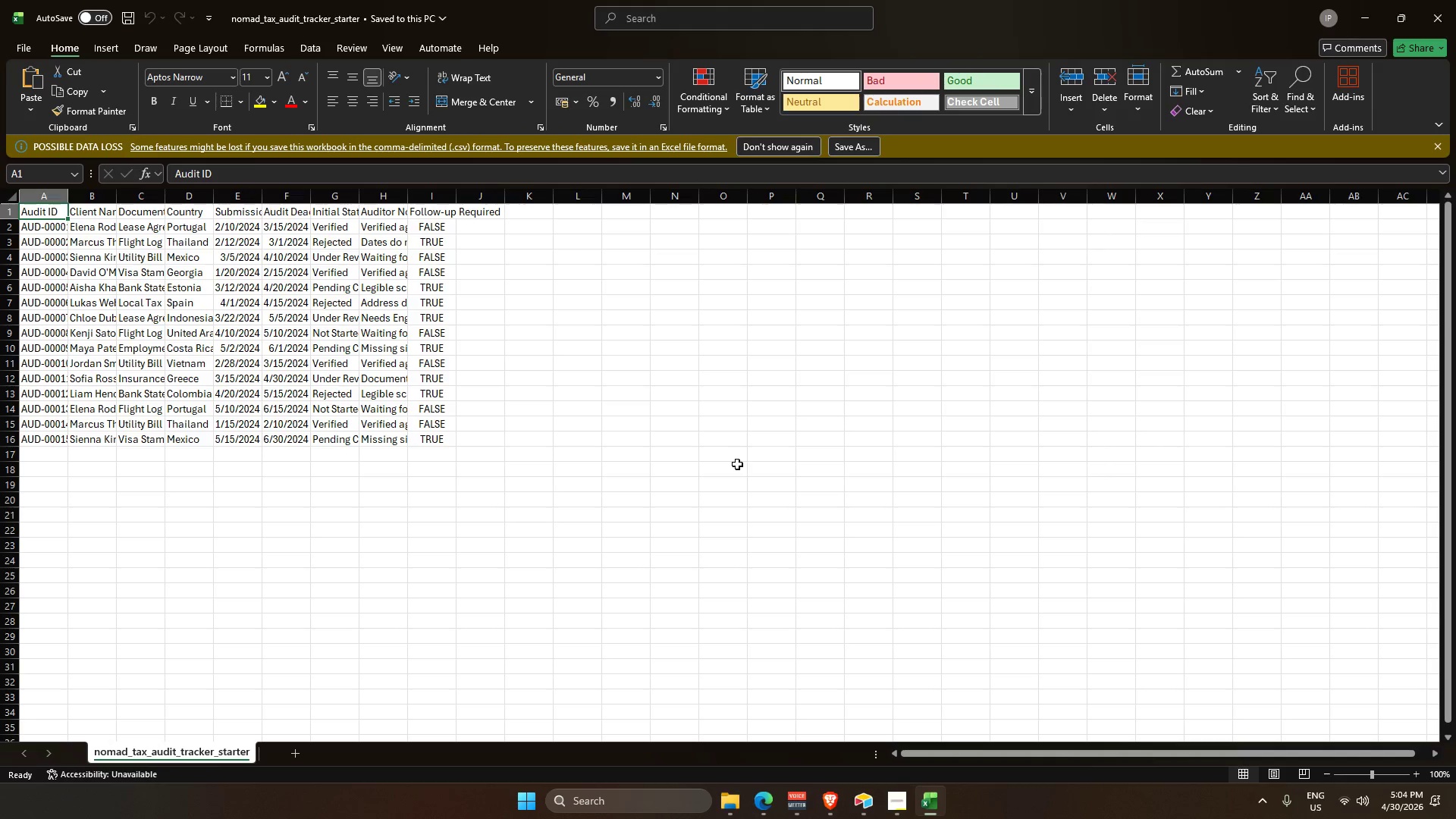 
wait(8.67)
 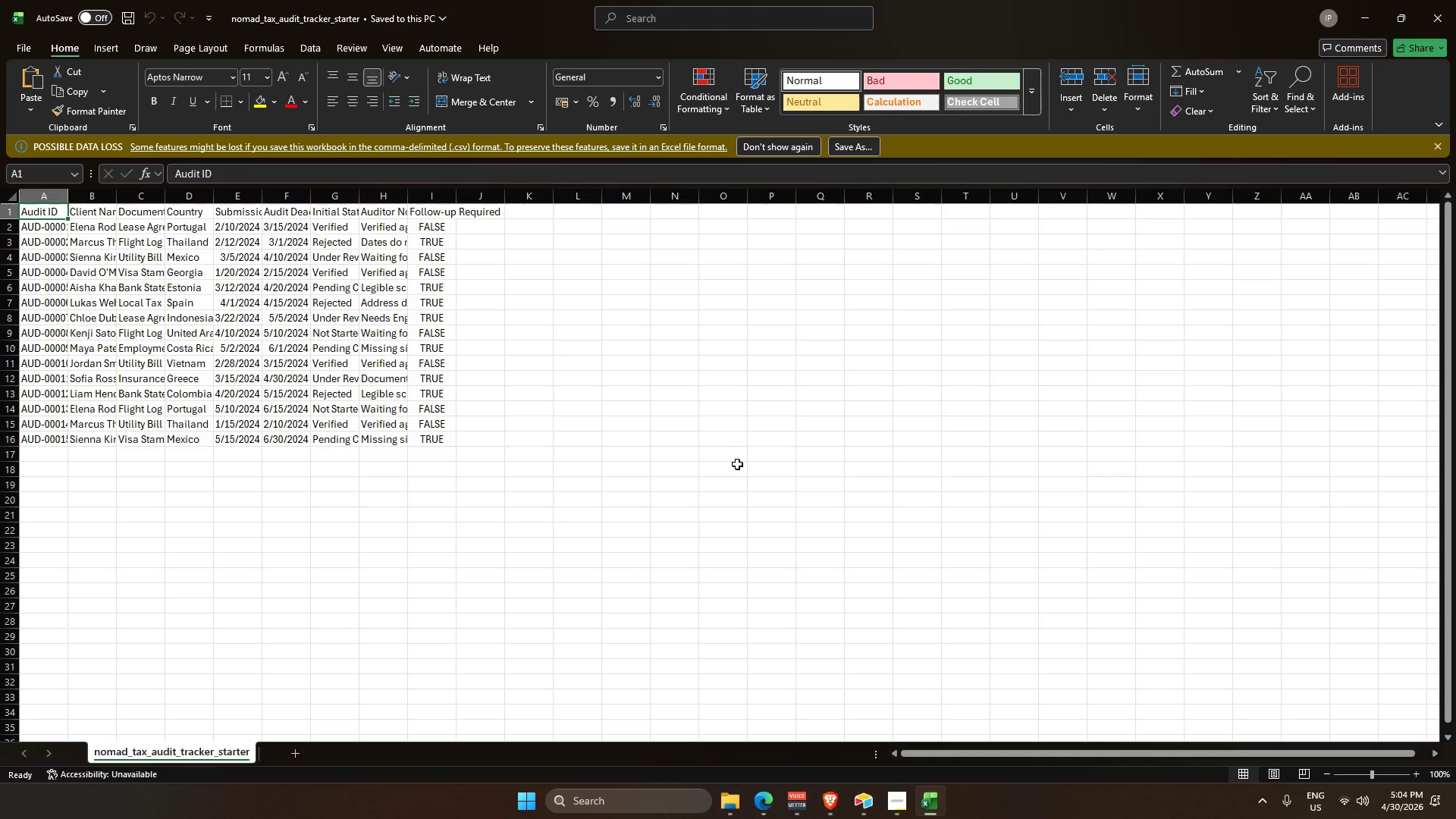 
hold_key(key=MetaLeft, duration=0.75)
 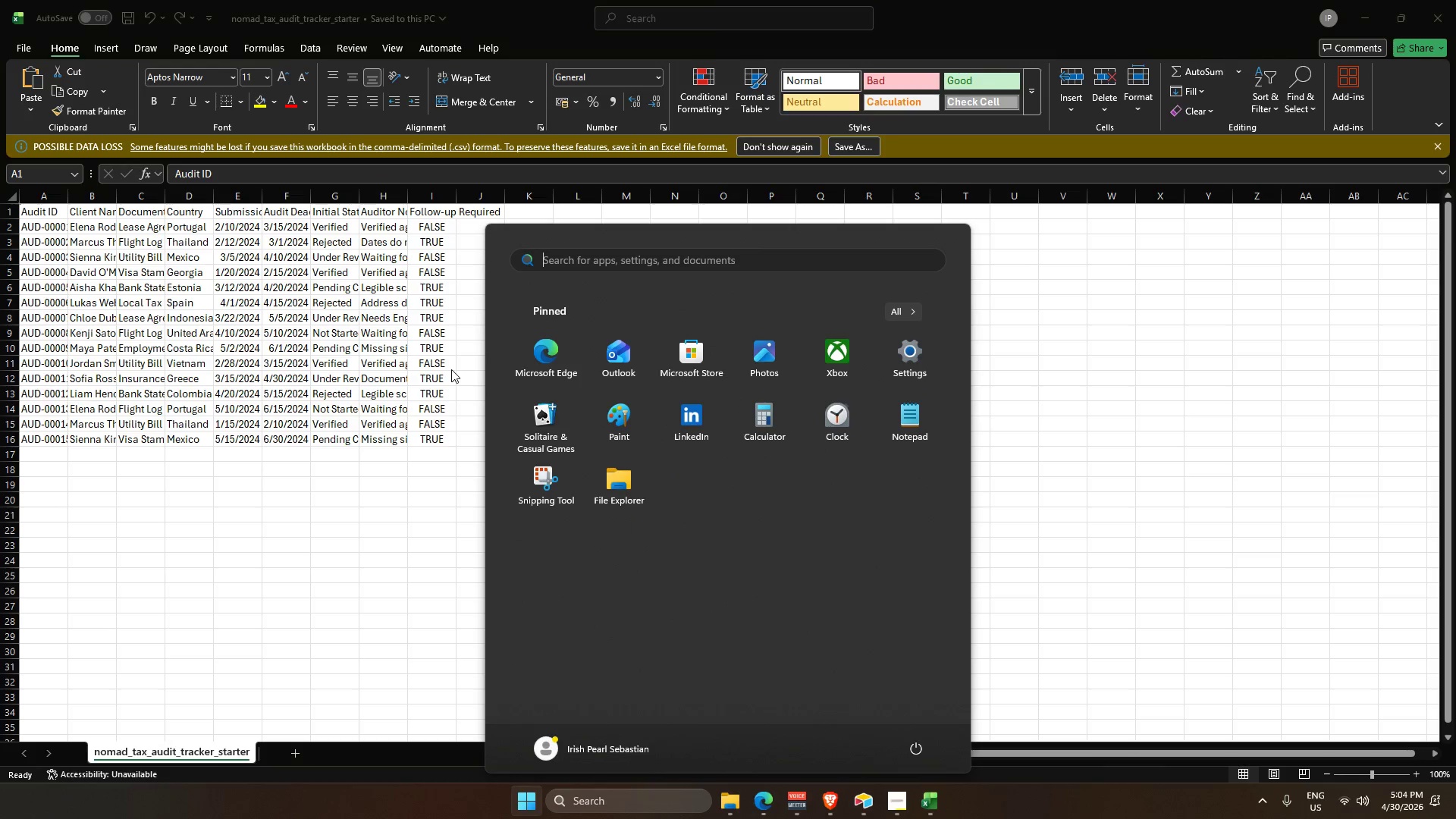 
key(Meta+MetaLeft)
 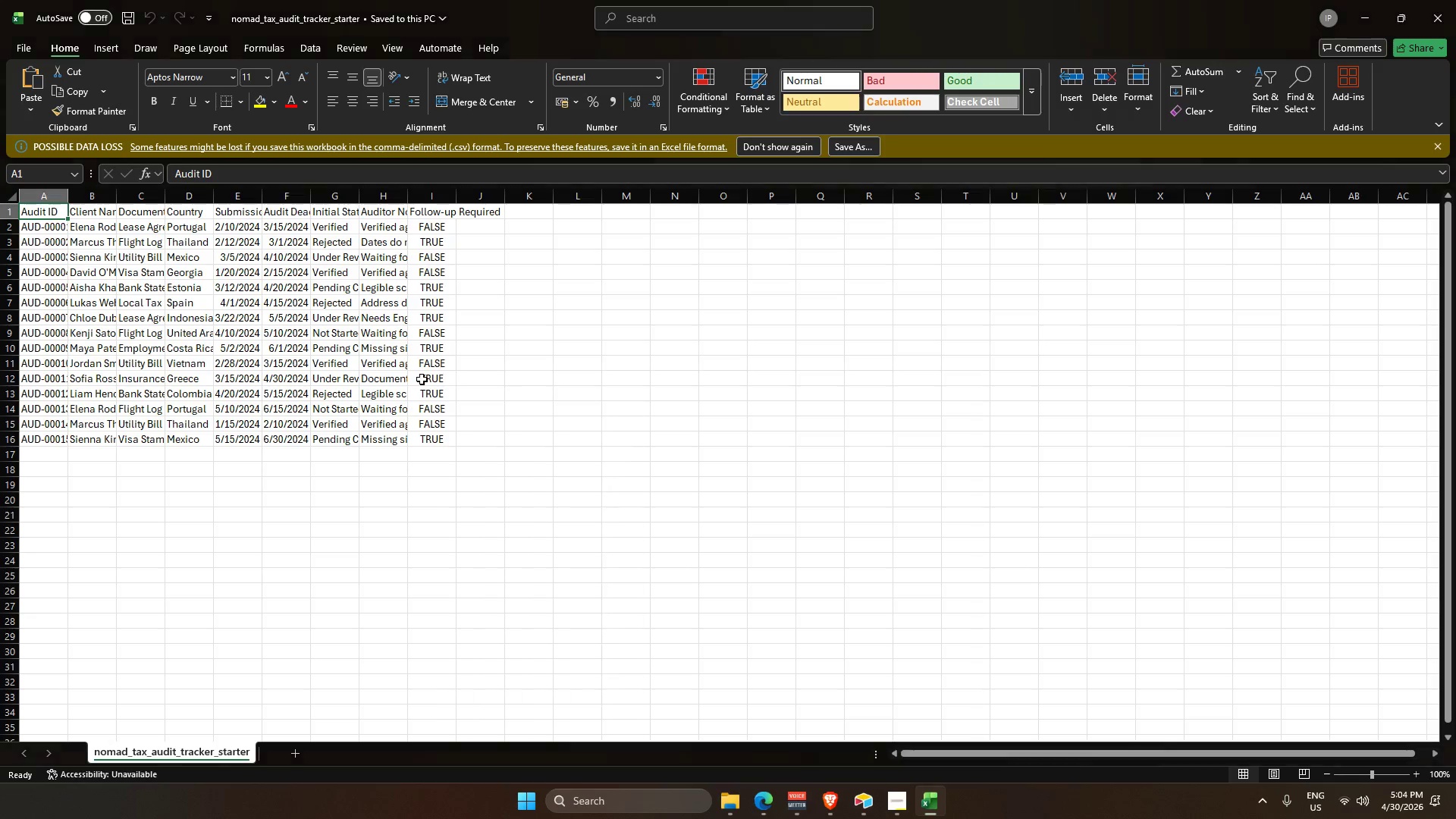 
hold_key(key=ControlLeft, duration=0.83)
scroll: coordinate [422, 379], scroll_direction: up, amount: 4.0
 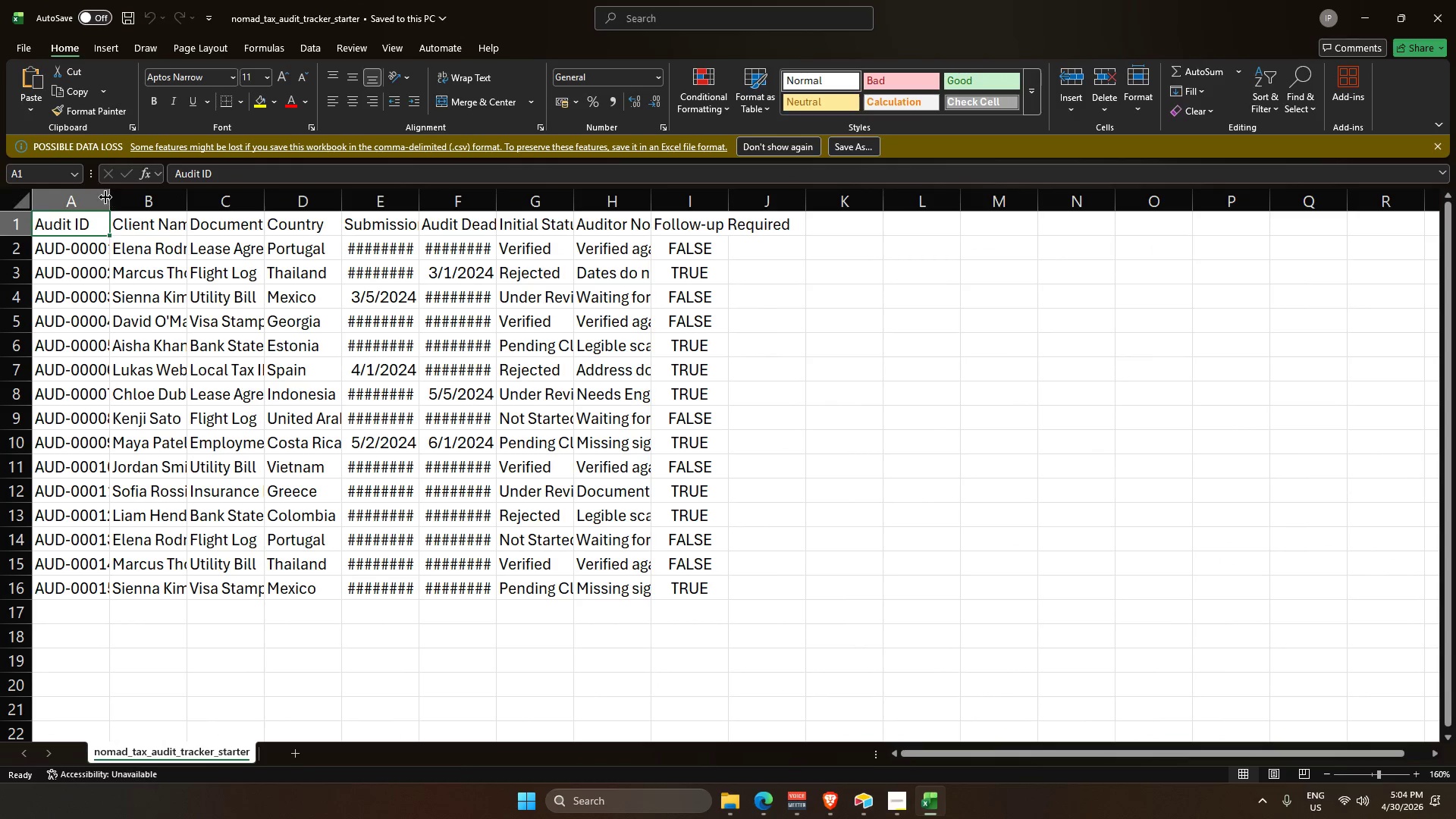 
left_click_drag(start_coordinate=[111, 194], to_coordinate=[237, 234])
 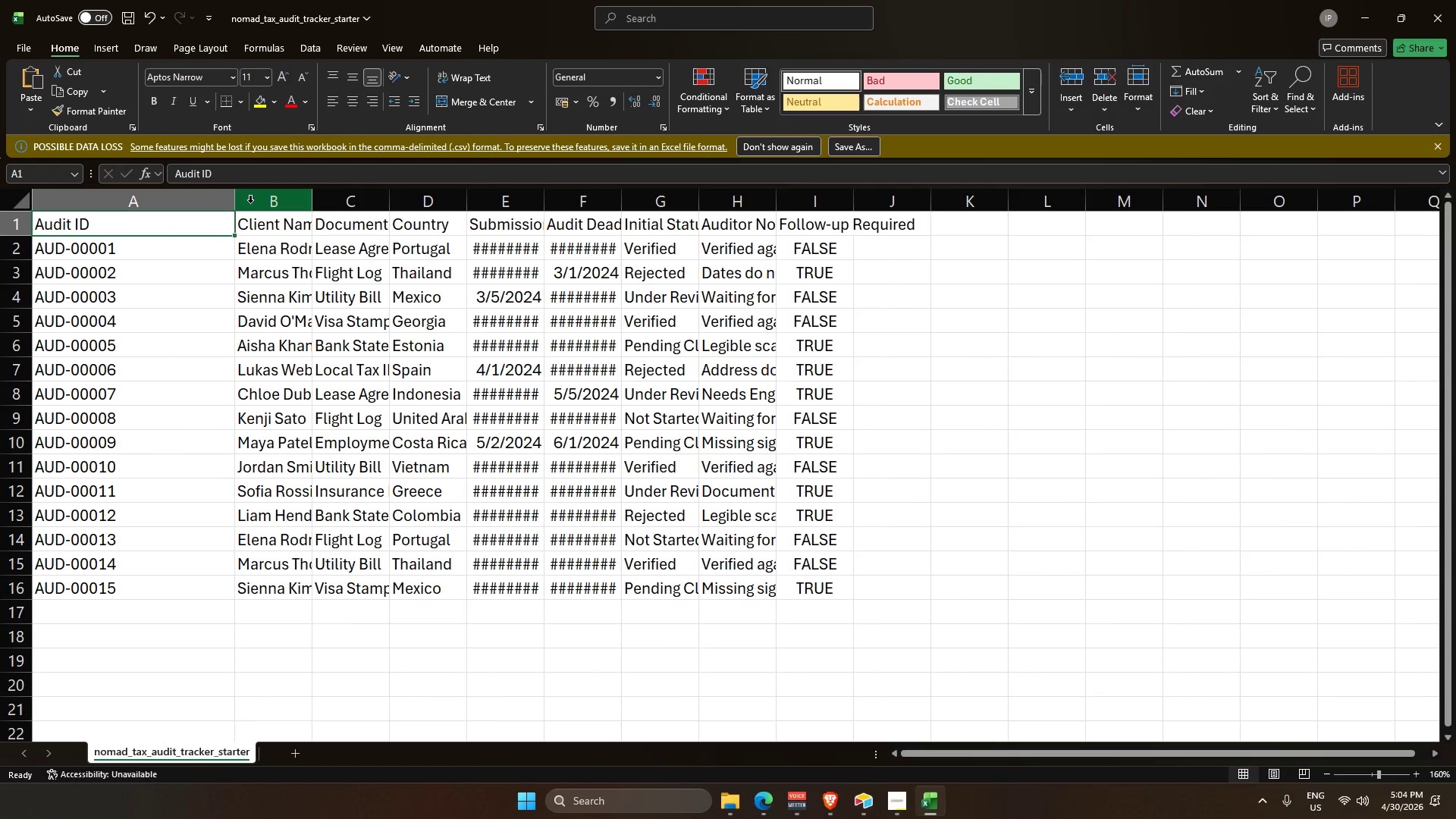 
left_click_drag(start_coordinate=[236, 201], to_coordinate=[172, 206])
 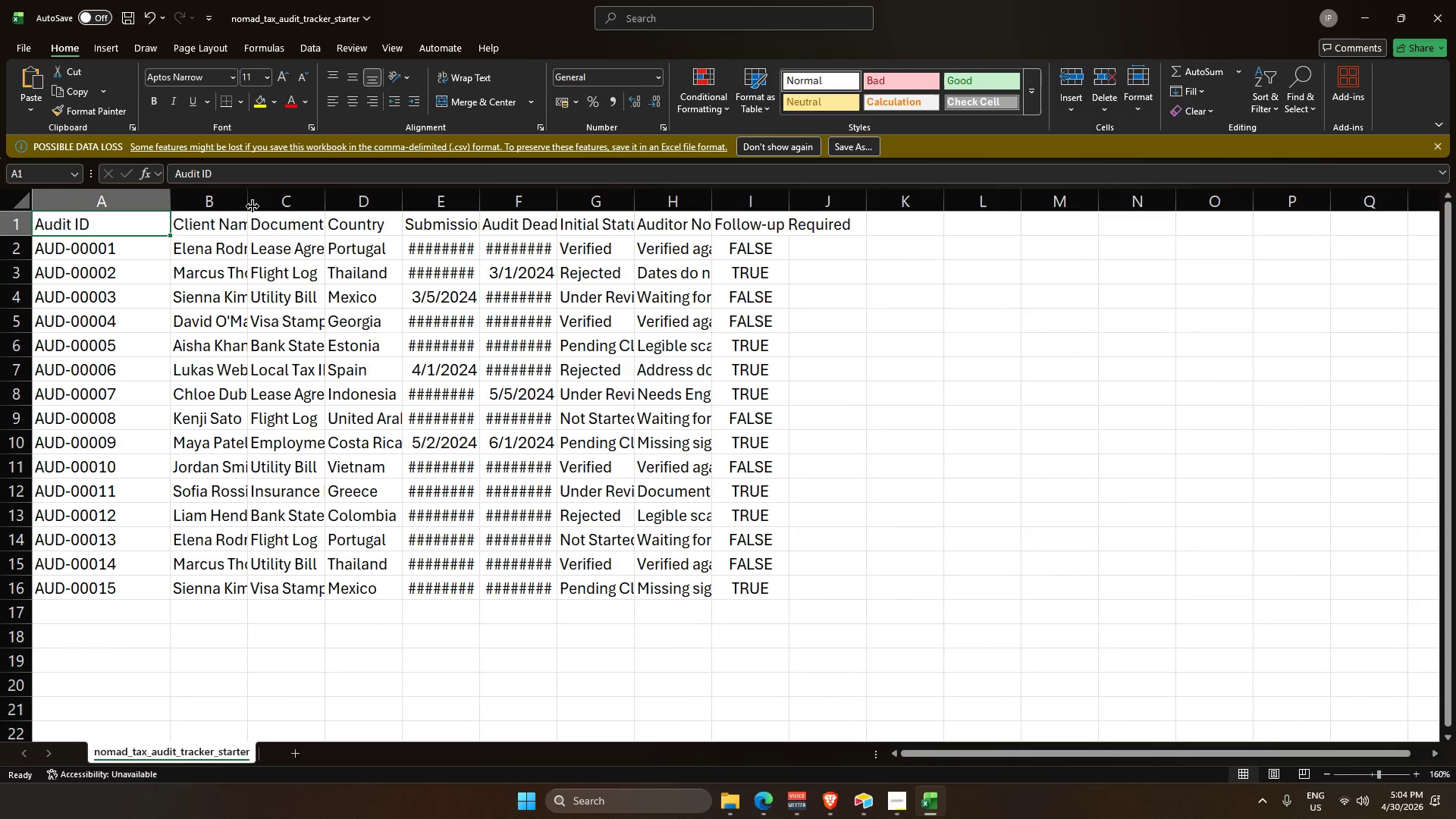 
left_click_drag(start_coordinate=[246, 203], to_coordinate=[311, 211])
 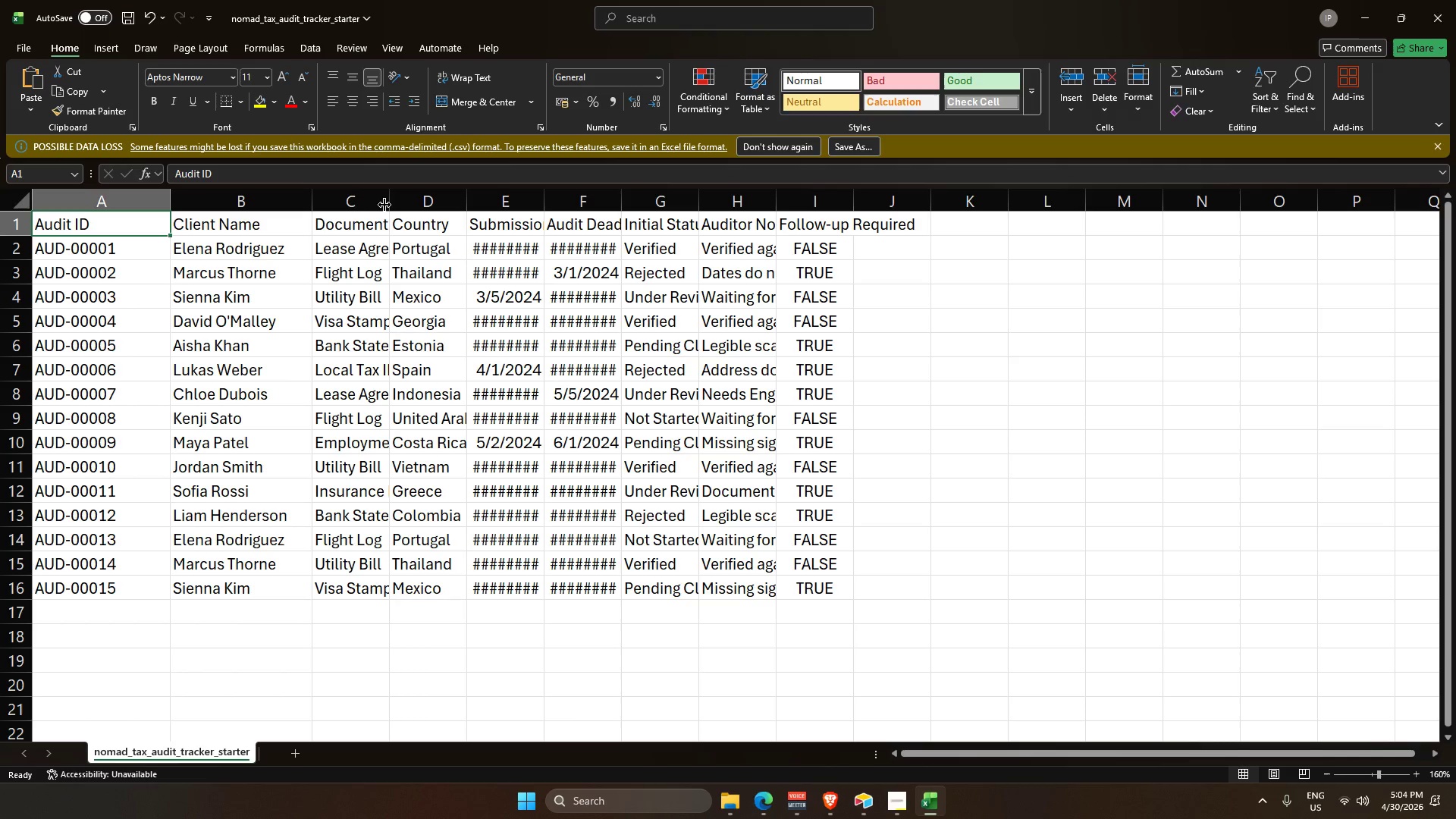 
left_click_drag(start_coordinate=[391, 204], to_coordinate=[463, 211])
 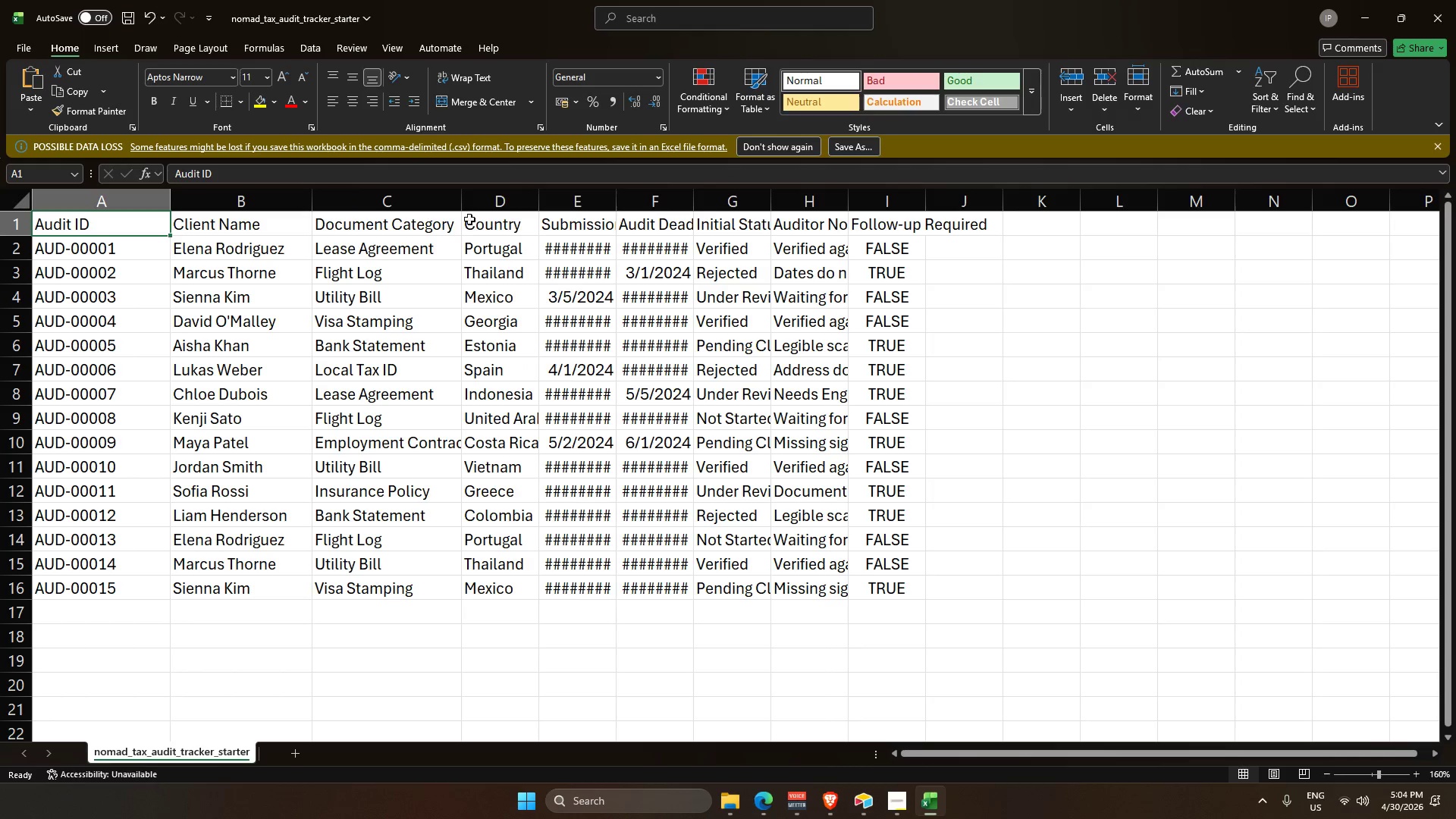 
left_click_drag(start_coordinate=[465, 205], to_coordinate=[504, 215])
 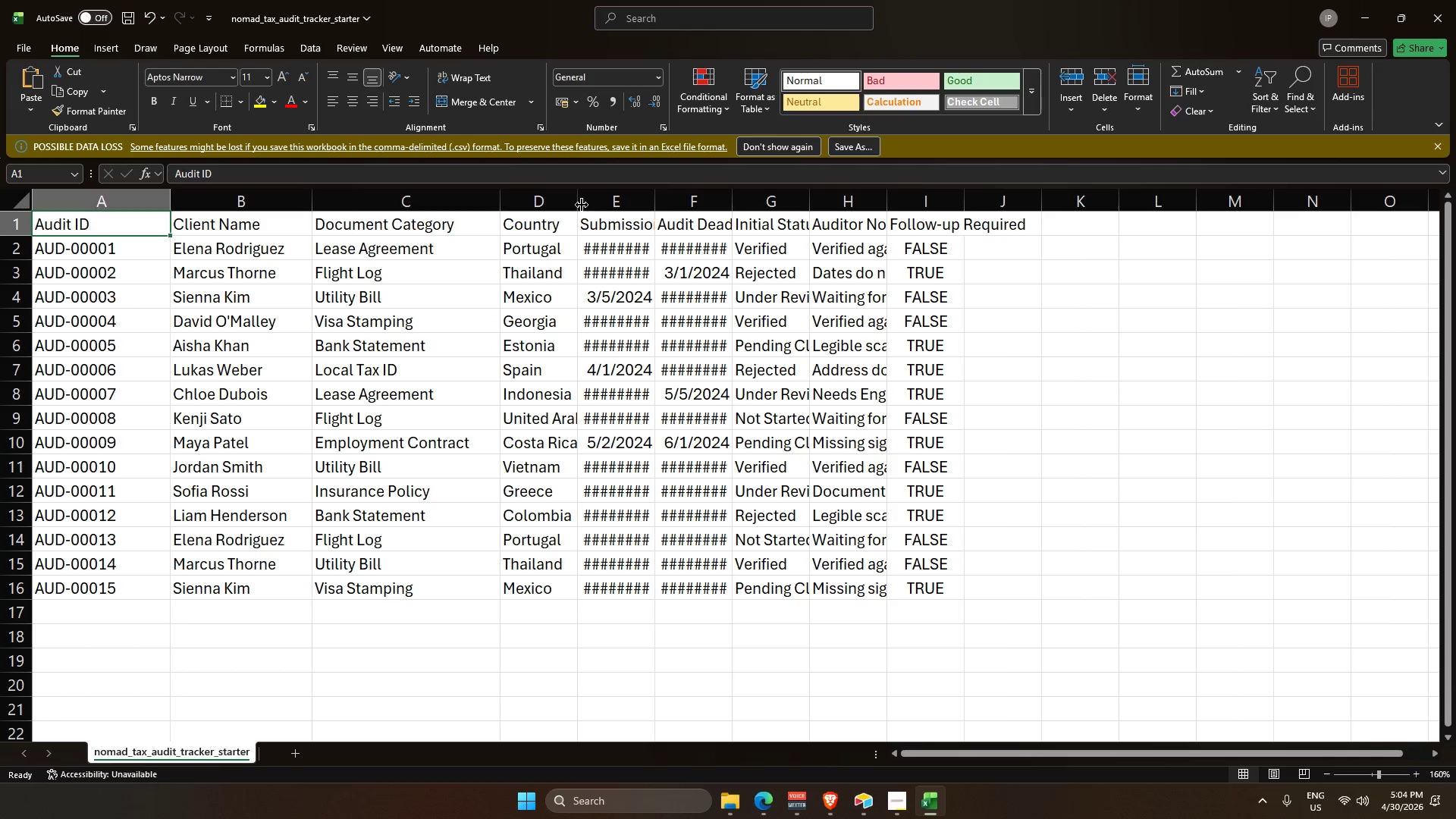 
left_click_drag(start_coordinate=[578, 203], to_coordinate=[663, 213])
 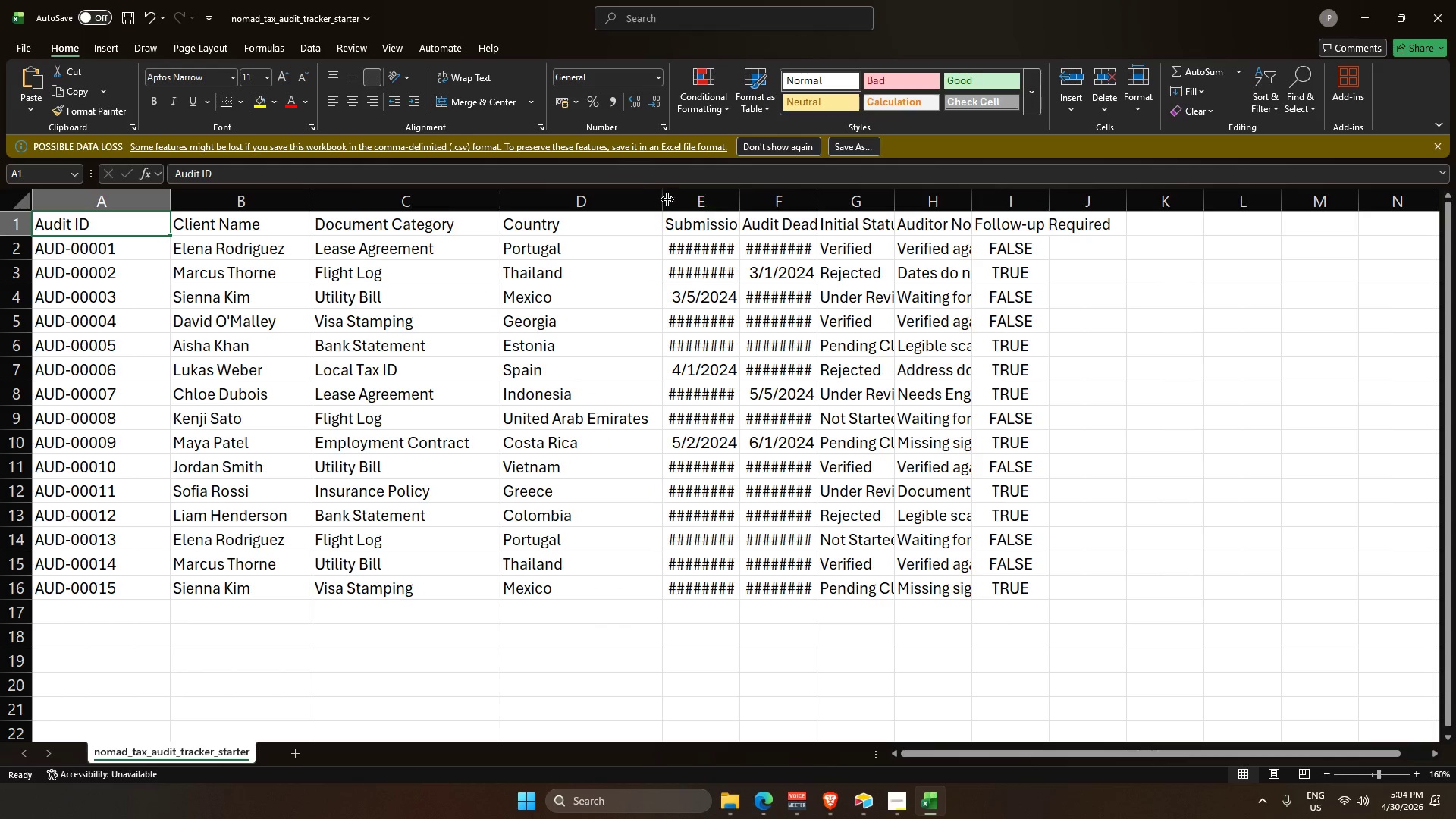 
left_click_drag(start_coordinate=[663, 199], to_coordinate=[703, 209])
 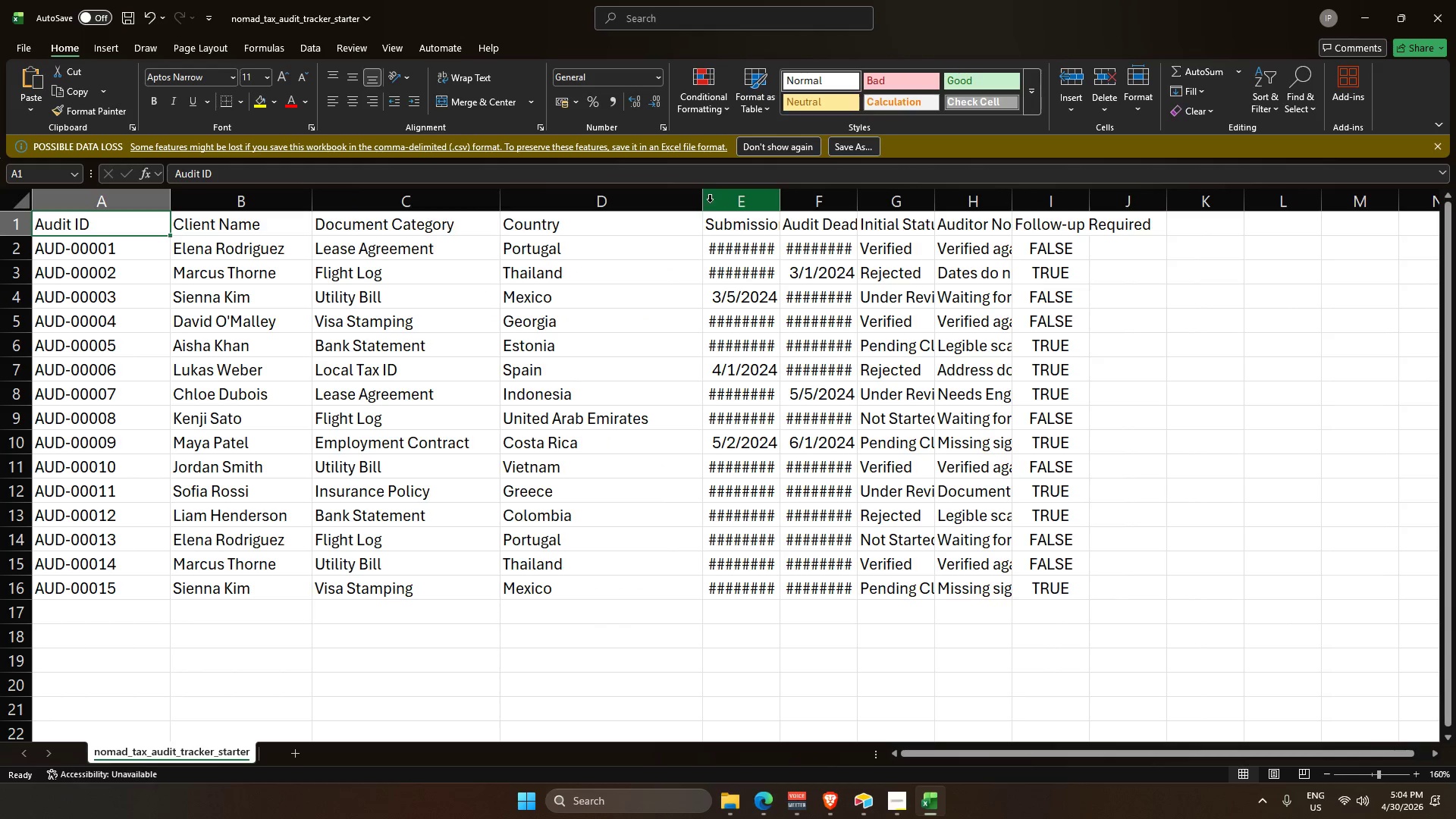 
left_click_drag(start_coordinate=[703, 201], to_coordinate=[664, 206])
 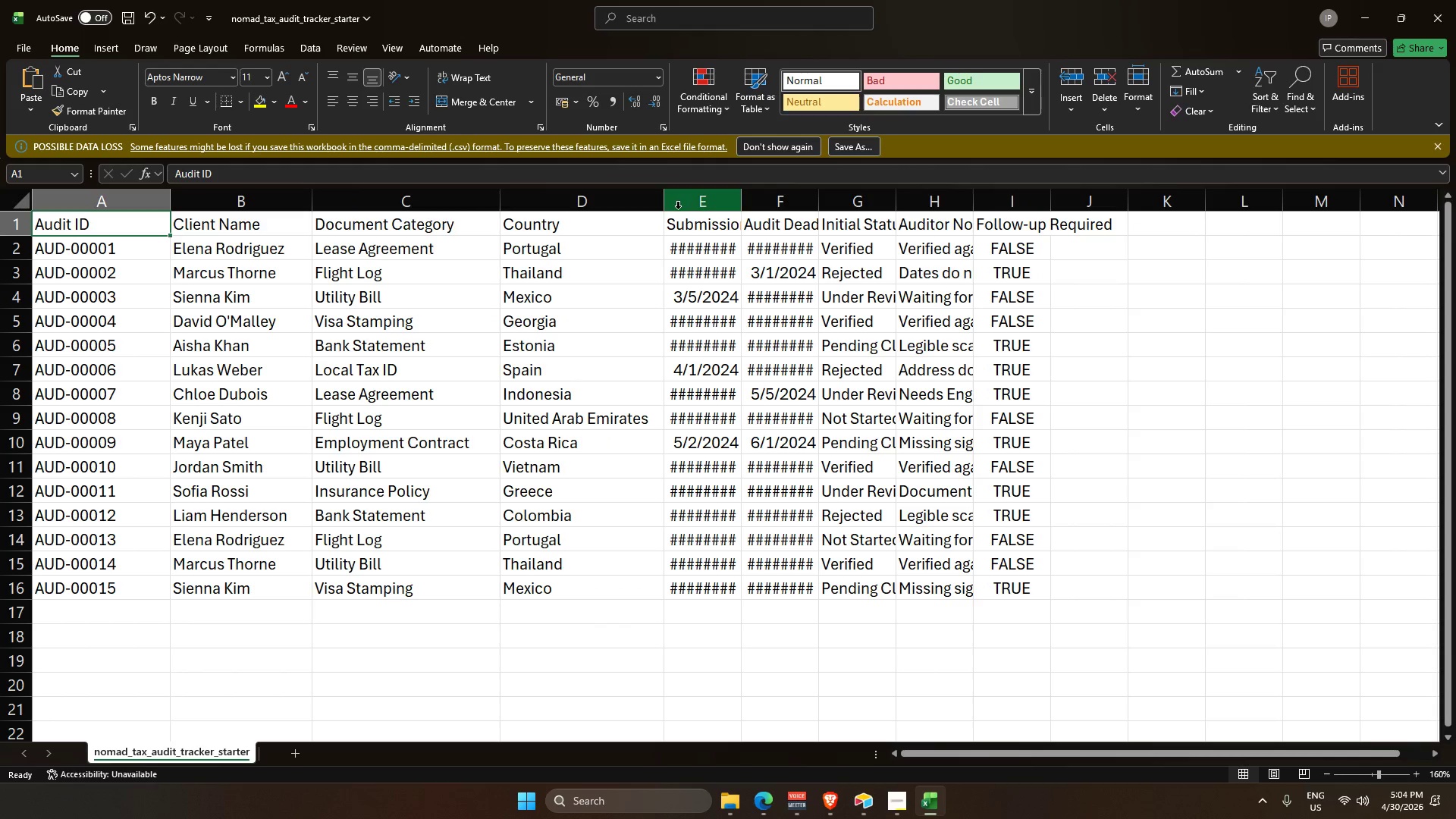 
left_click_drag(start_coordinate=[664, 205], to_coordinate=[678, 205])
 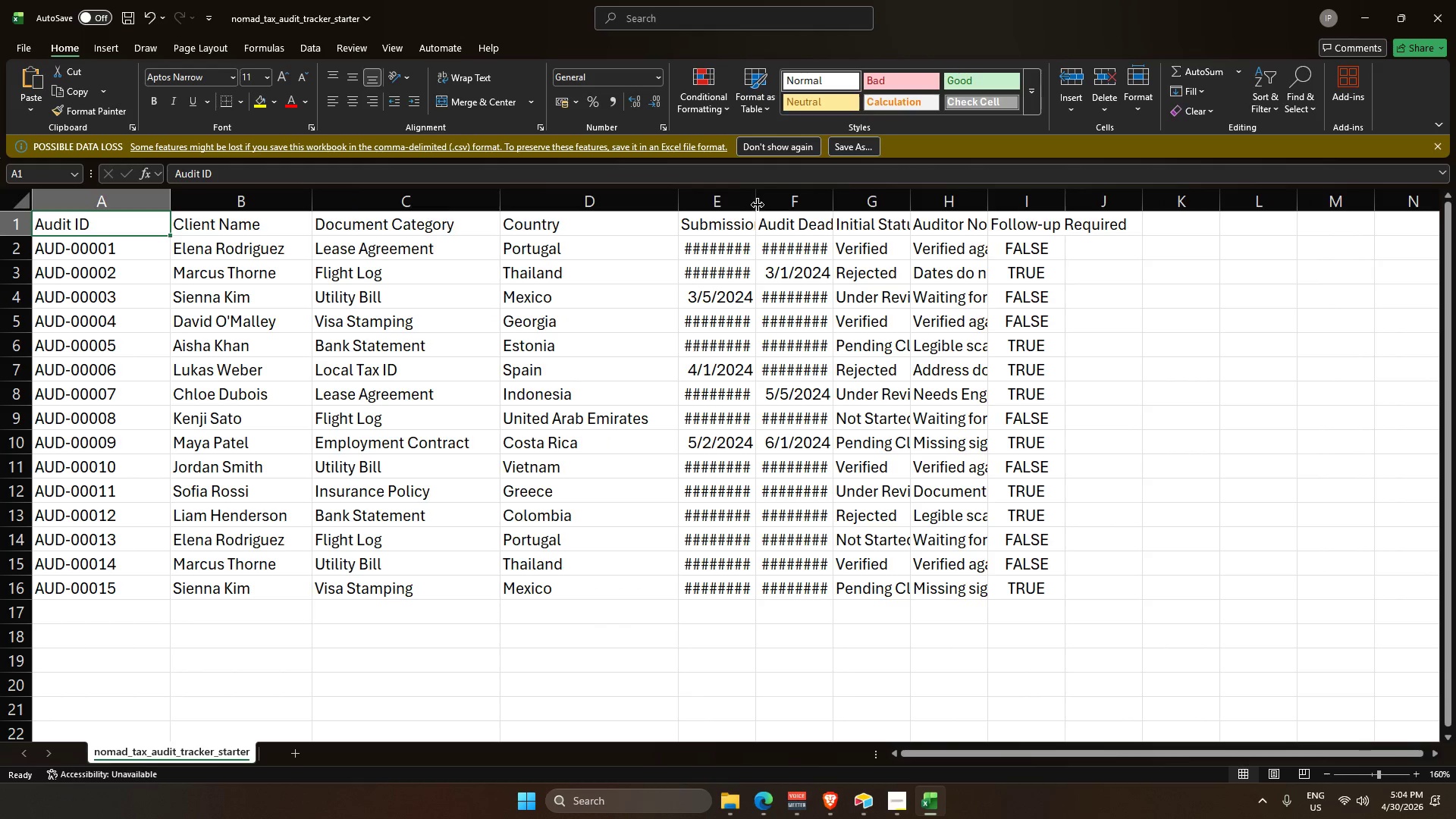 
left_click_drag(start_coordinate=[757, 204], to_coordinate=[819, 214])
 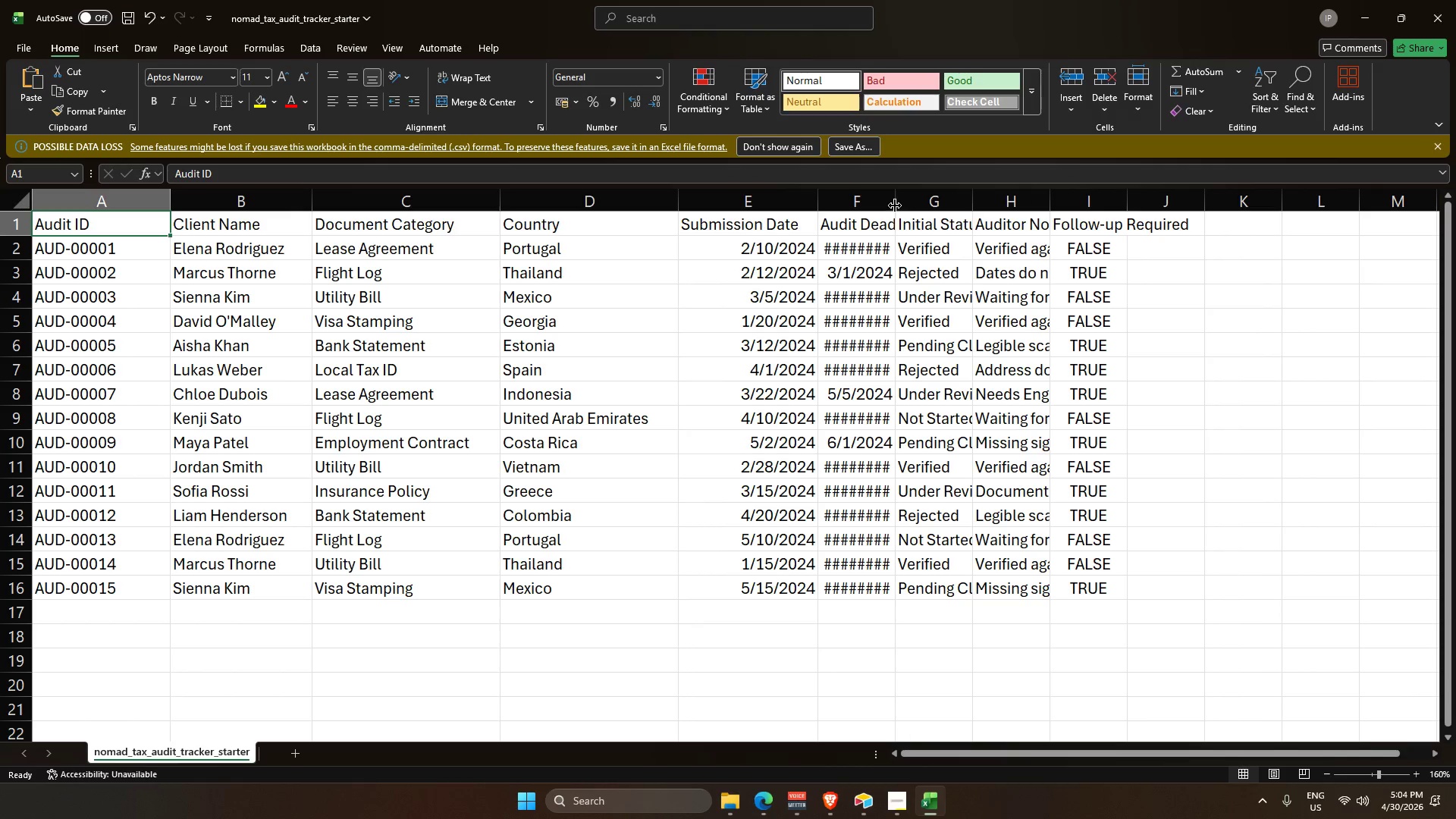 
left_click_drag(start_coordinate=[896, 204], to_coordinate=[960, 209])
 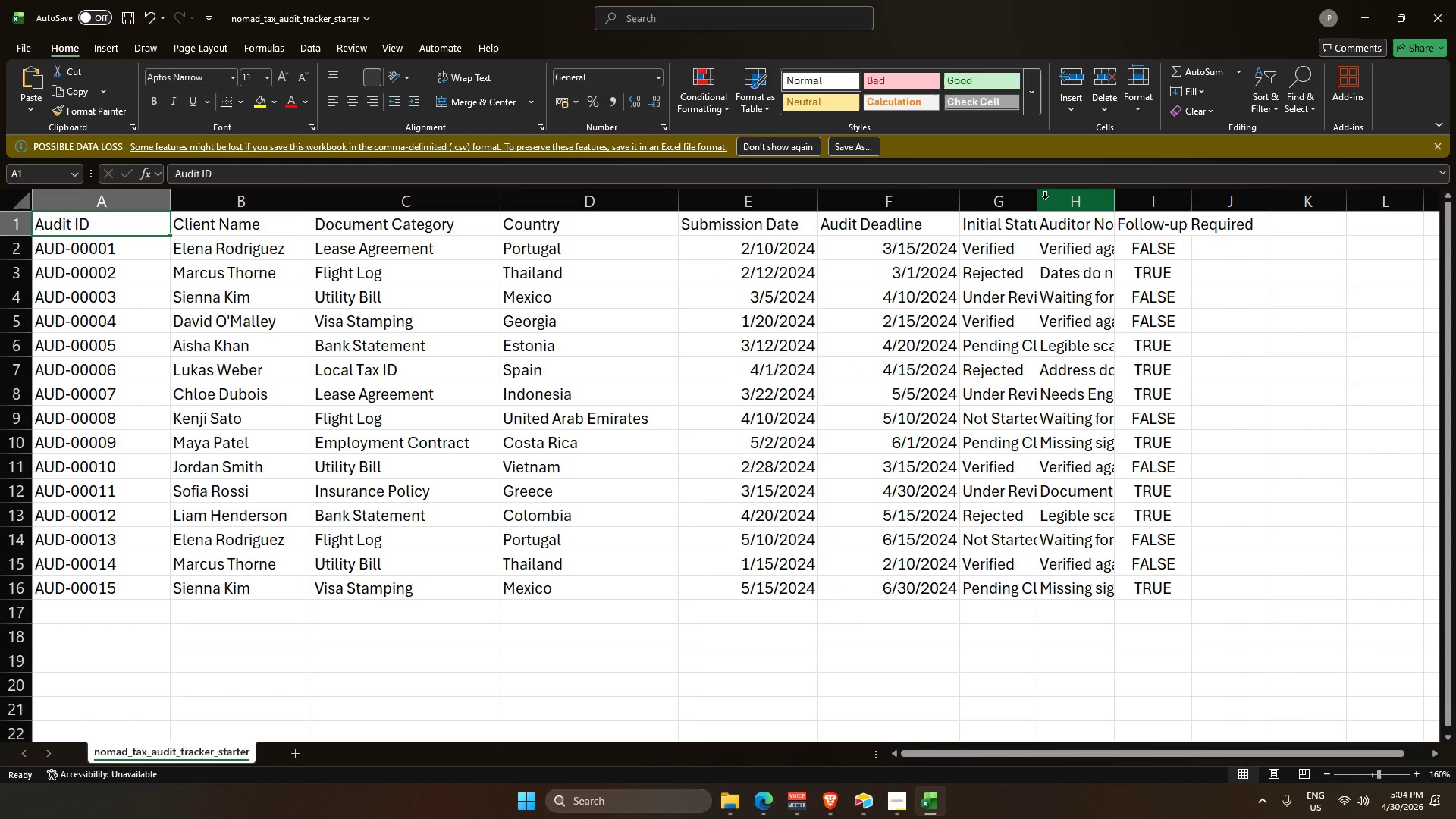 
left_click_drag(start_coordinate=[1040, 200], to_coordinate=[1100, 211])
 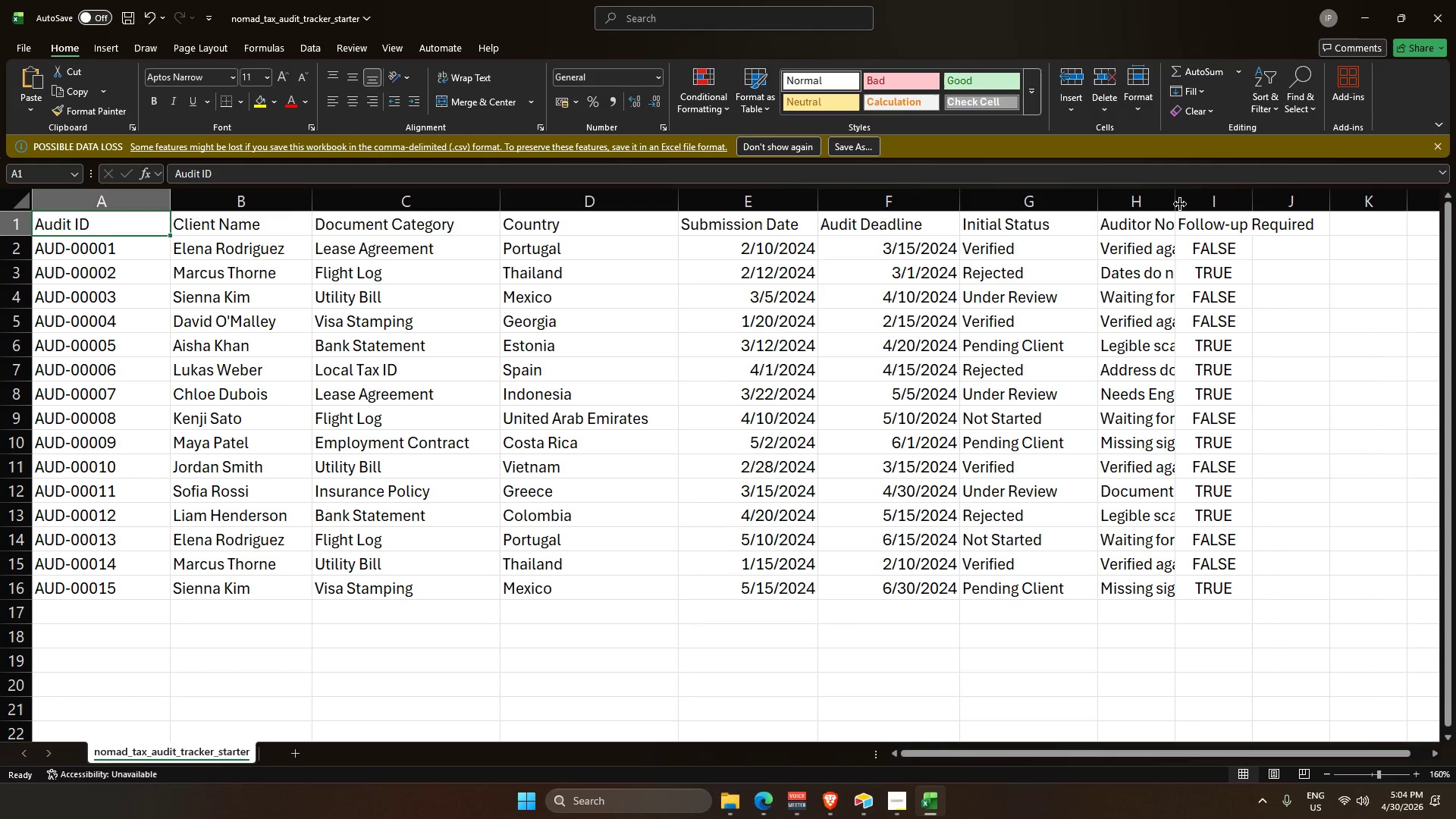 
left_click_drag(start_coordinate=[1177, 202], to_coordinate=[1245, 199])
 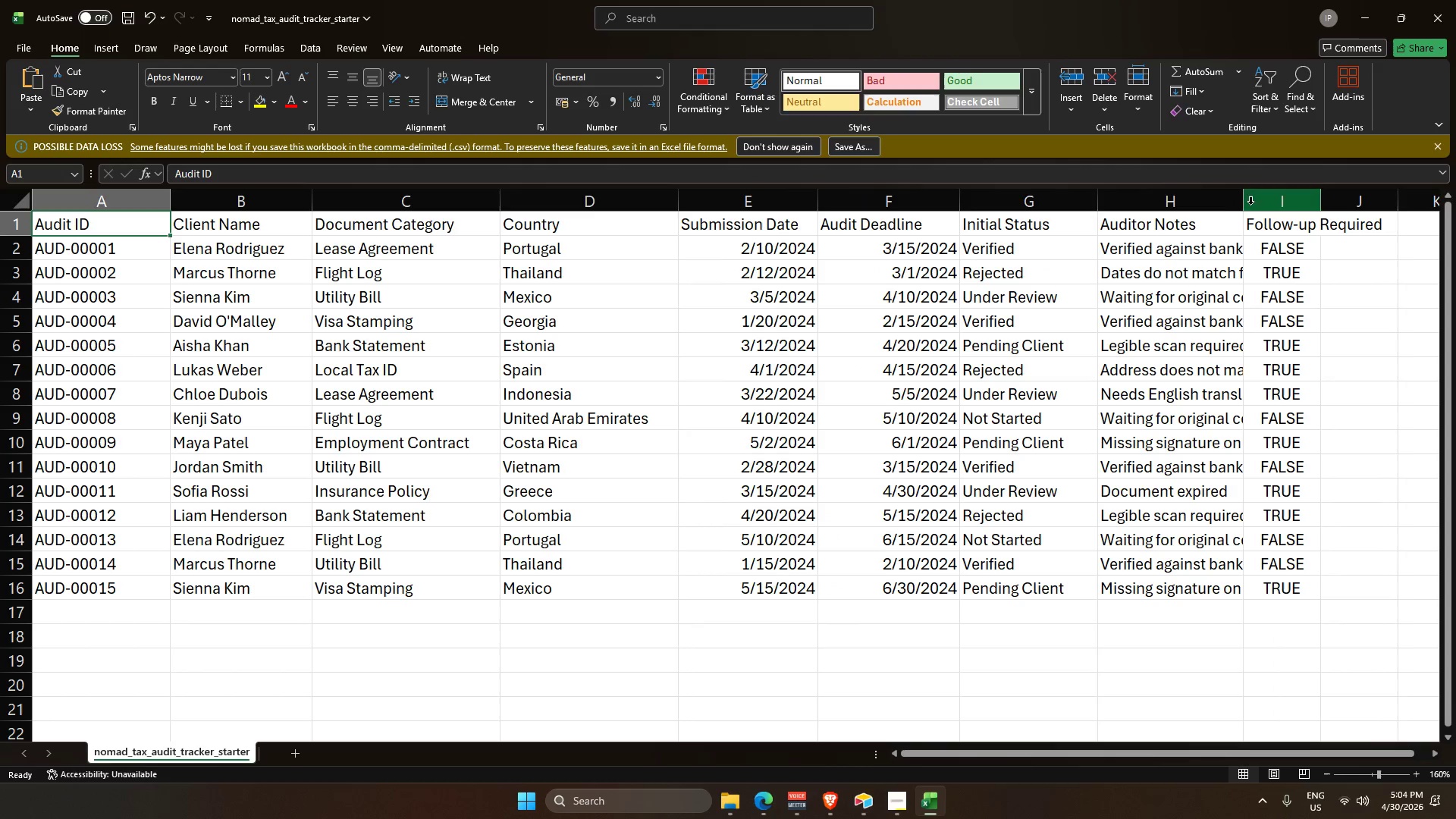 
left_click_drag(start_coordinate=[1240, 205], to_coordinate=[1304, 212])
 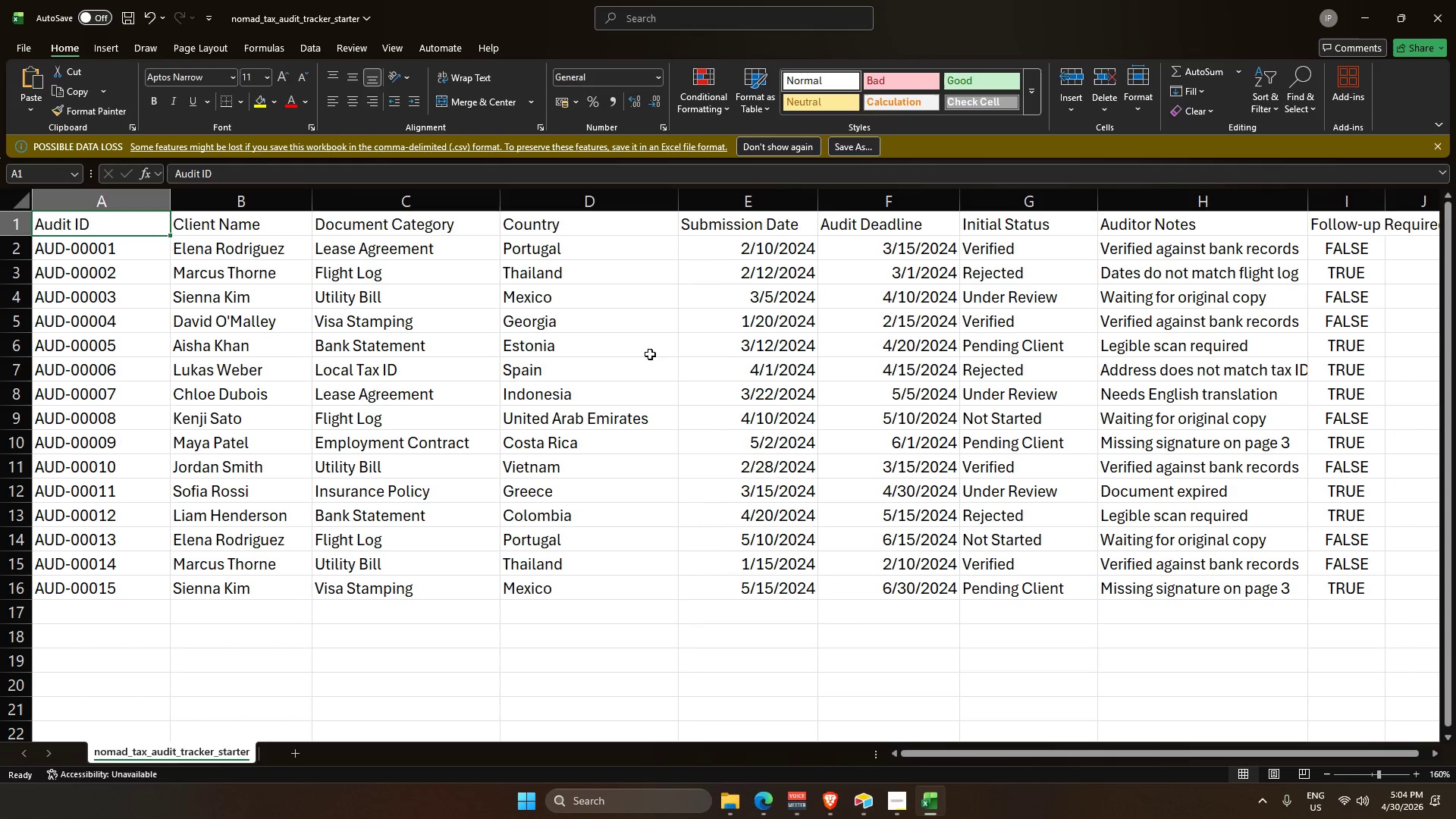 
hold_key(key=ControlLeft, duration=0.62)
scroll: coordinate [620, 438], scroll_direction: down, amount: 2.0
 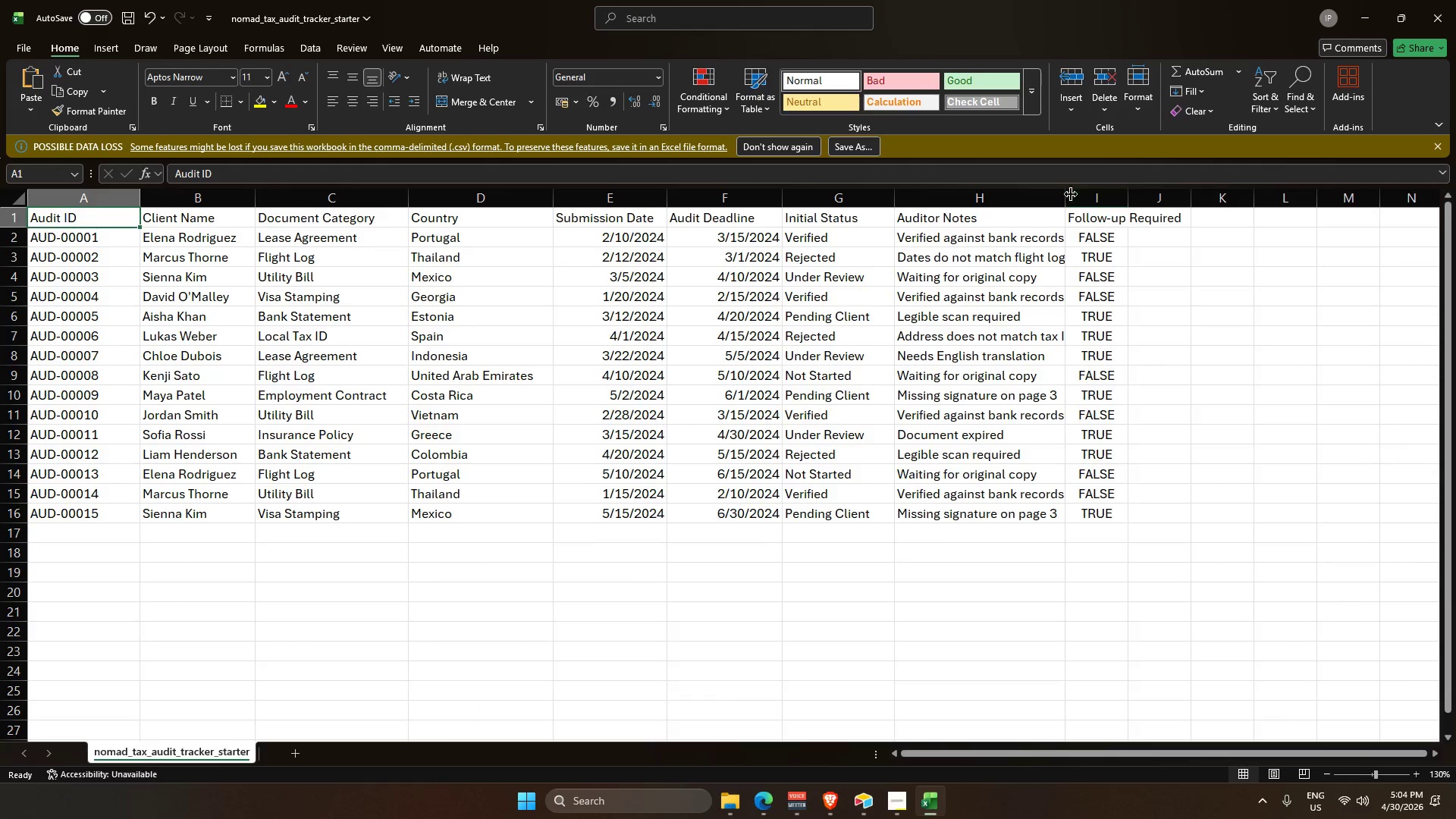 
left_click_drag(start_coordinate=[1068, 198], to_coordinate=[1100, 207])
 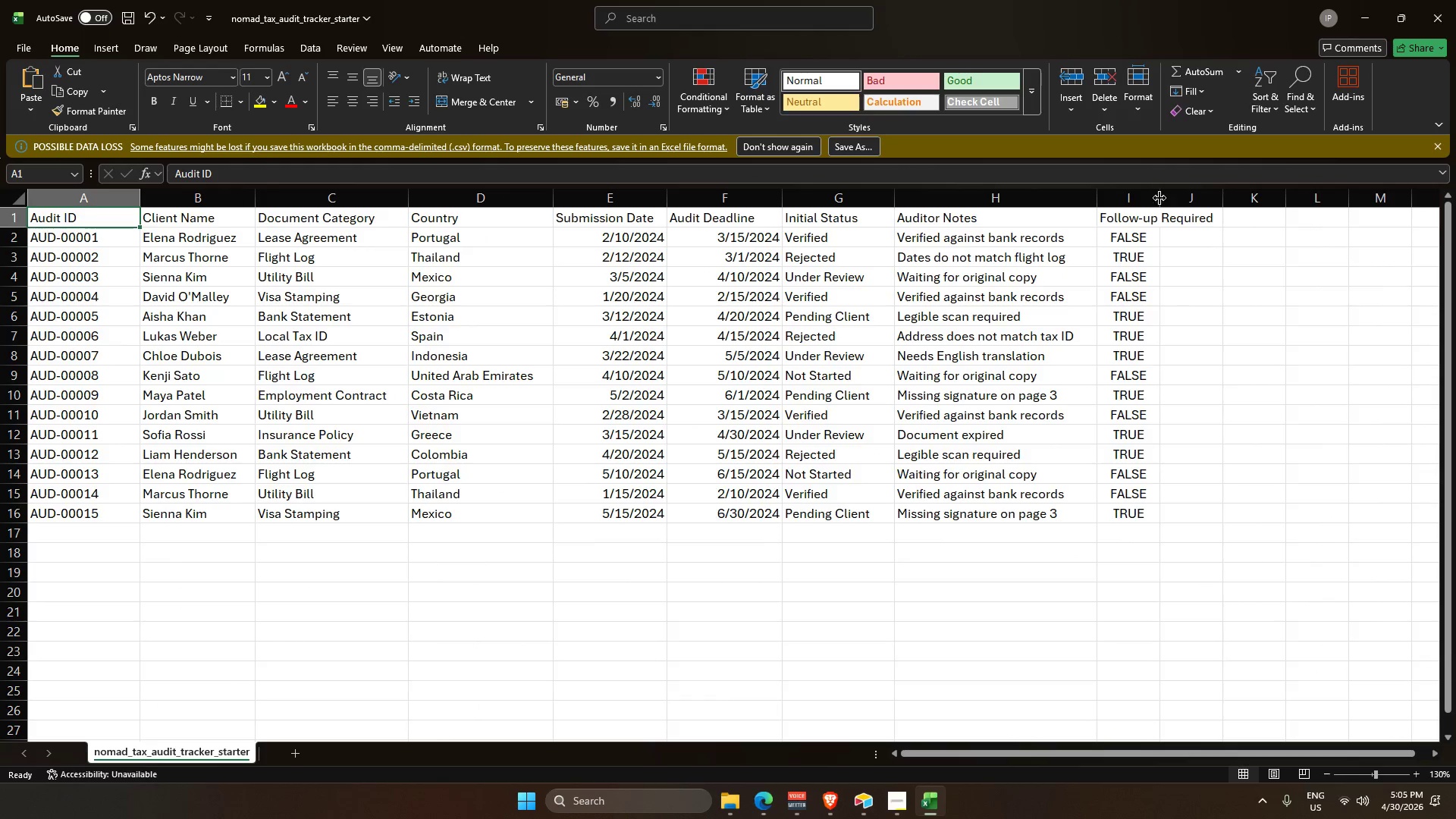 
left_click_drag(start_coordinate=[1162, 196], to_coordinate=[1226, 204])
 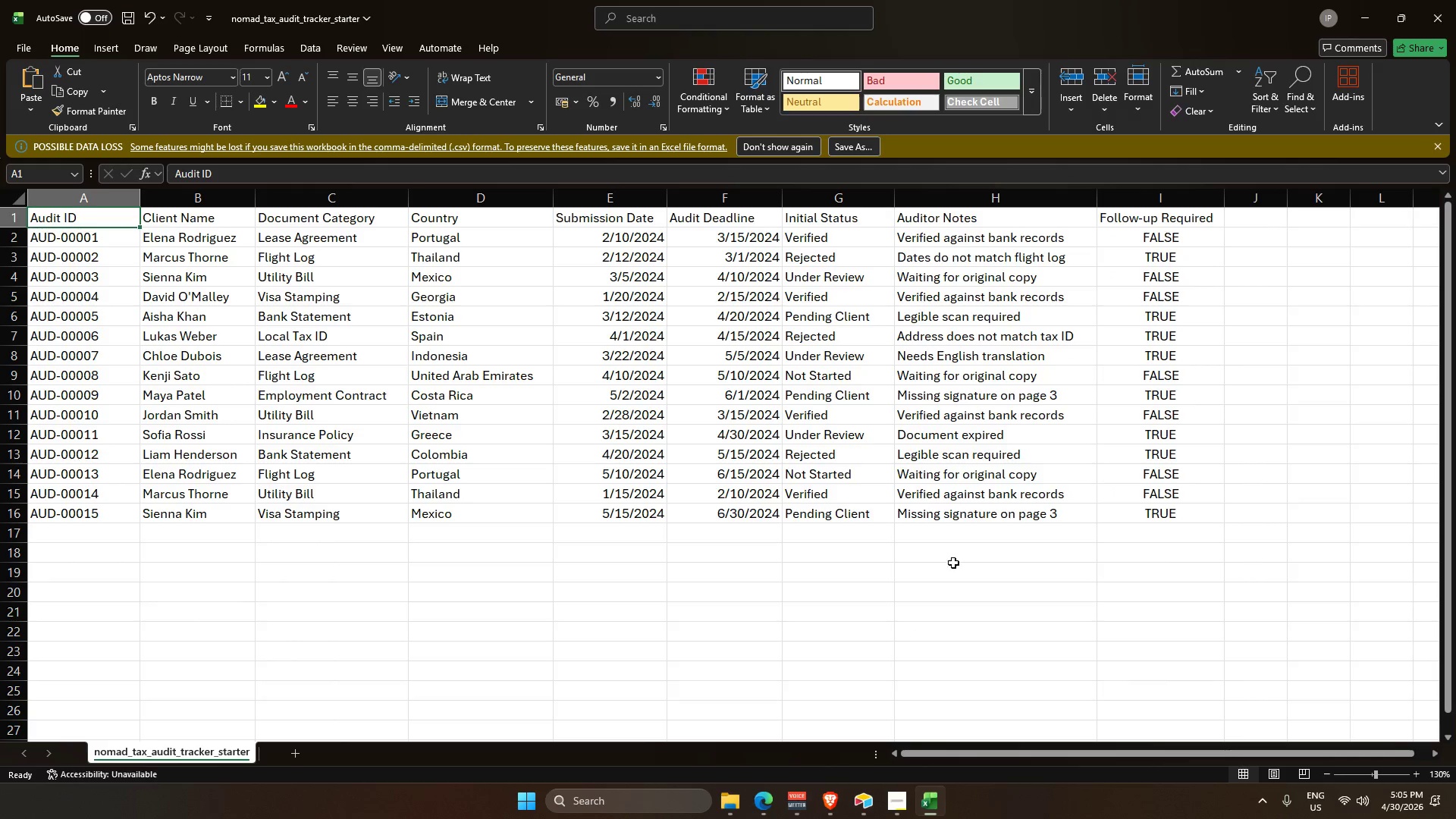 
scroll: coordinate [988, 351], scroll_direction: up, amount: 5.0
 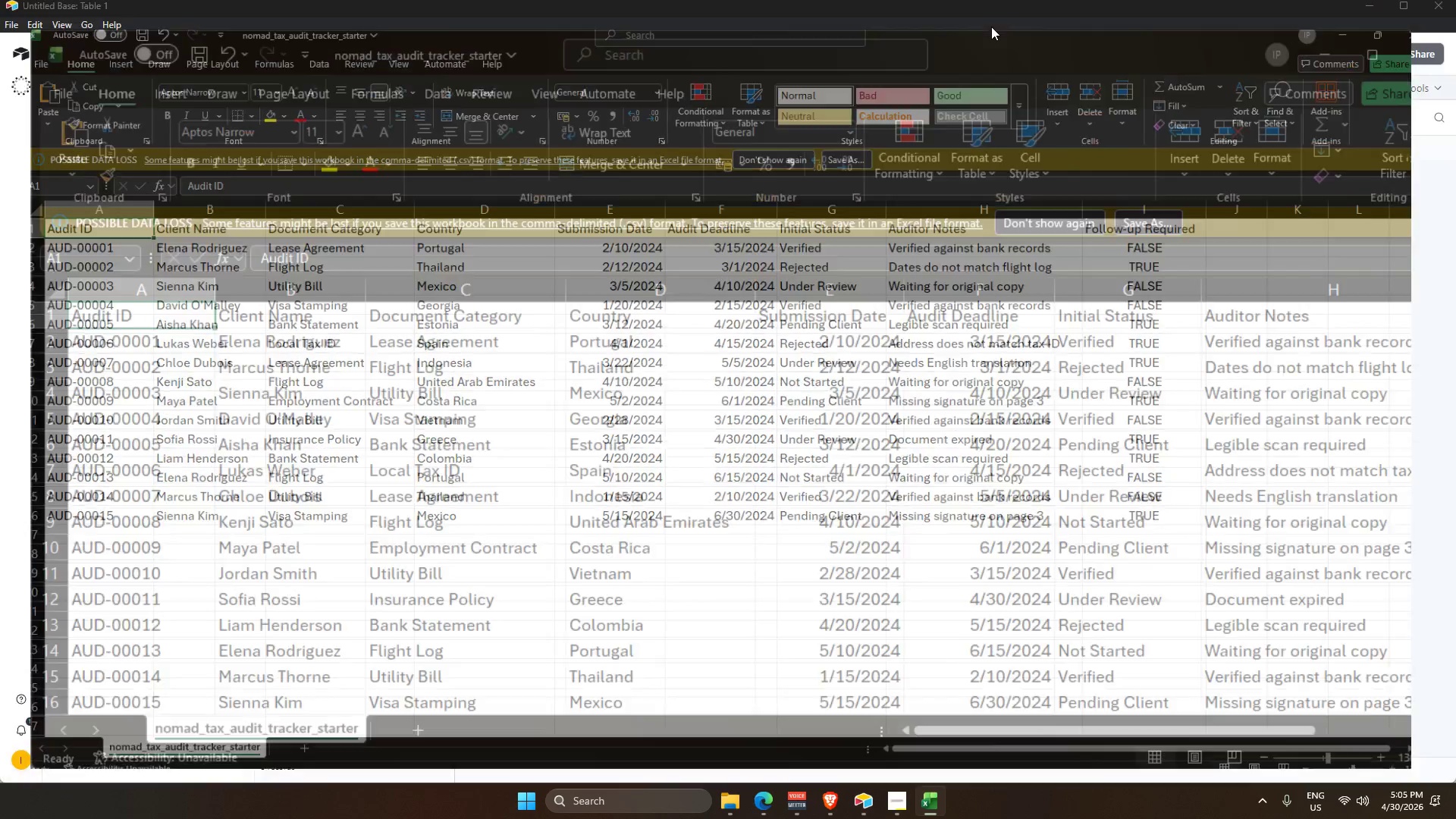 
triple_click([991, 27])
 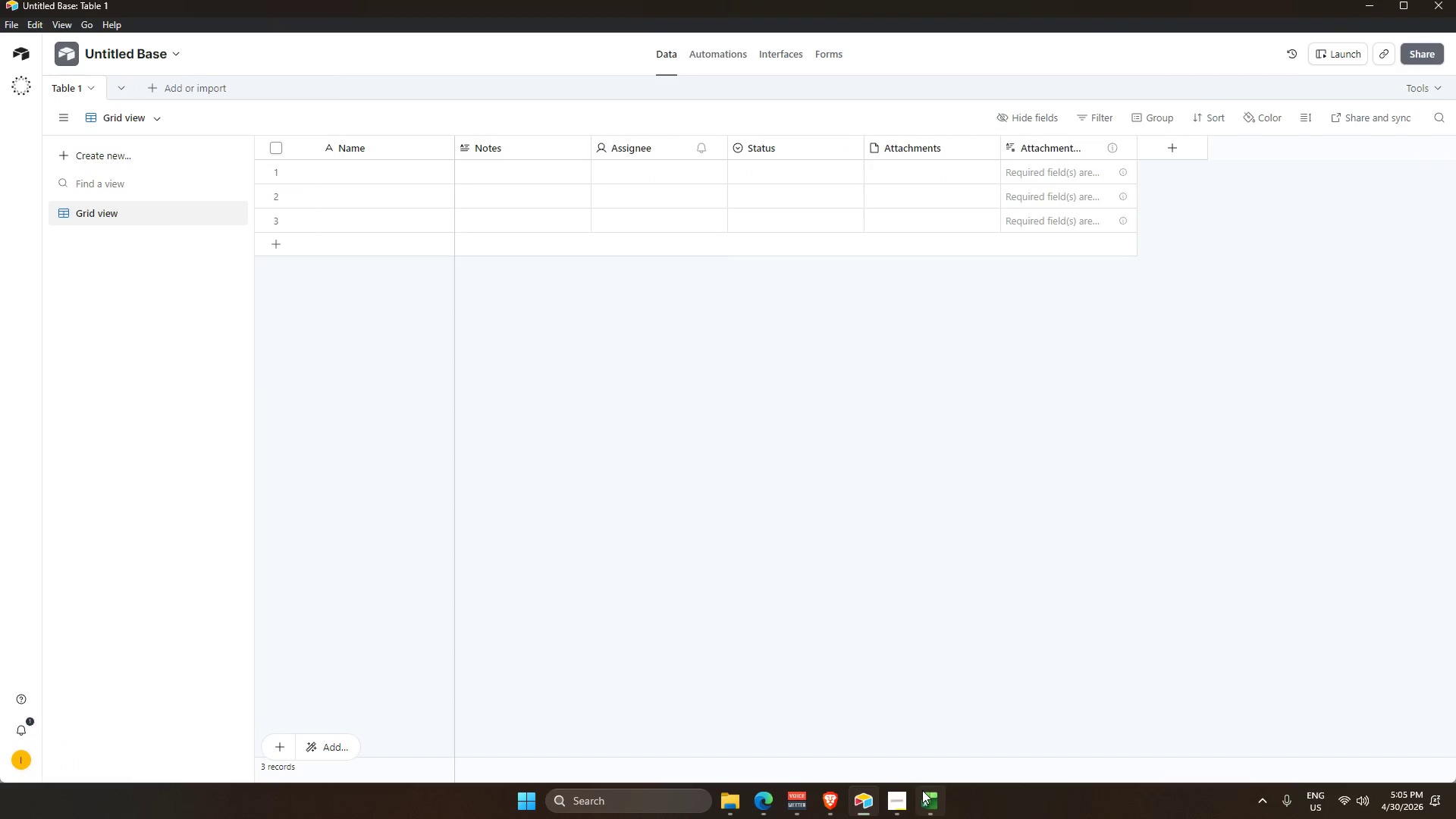 
left_click([937, 811])
 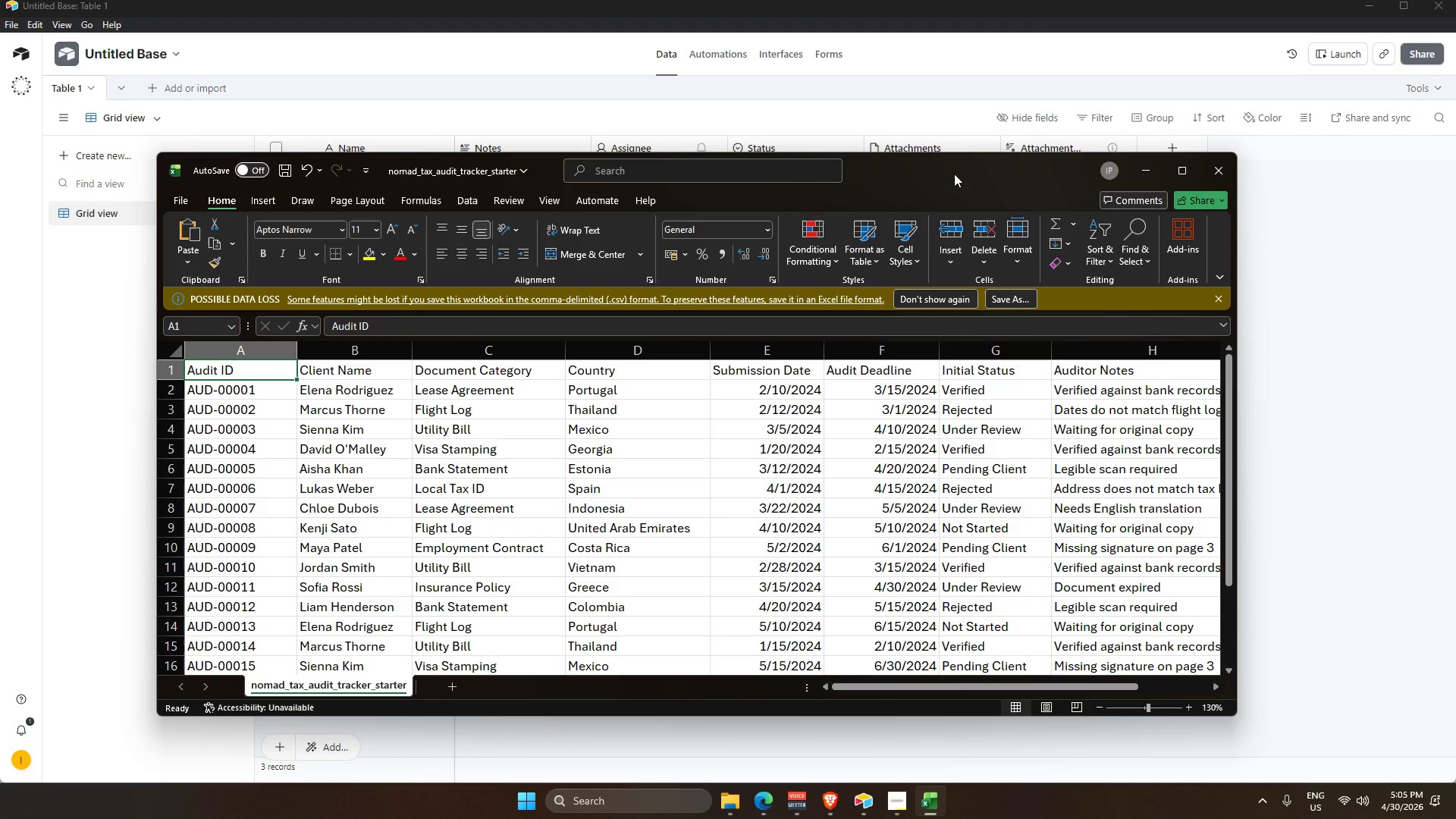 
double_click([957, 168])
 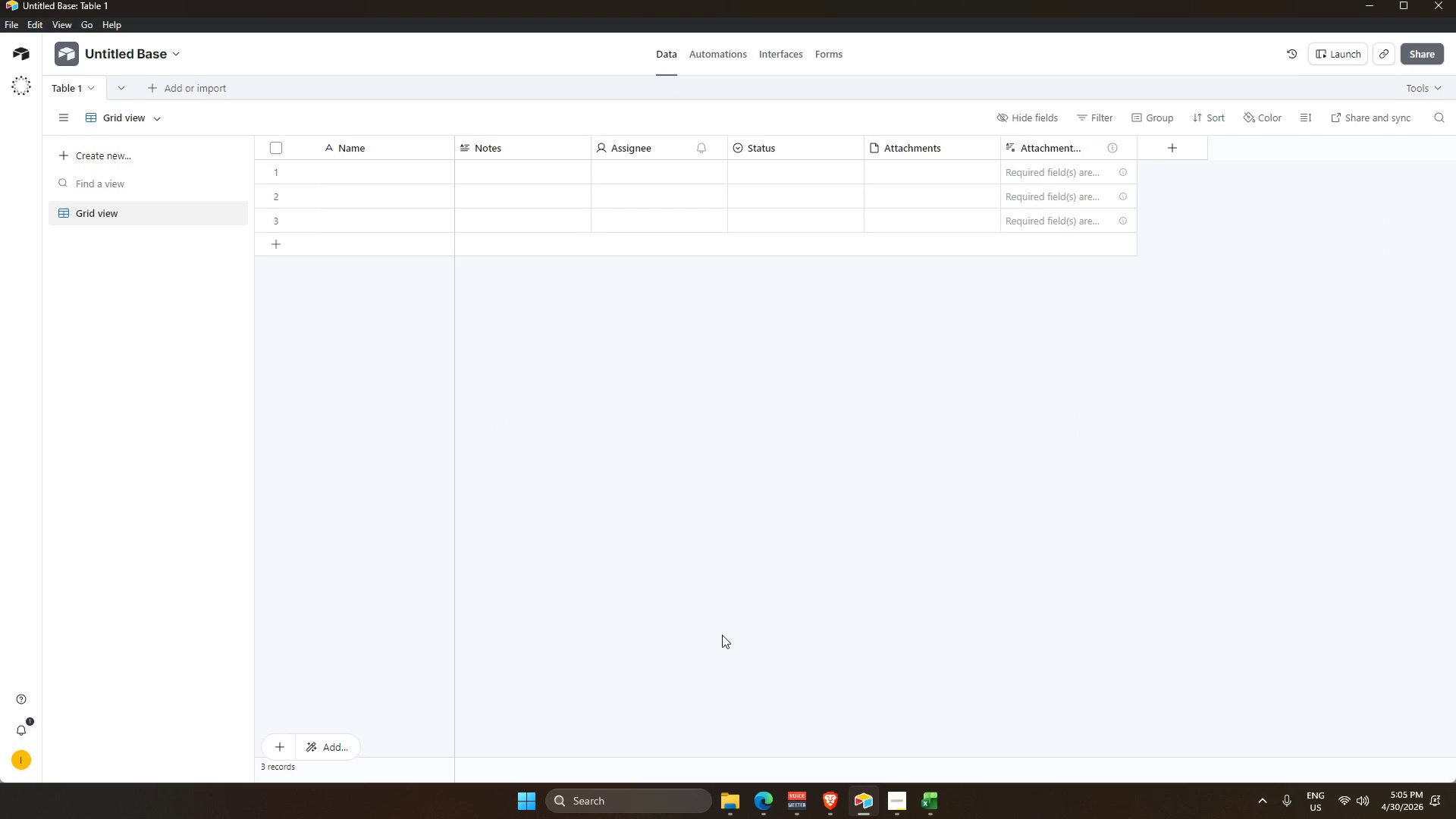 
left_click([927, 793])
 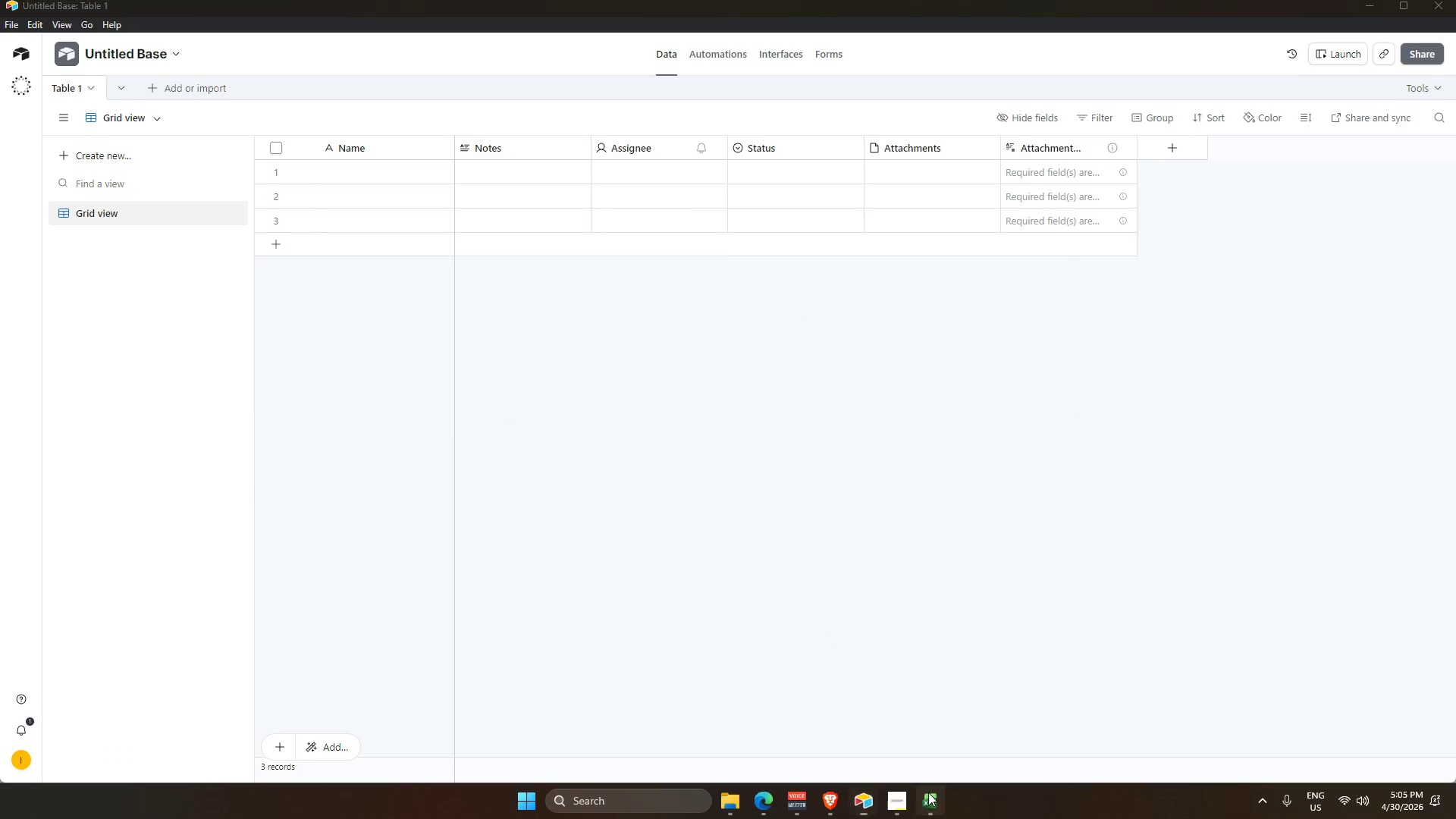 
mouse_move([968, 805])
 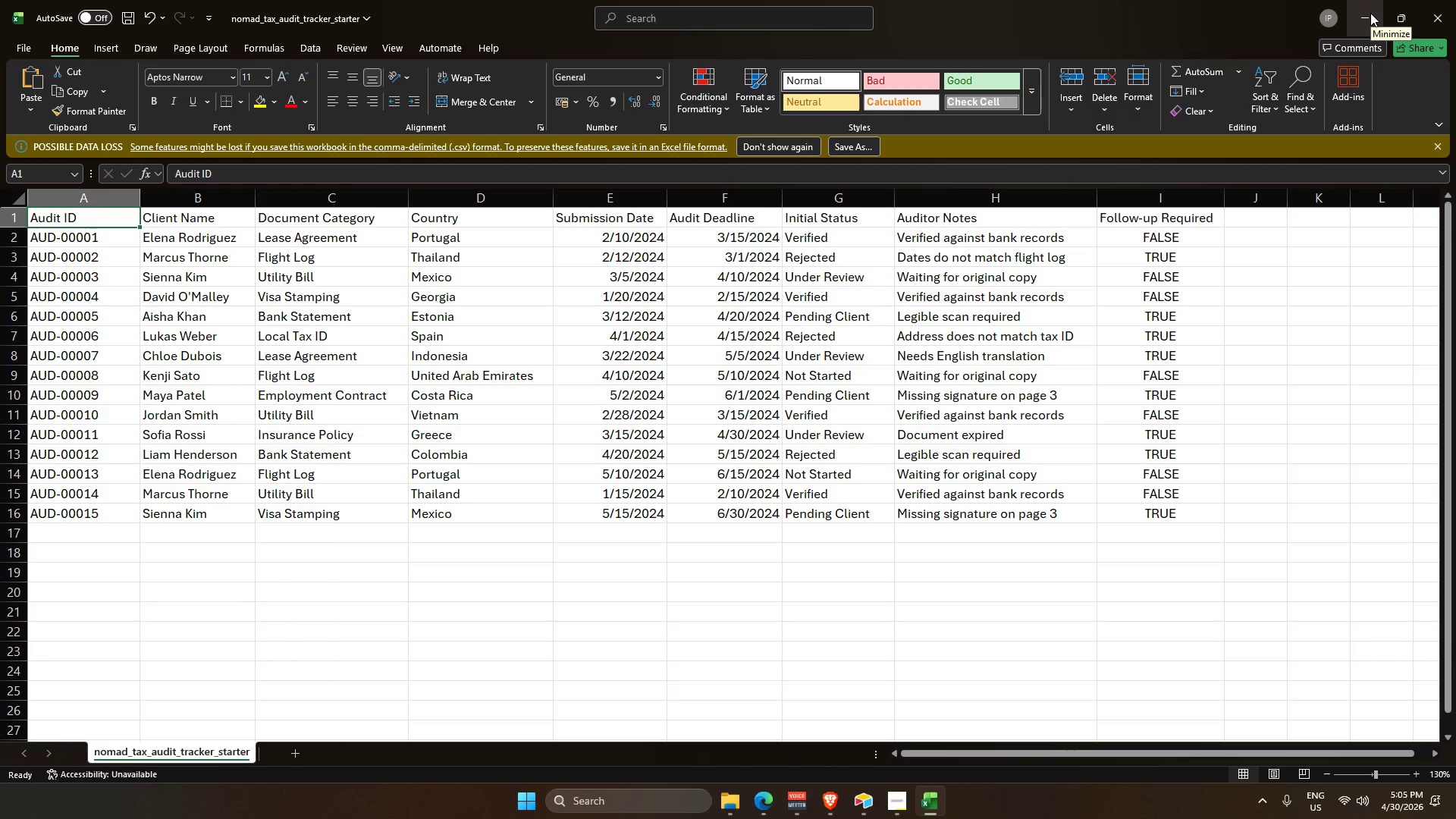 
wait(11.83)
 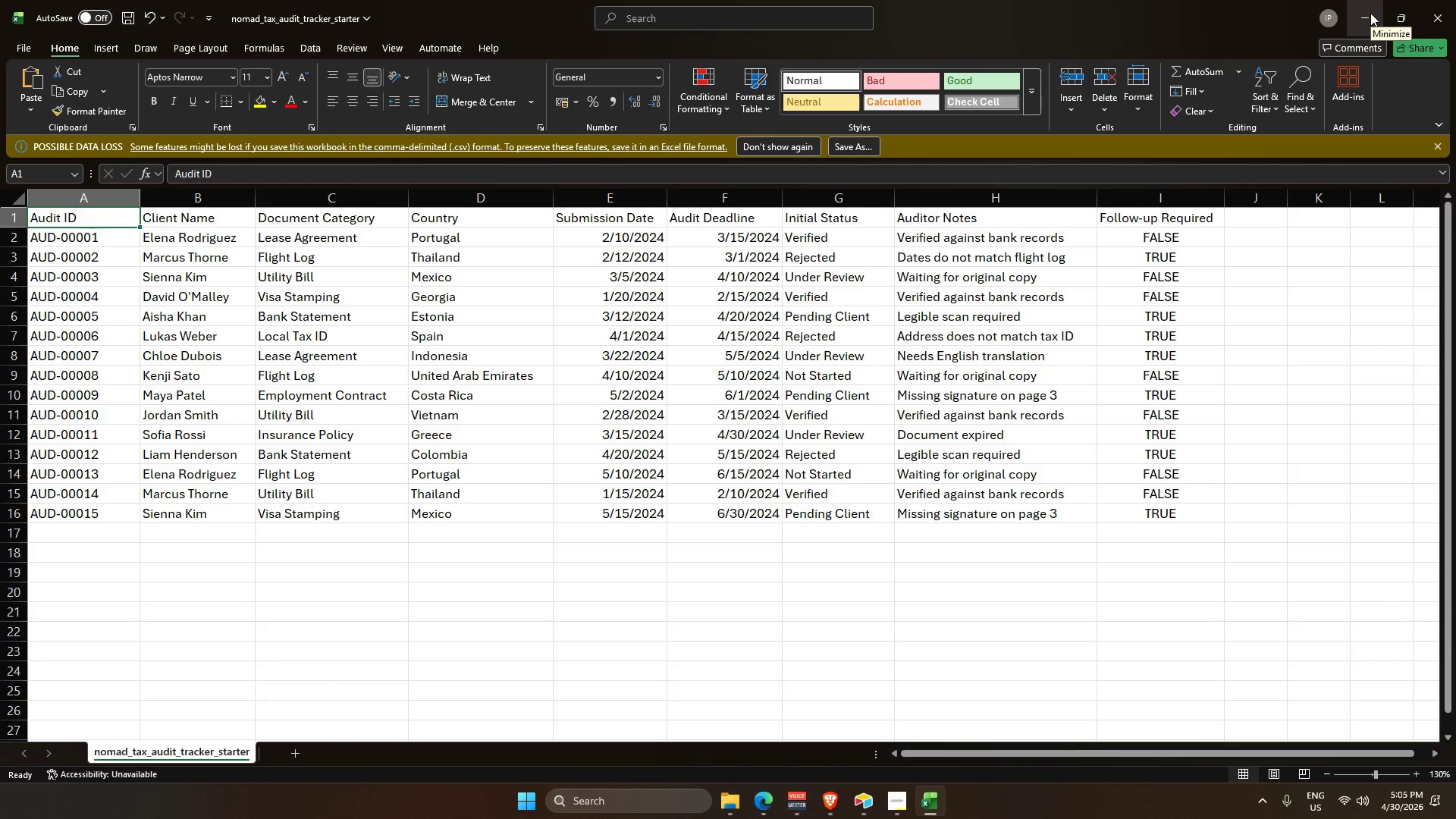 
left_click([1358, 9])
 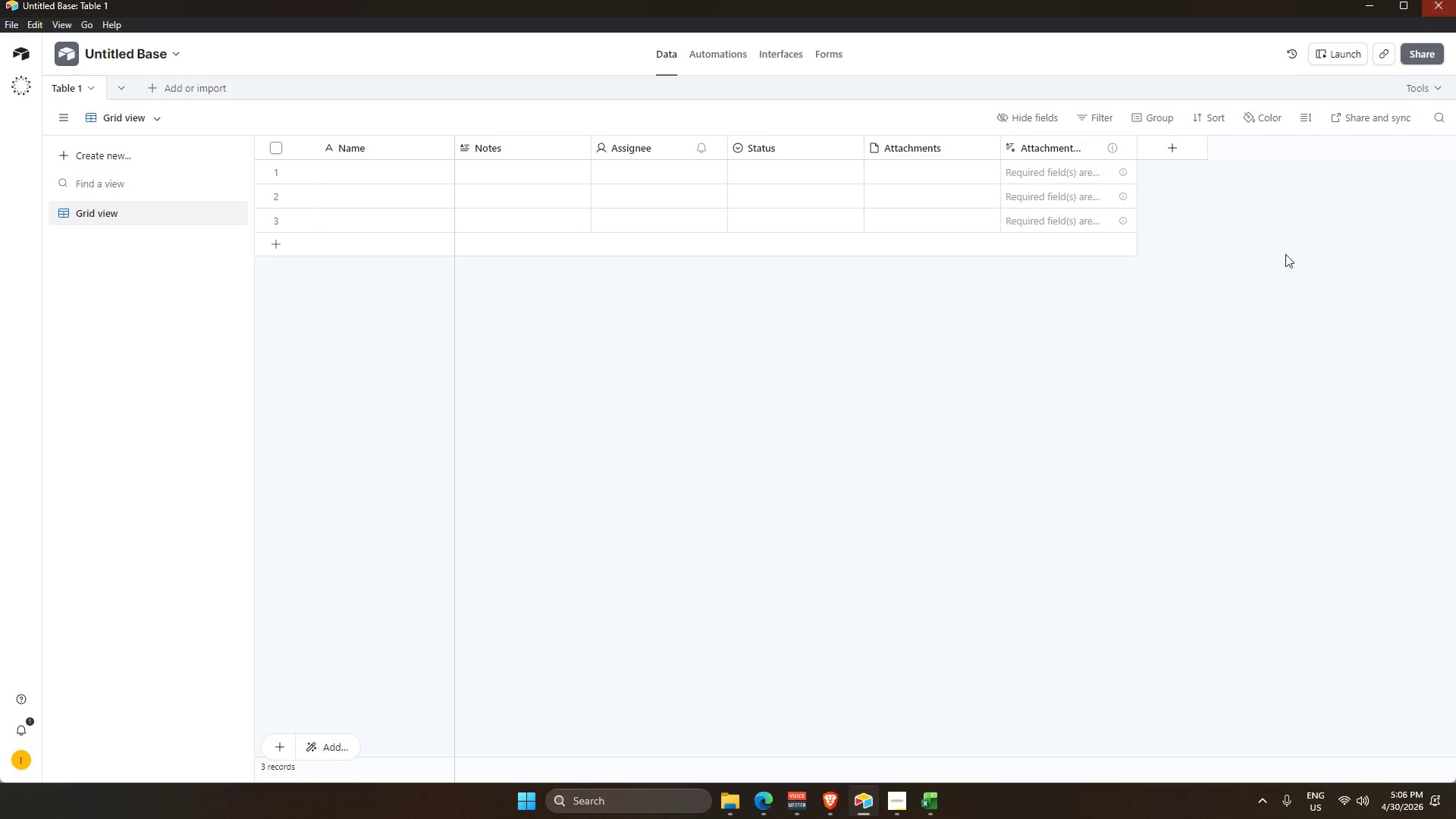 
wait(43.0)
 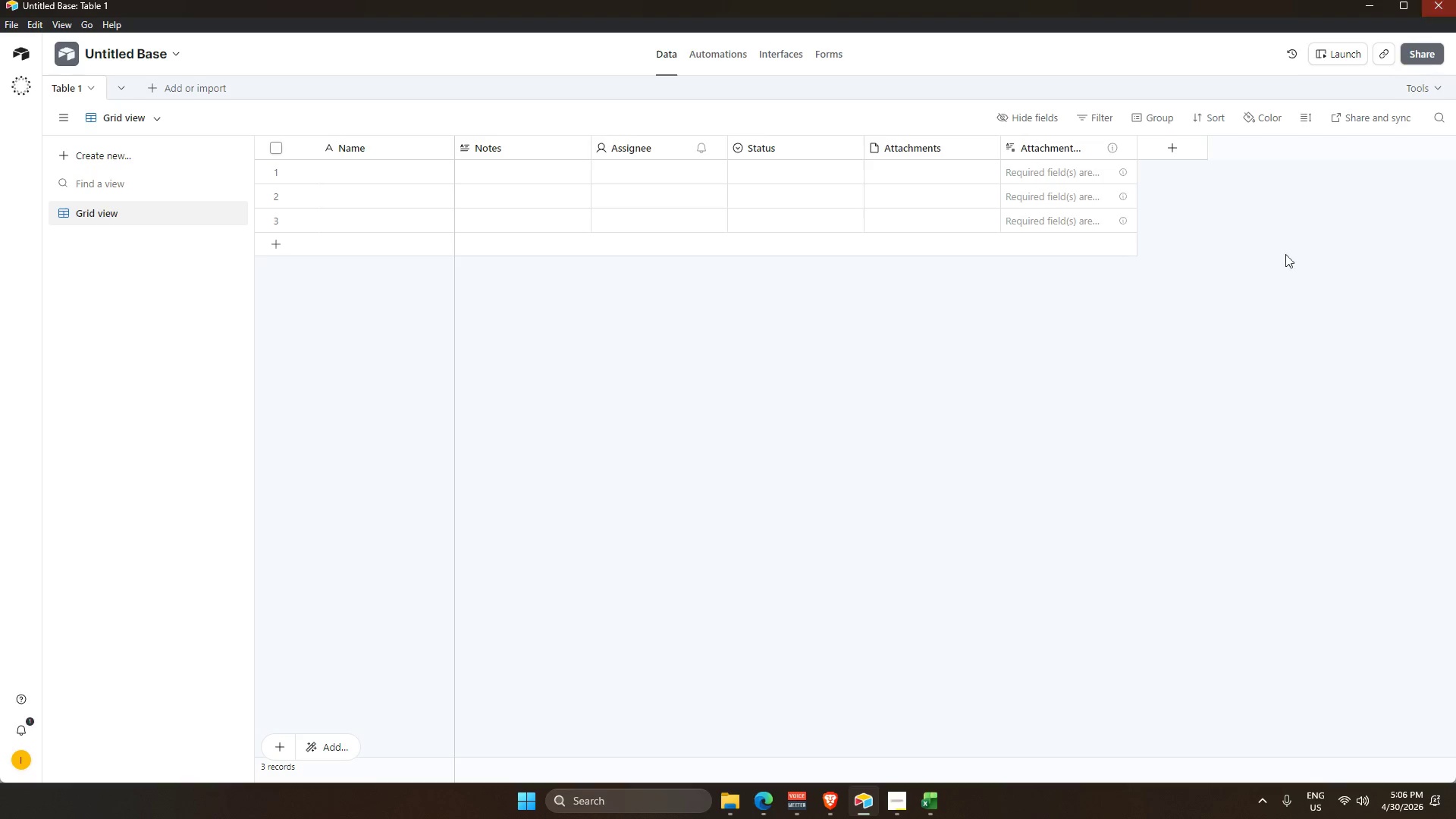 
double_click([375, 149])
 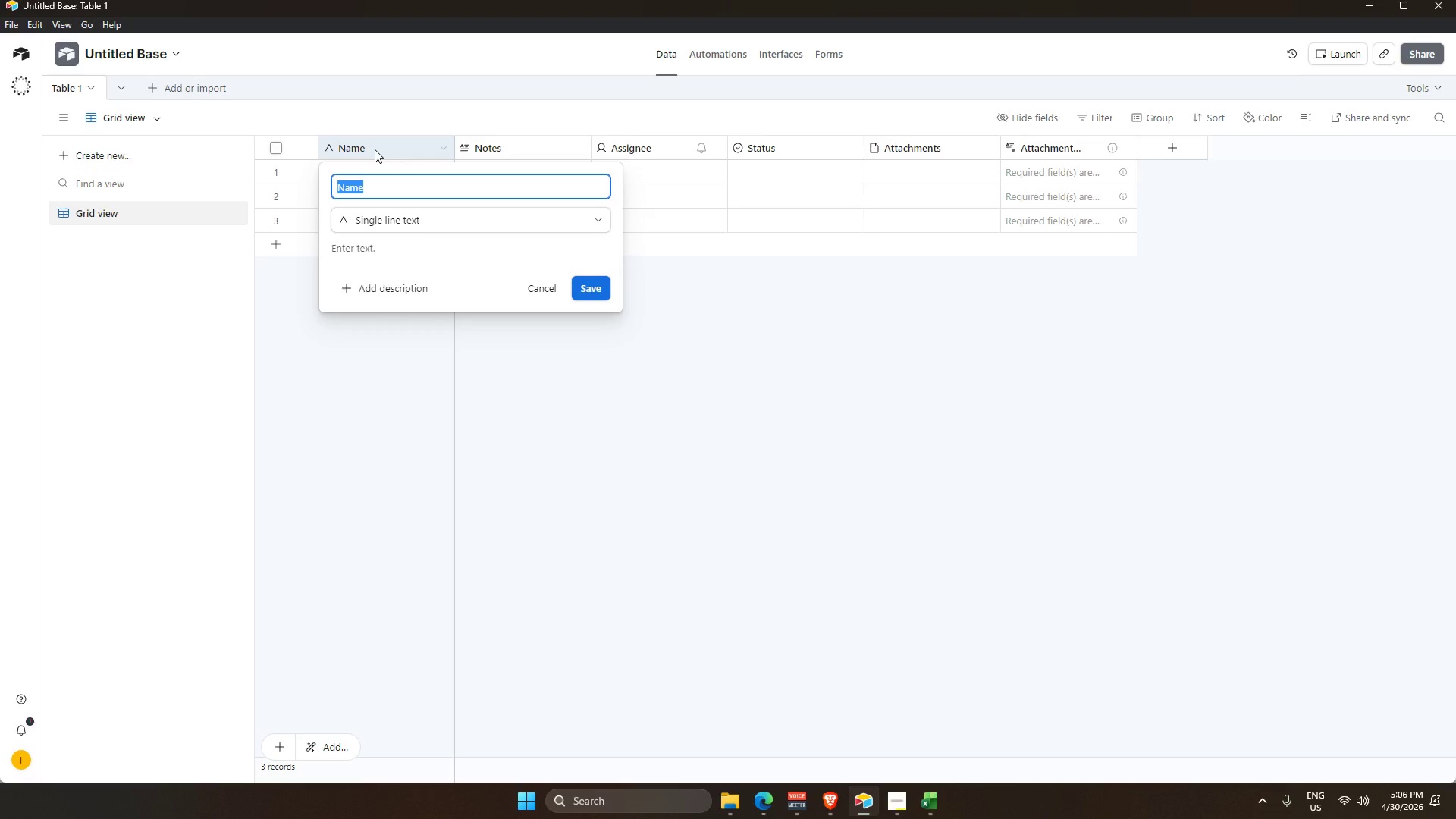 
wait(18.11)
 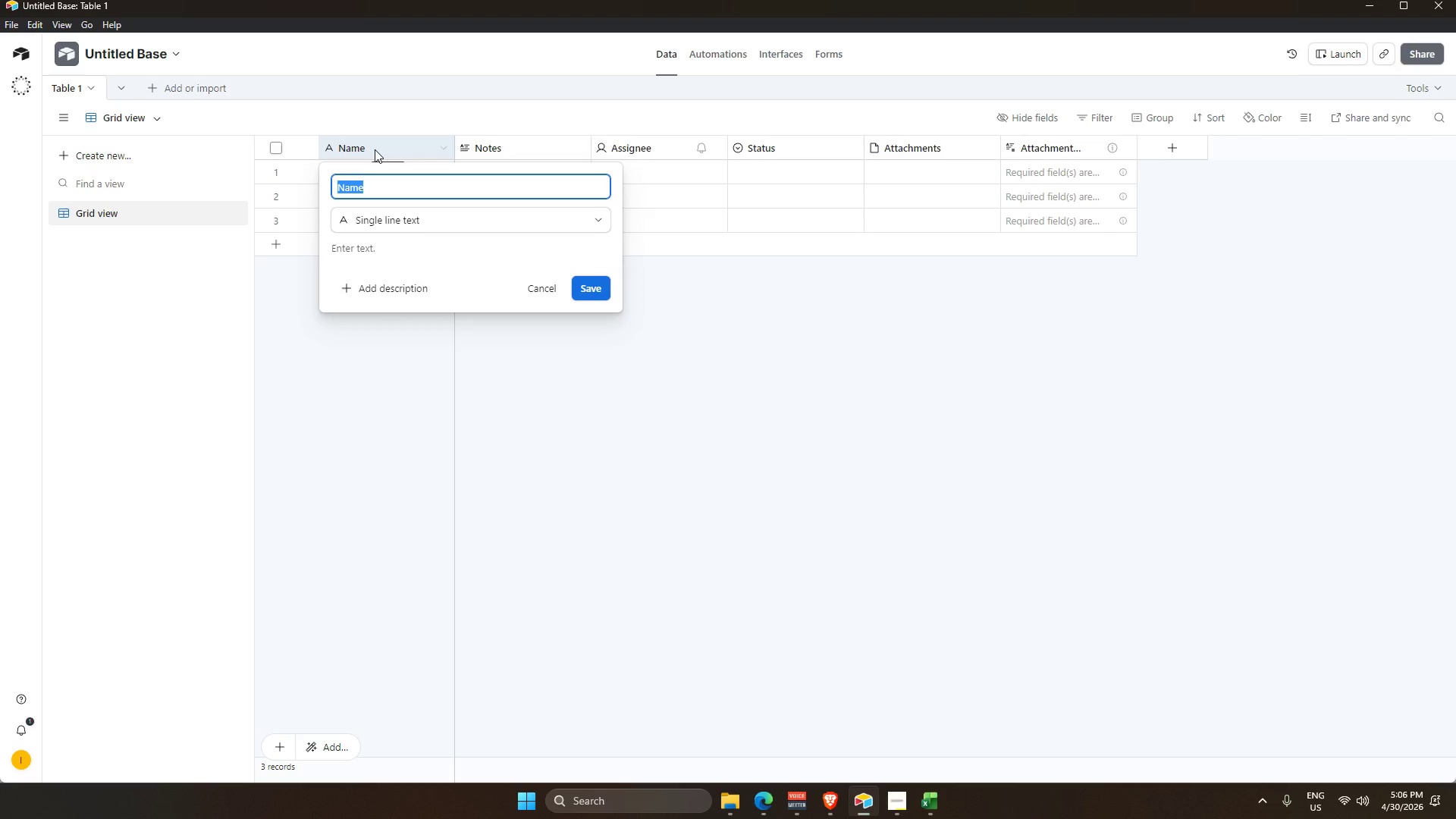 
left_click([693, 315])
 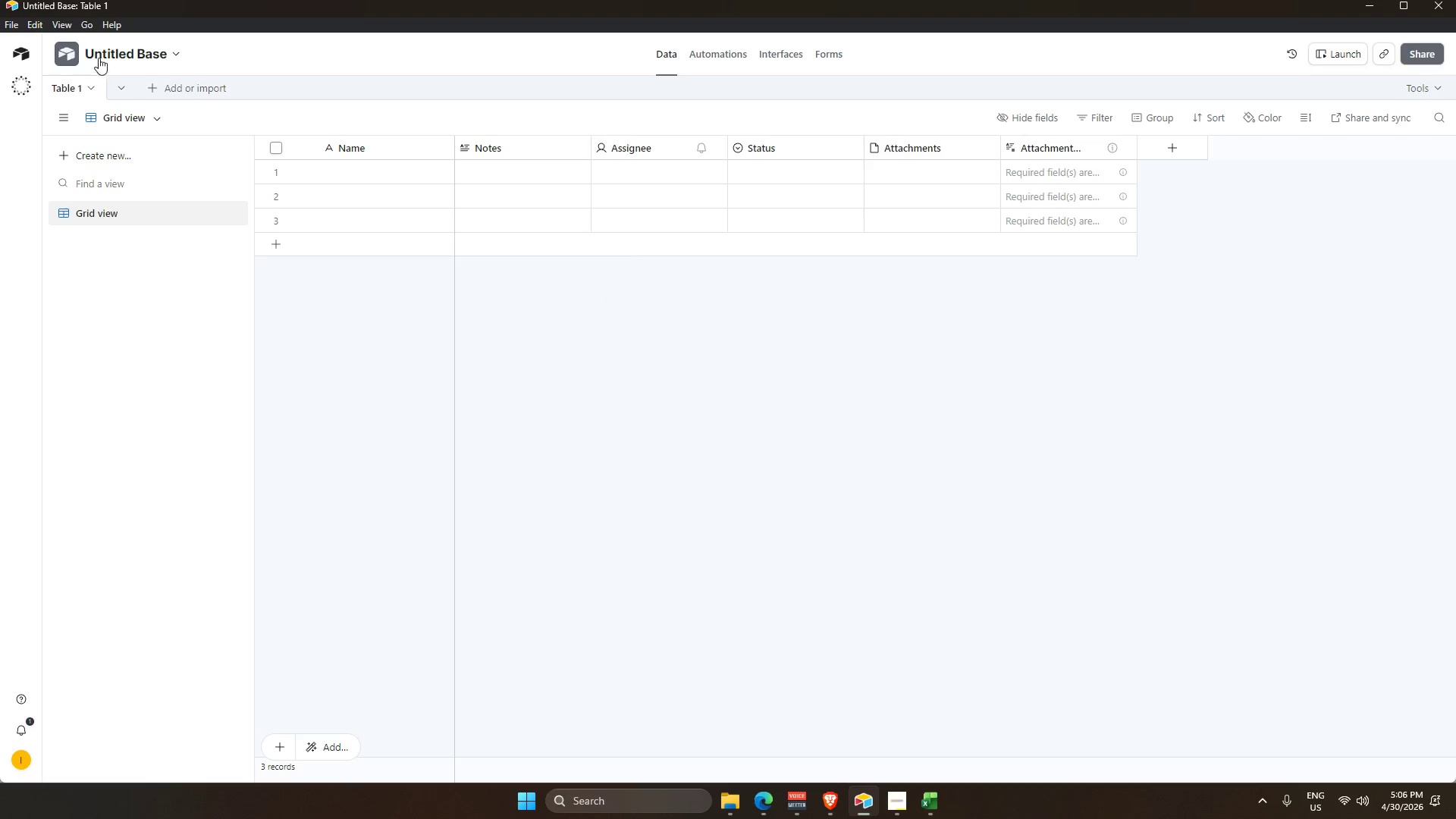 
double_click([108, 50])
 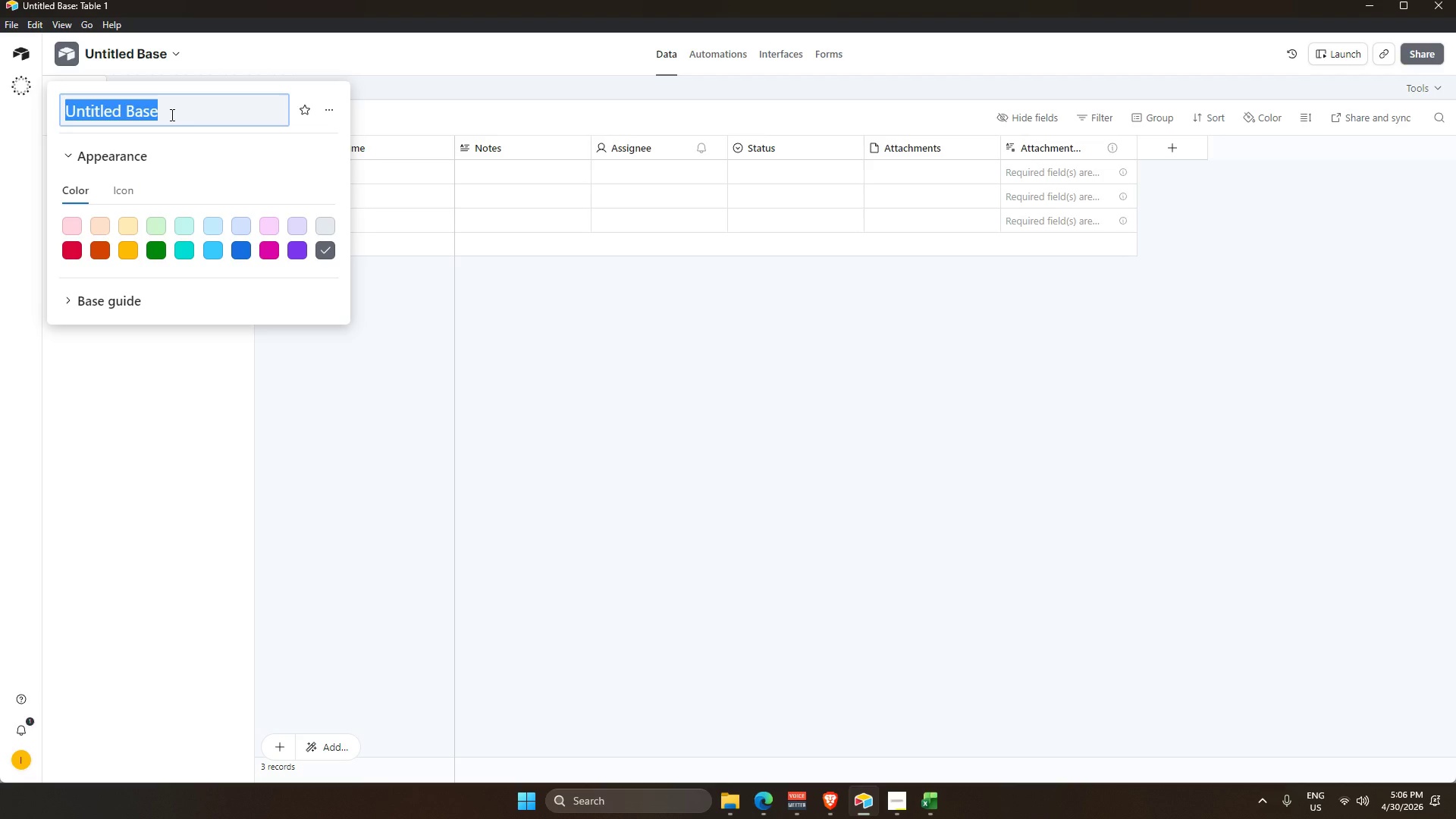 
key(Backspace)
type(Audit Document TR)
key(Backspace)
type(racking)
 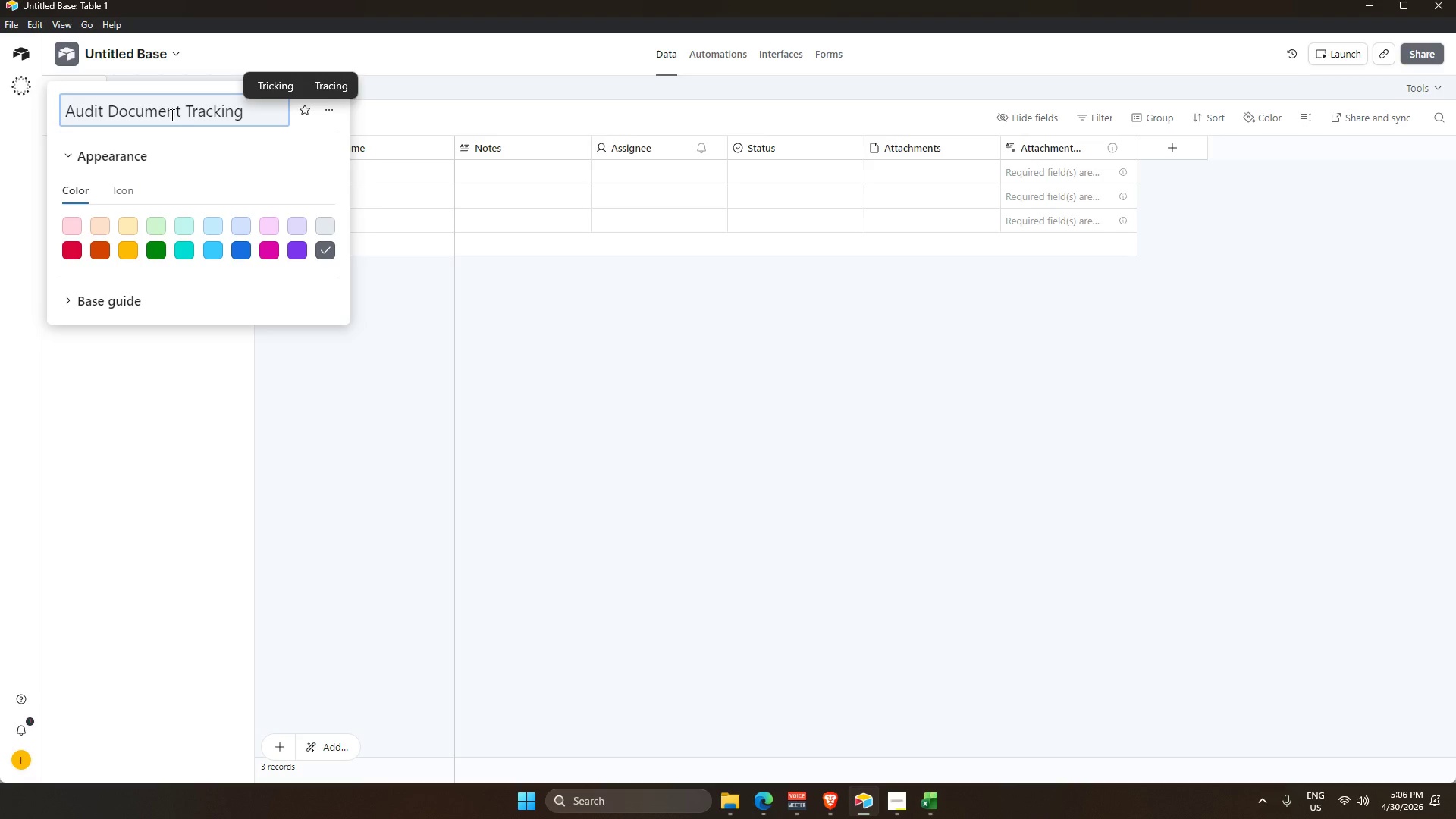 
key(Enter)
 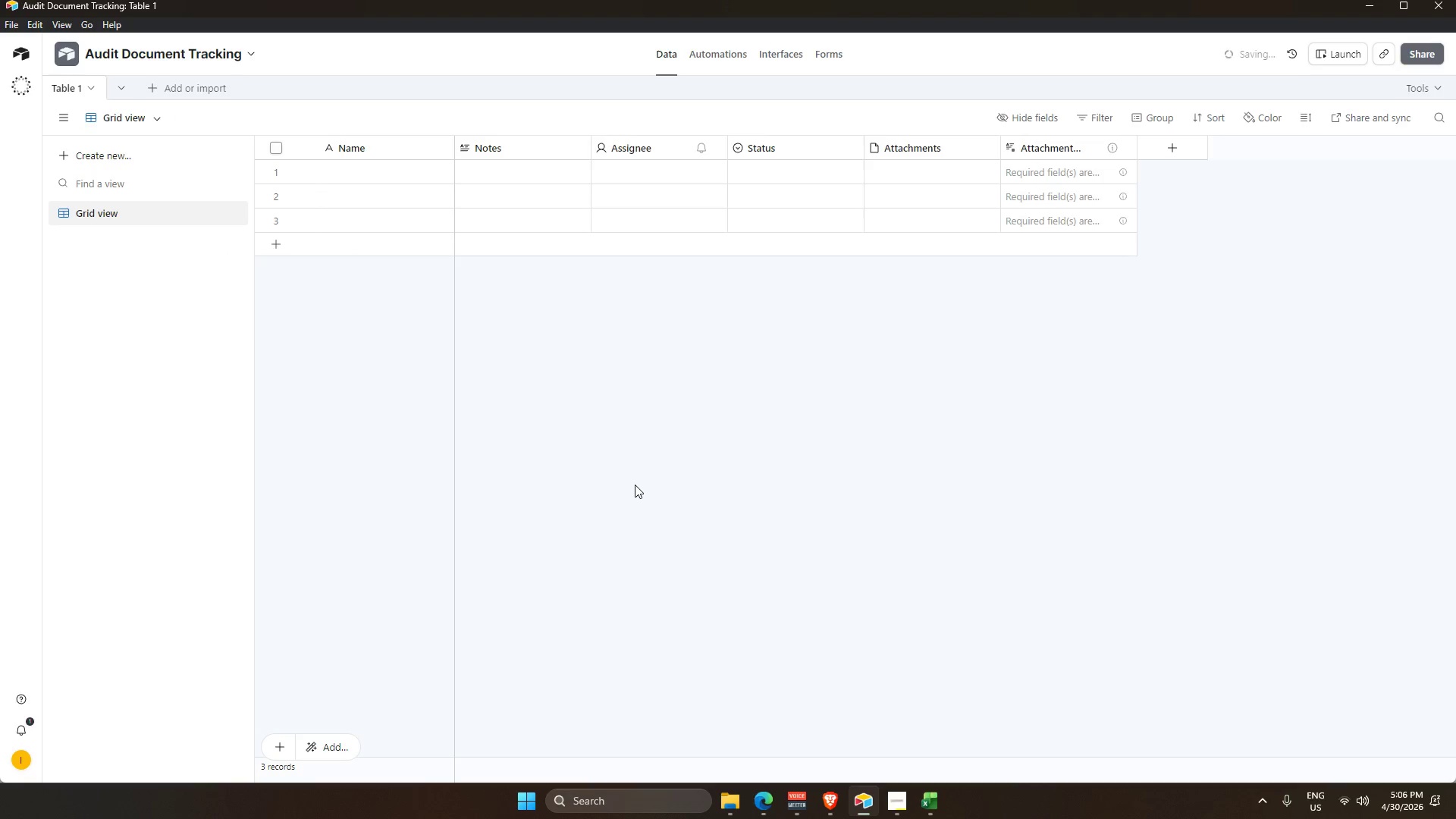 
scroll: coordinate [553, 451], scroll_direction: up, amount: 2.0
 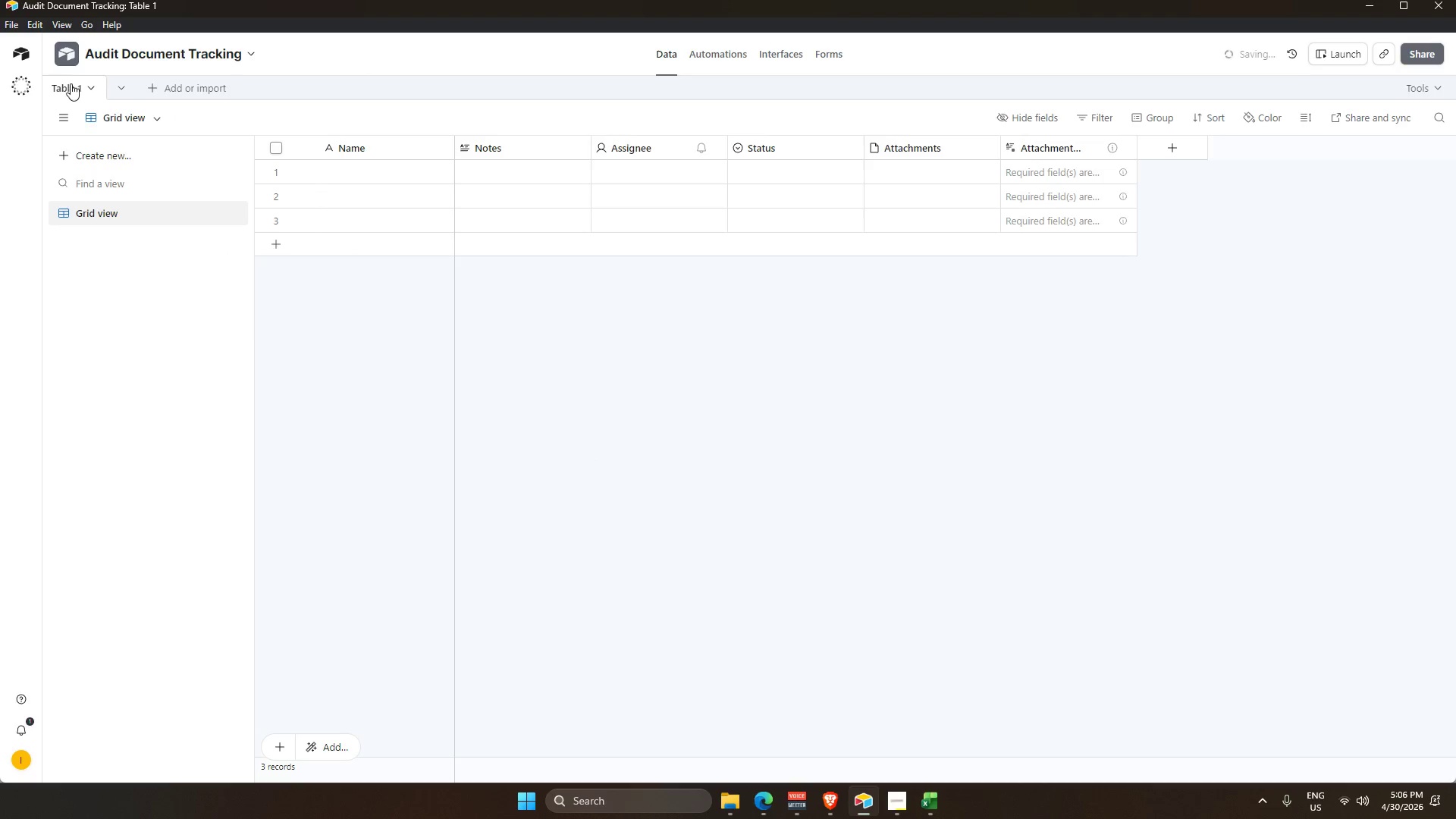 
double_click([70, 83])
 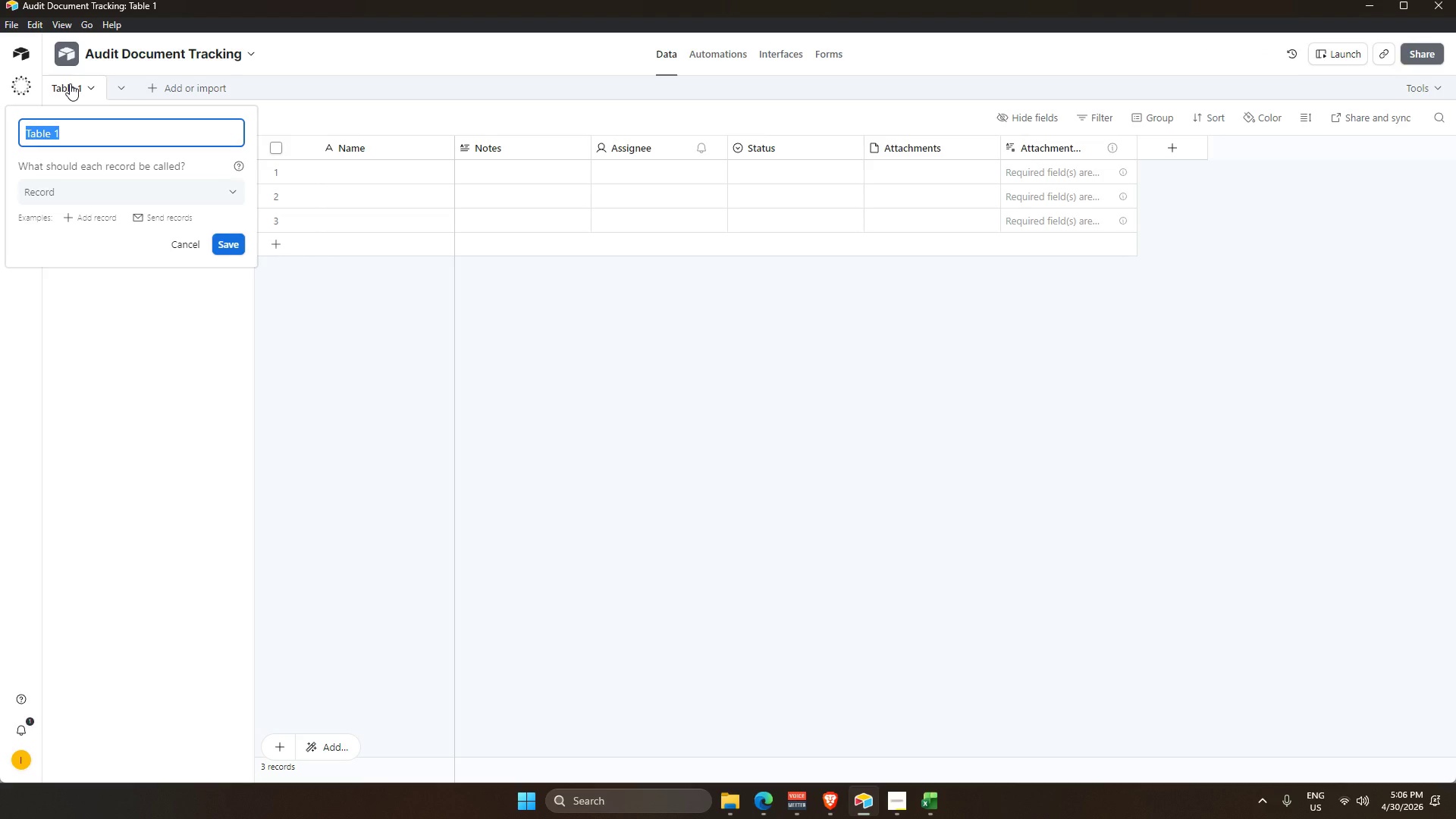 
wait(14.78)
 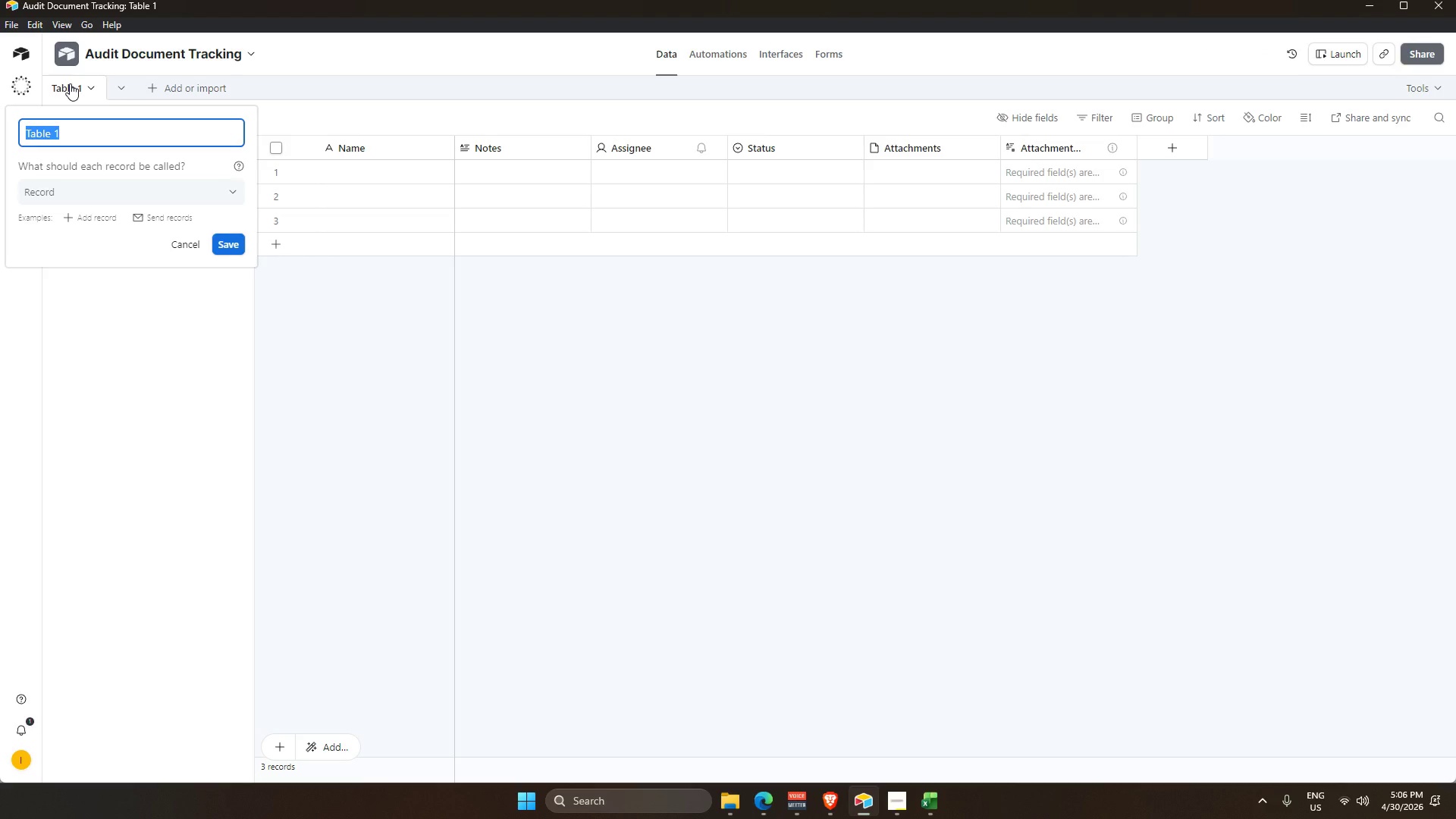 
key(Backspace)
type(Audit Documents)
 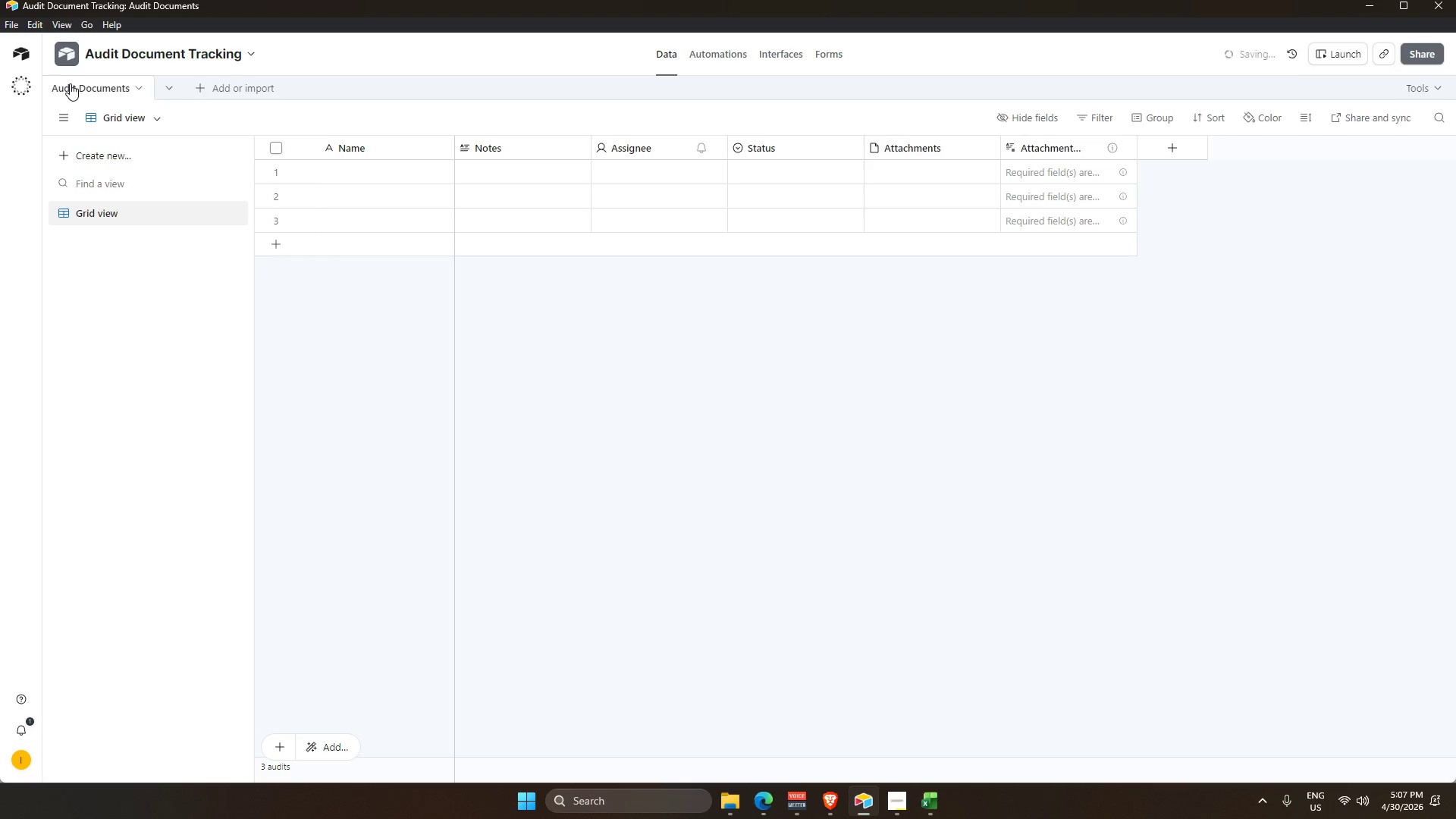 
 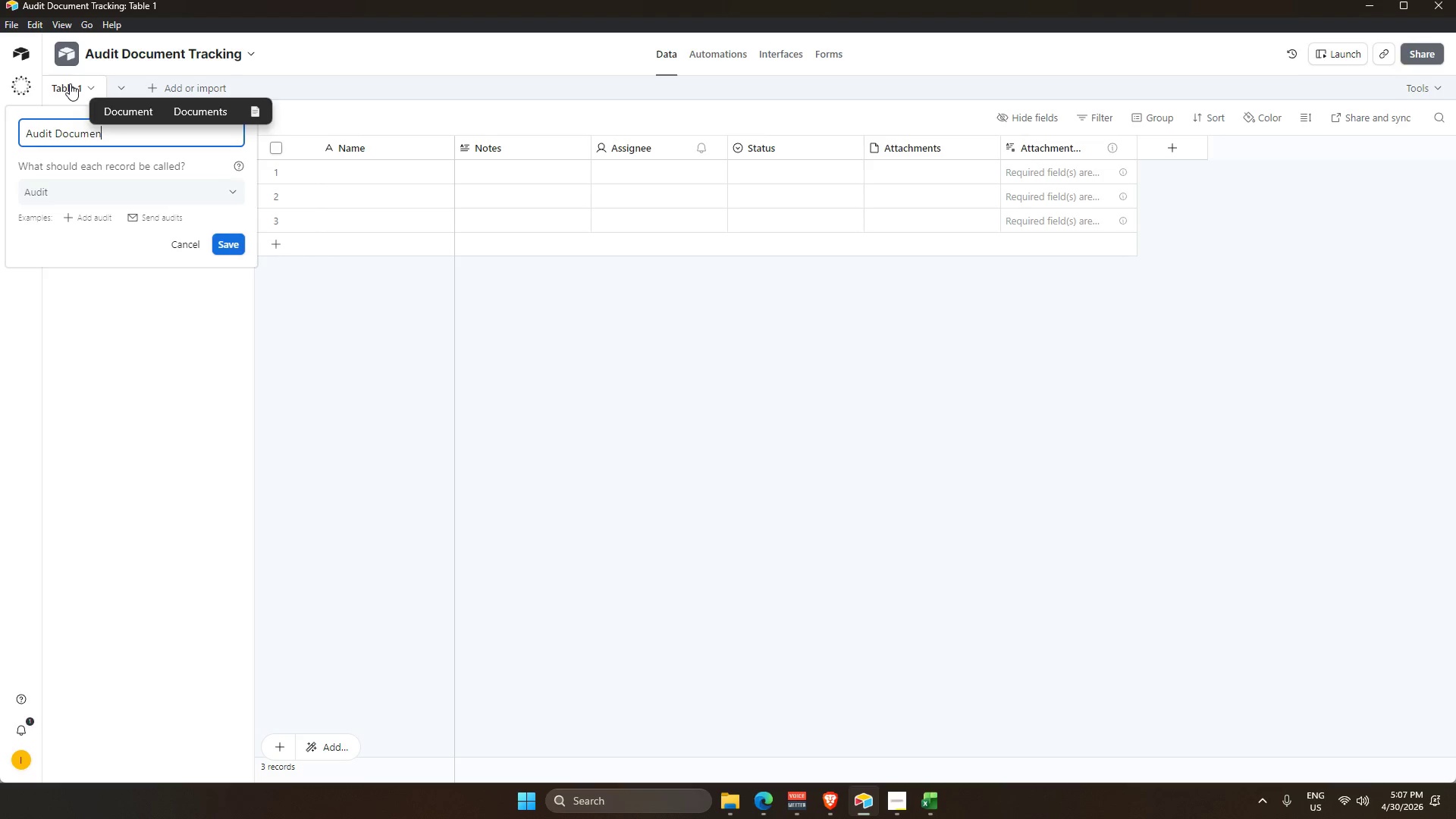 
key(Enter)
 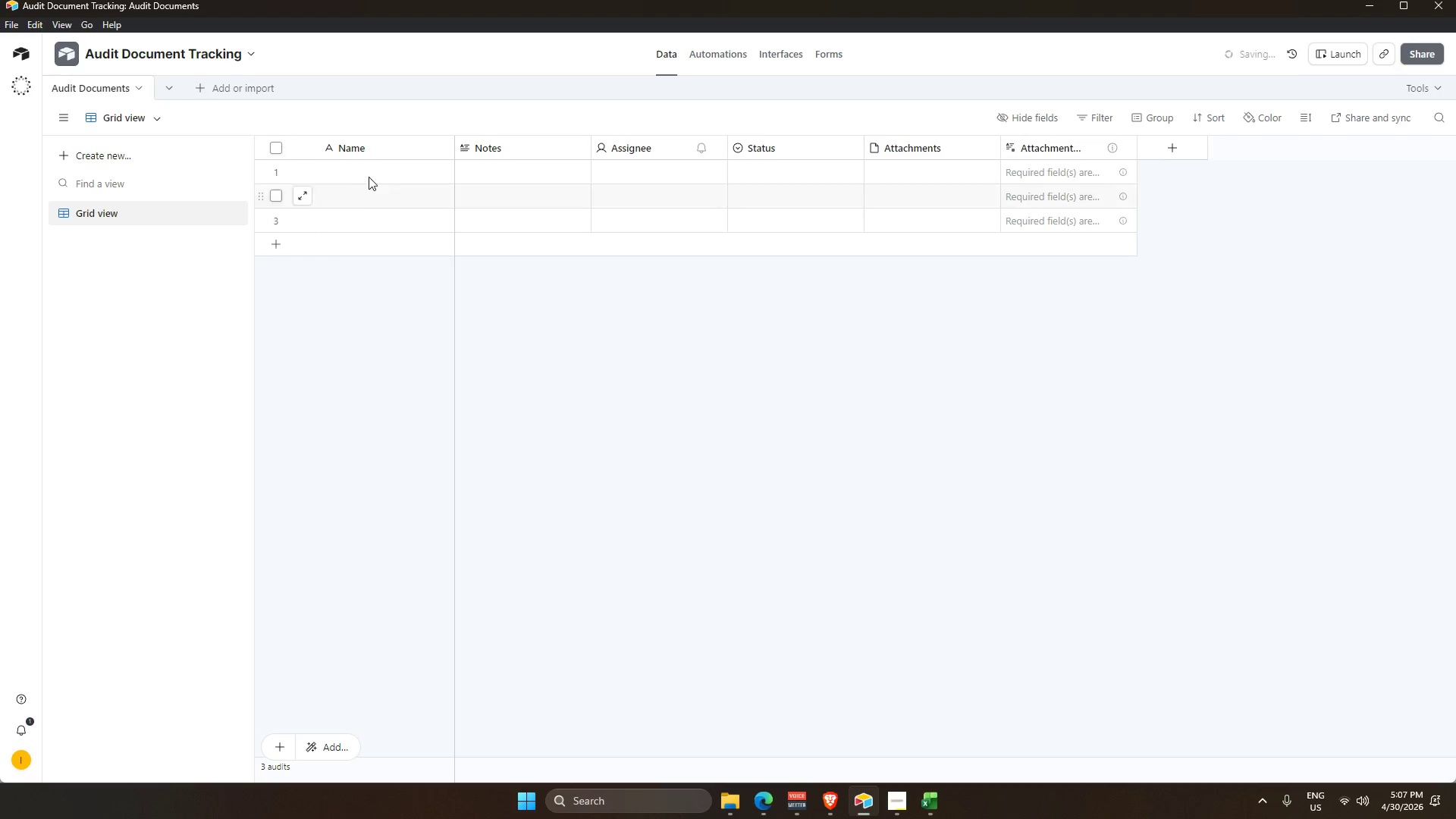 
left_click([371, 152])
 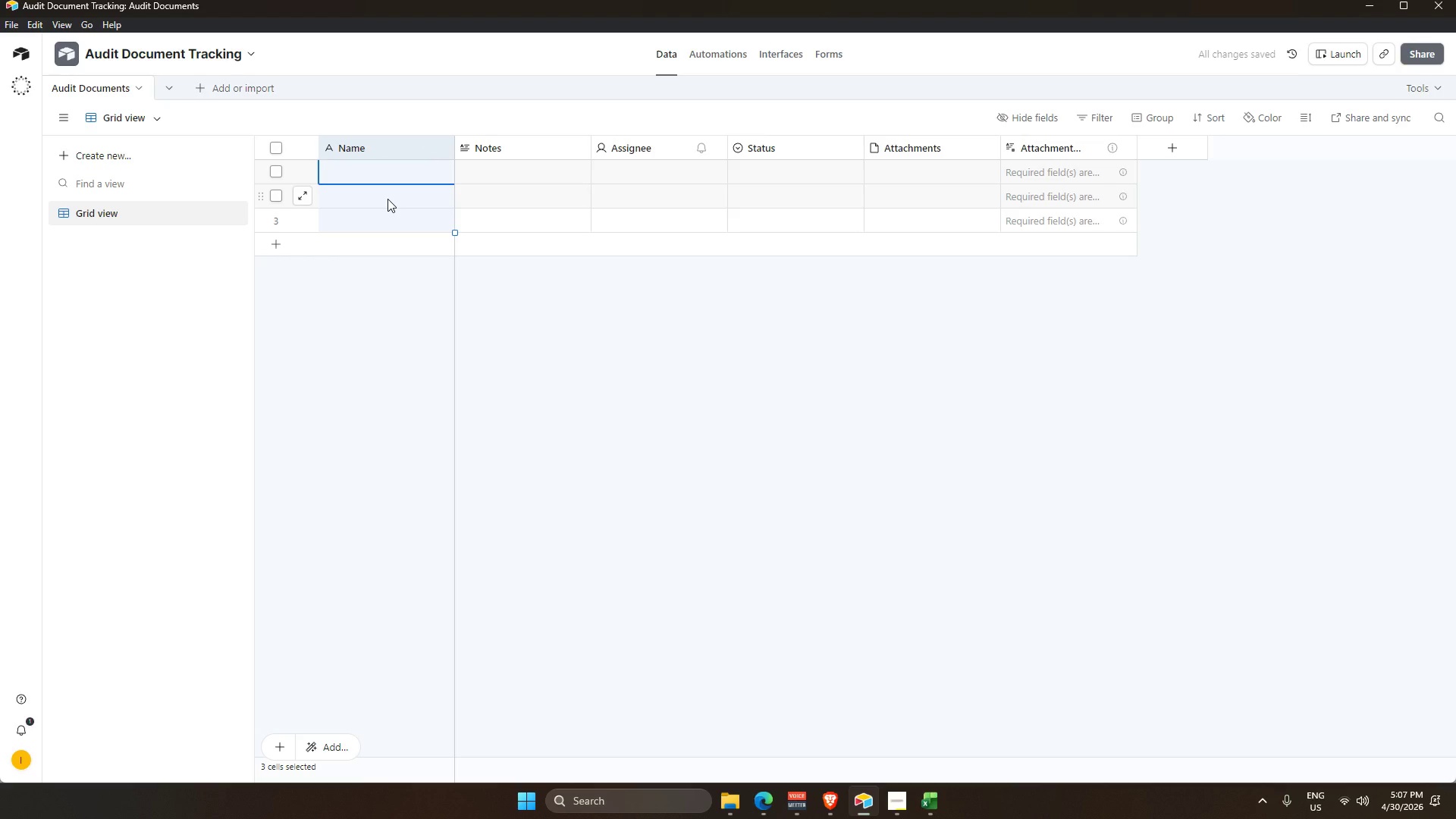 
mouse_move([456, 290])
 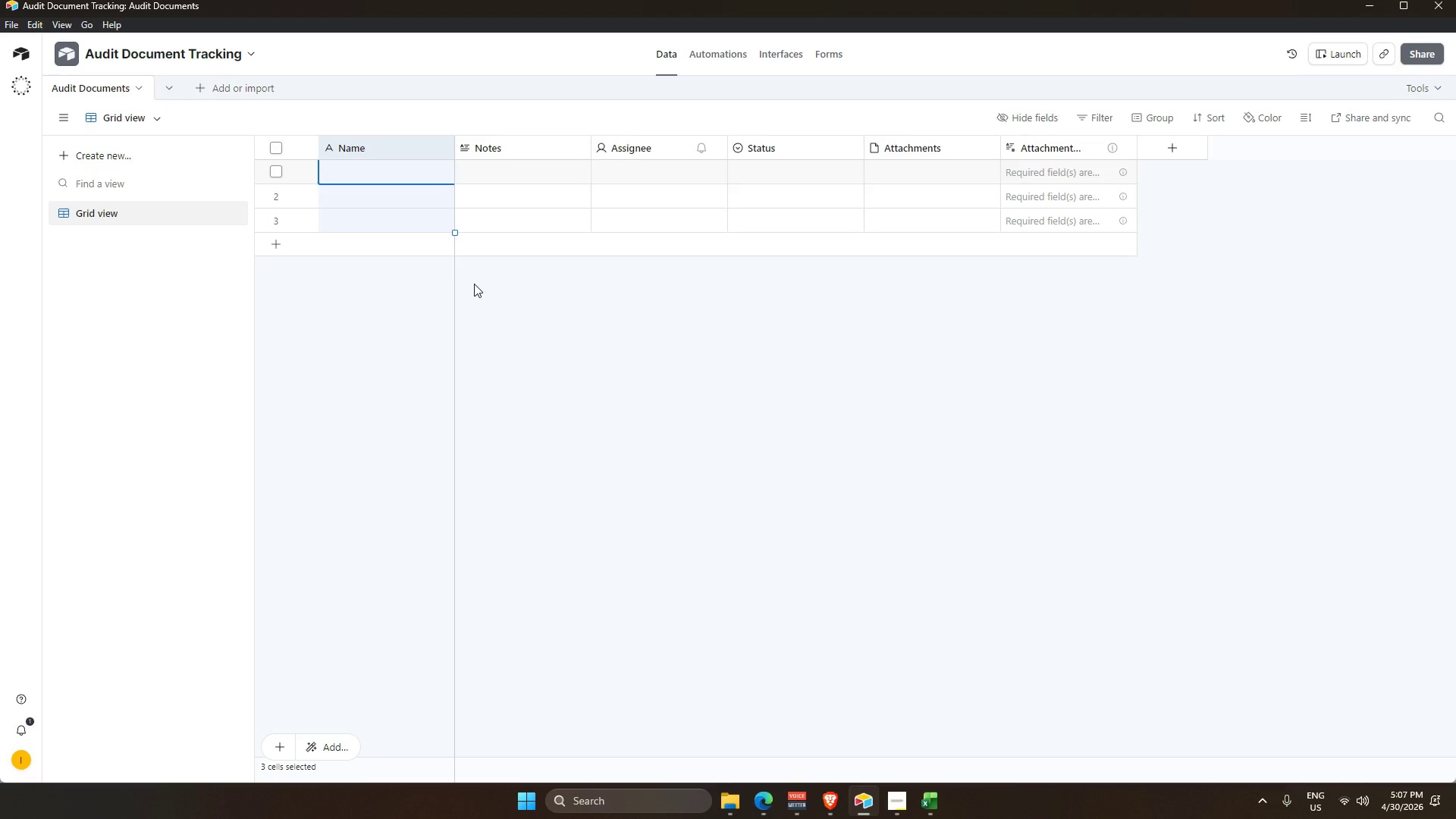 
wait(13.79)
 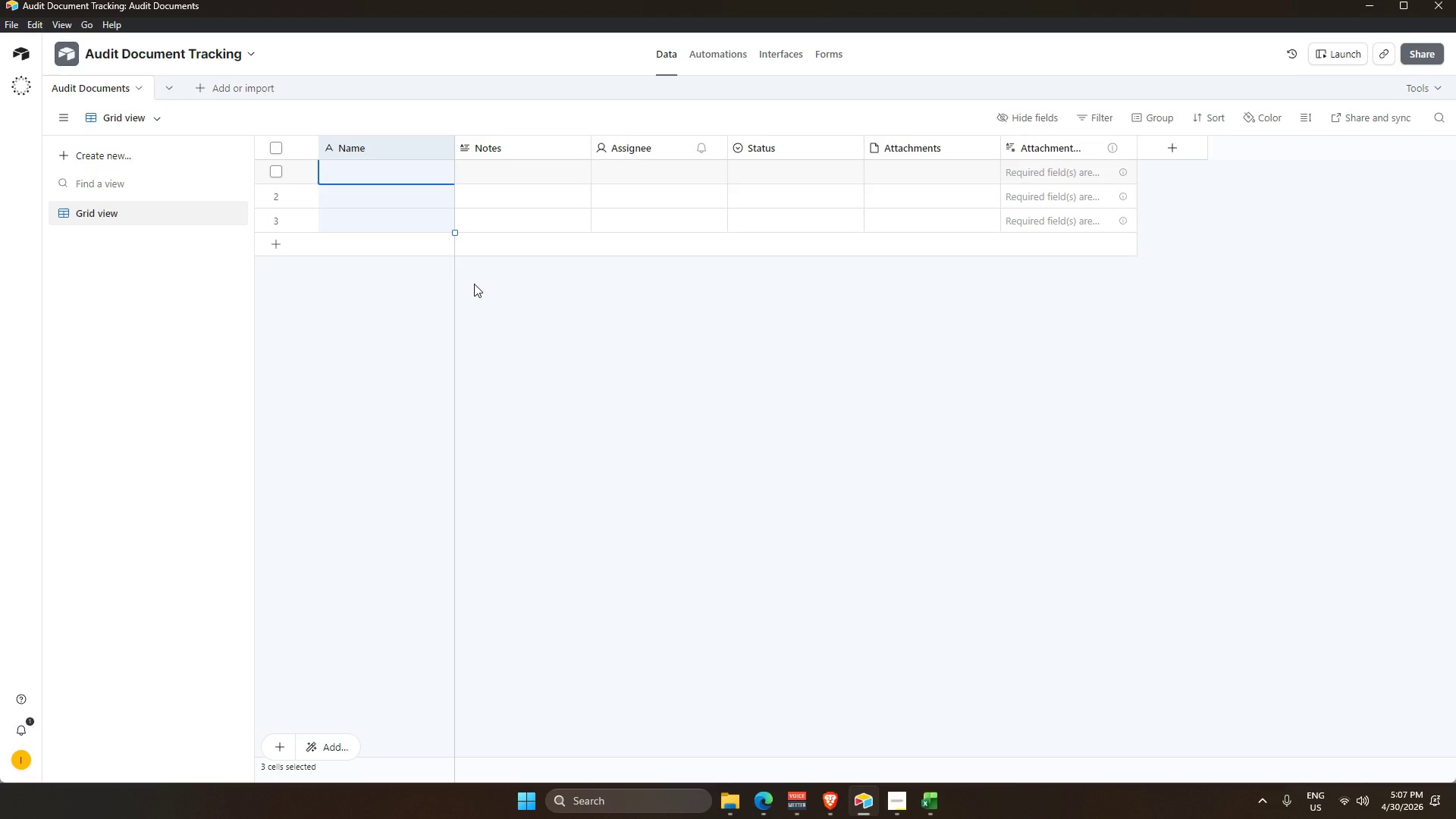 
double_click([519, 141])
 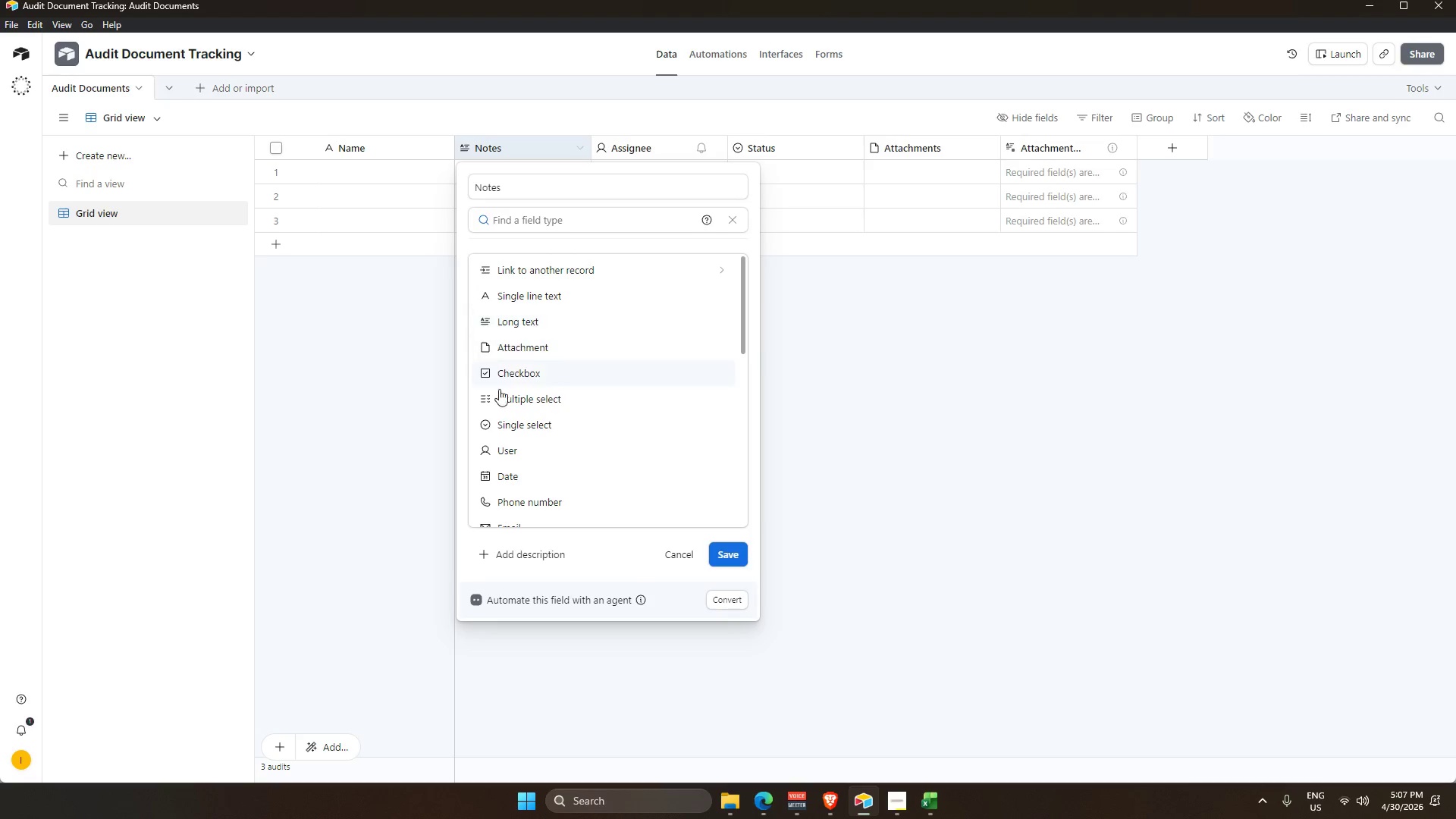 
scroll: coordinate [522, 463], scroll_direction: down, amount: 4.0
 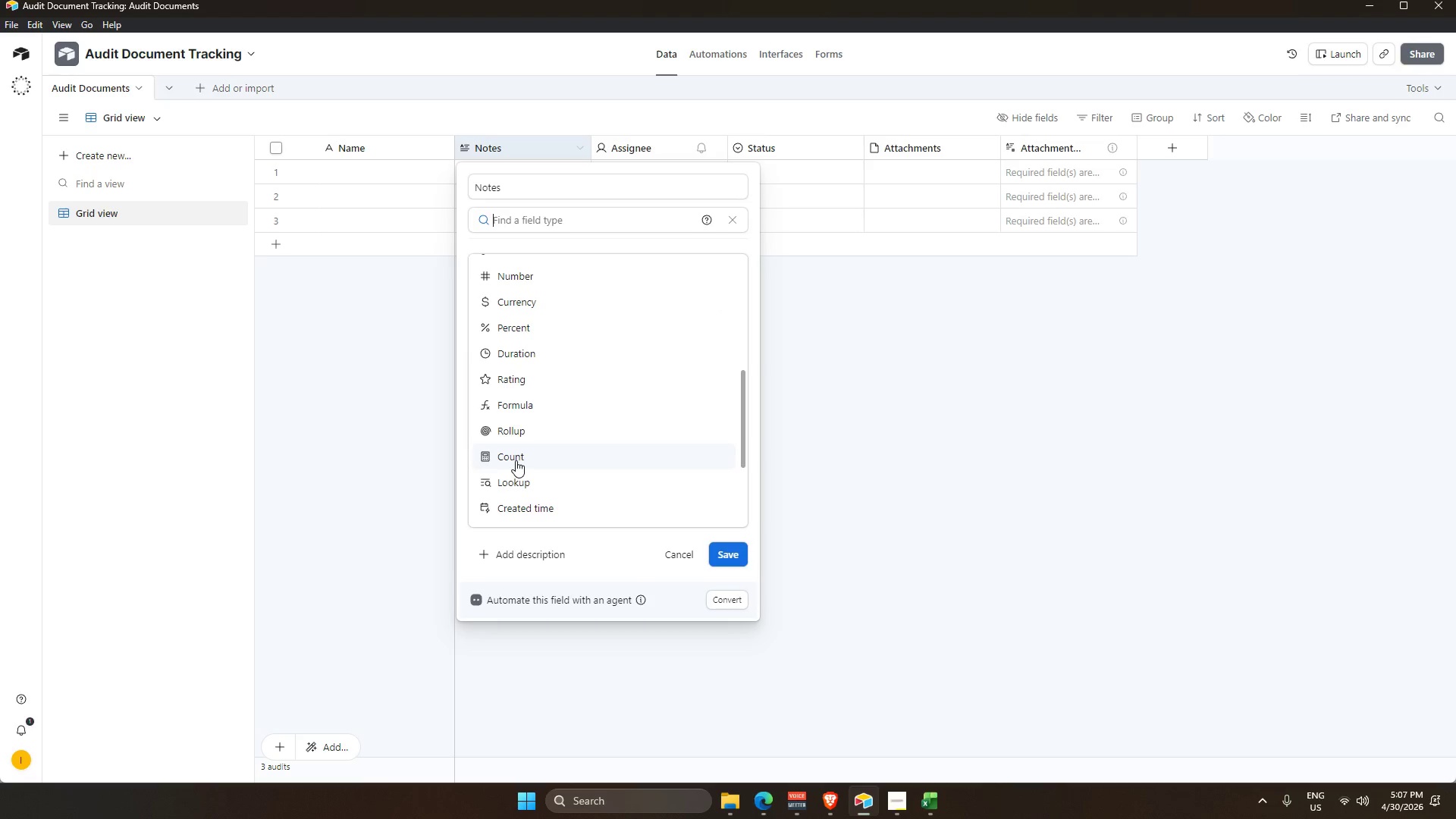 
key(F)
 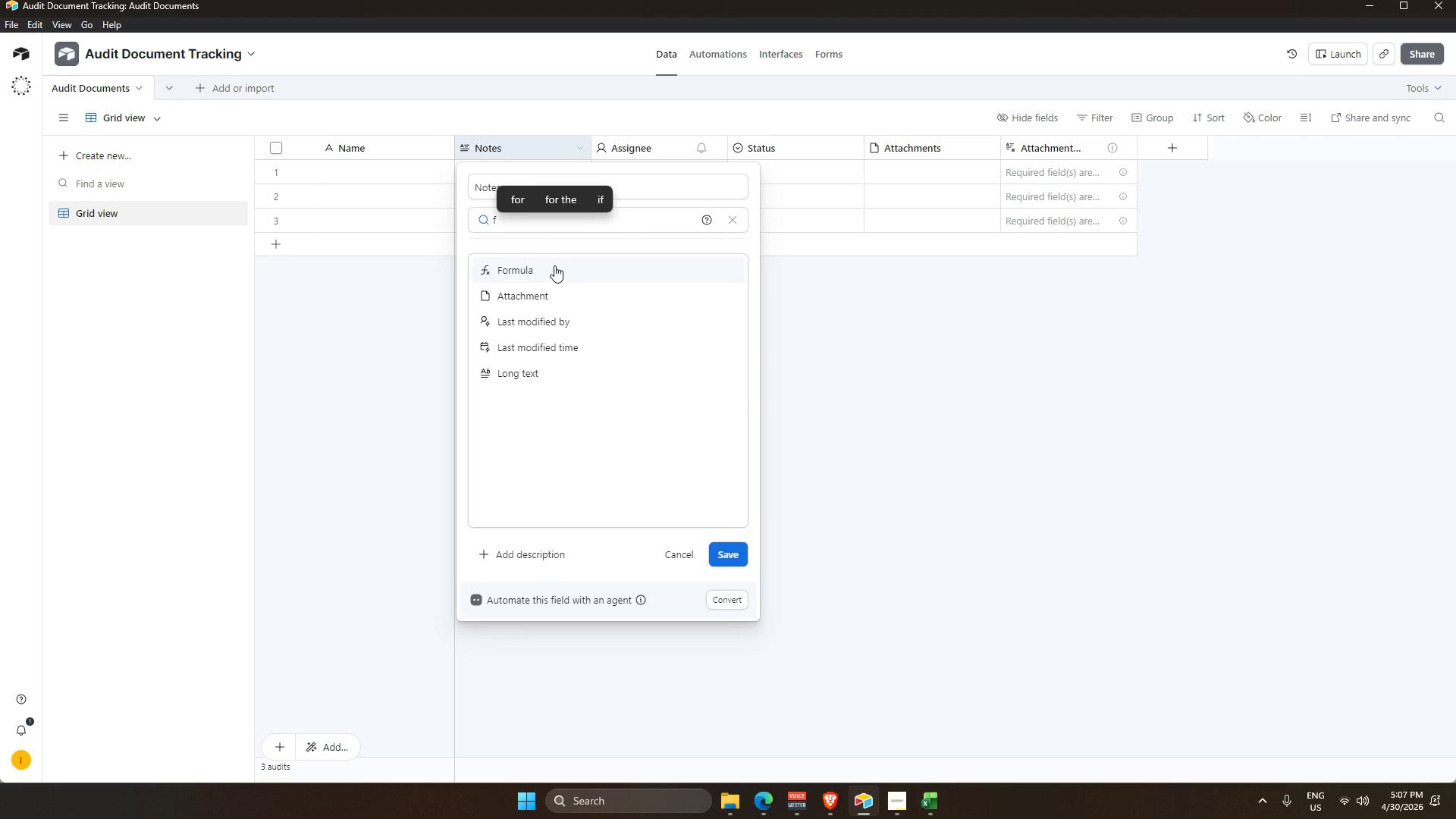 
left_click([554, 267])
 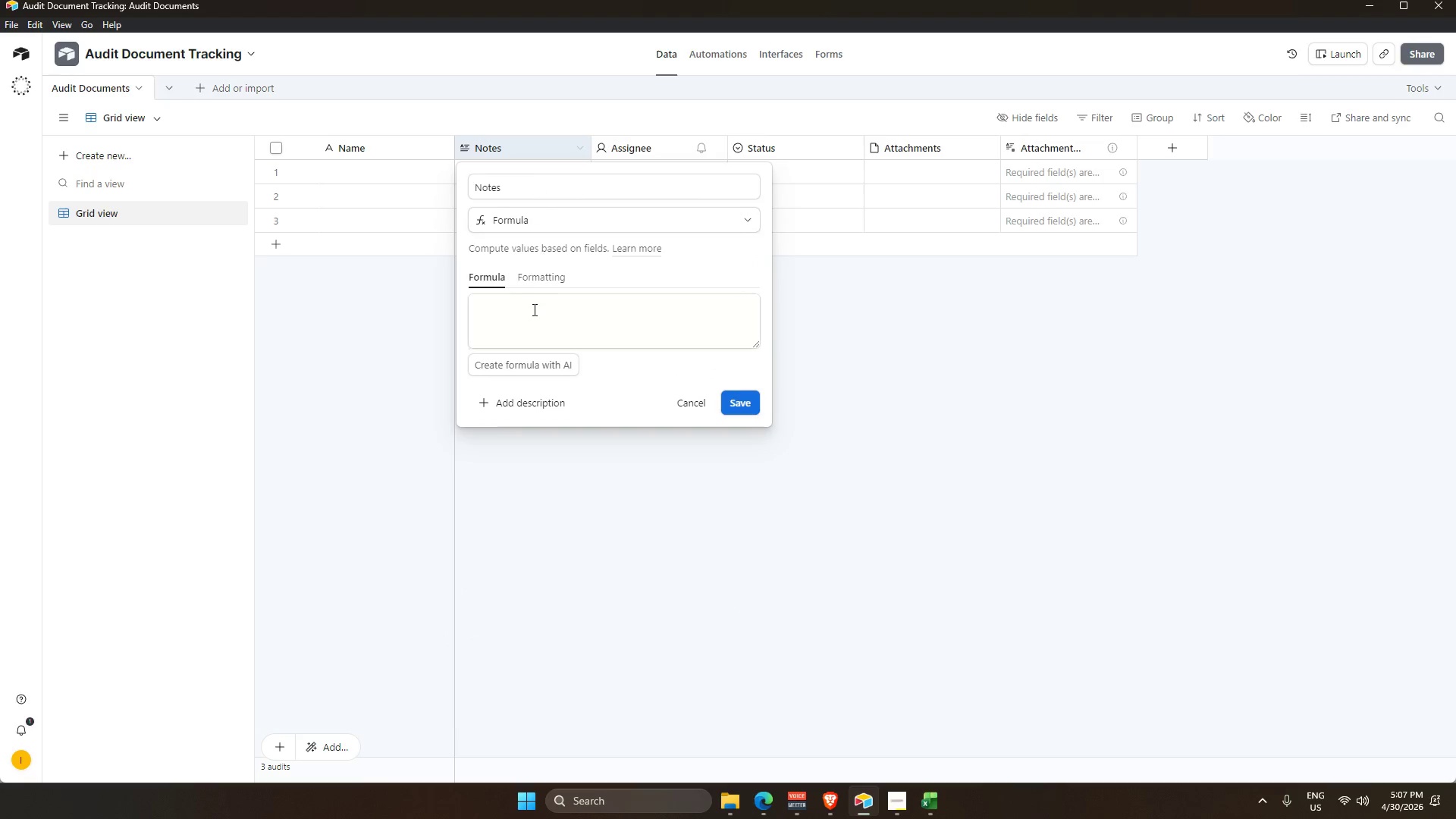 
left_click([531, 308])
 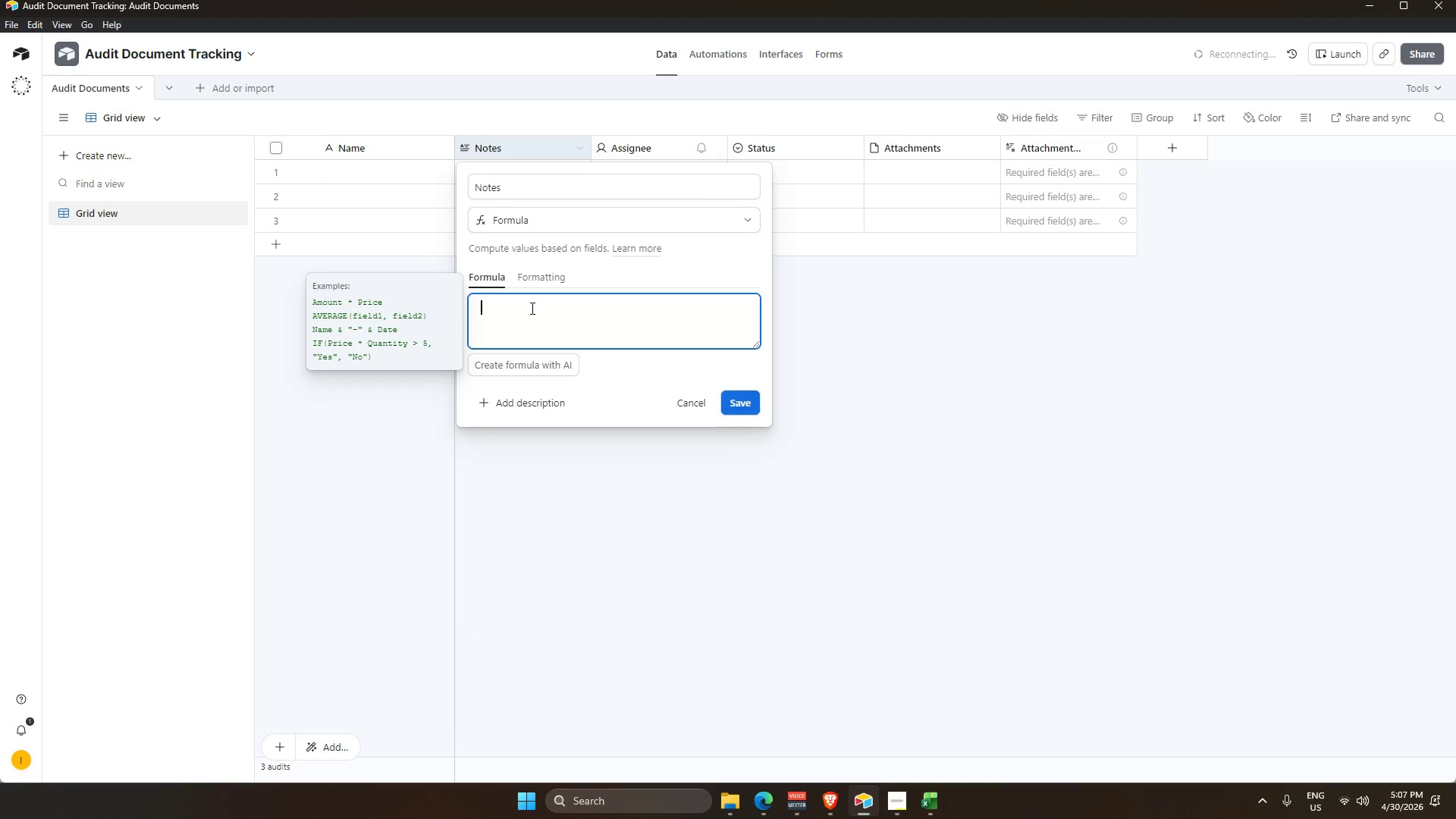 
type(Client)
key(Backspace)
key(Backspace)
 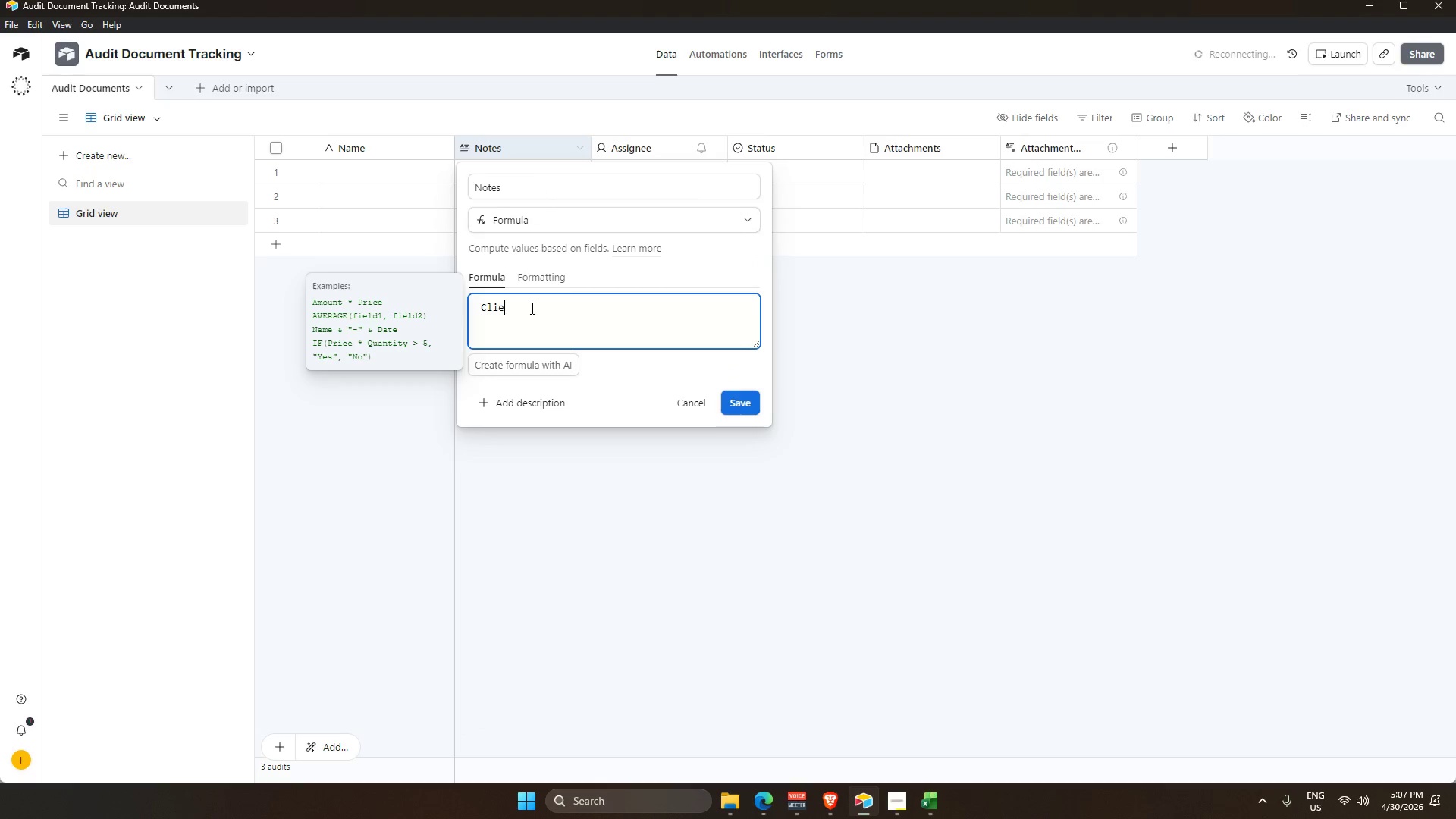 
type(nt)
 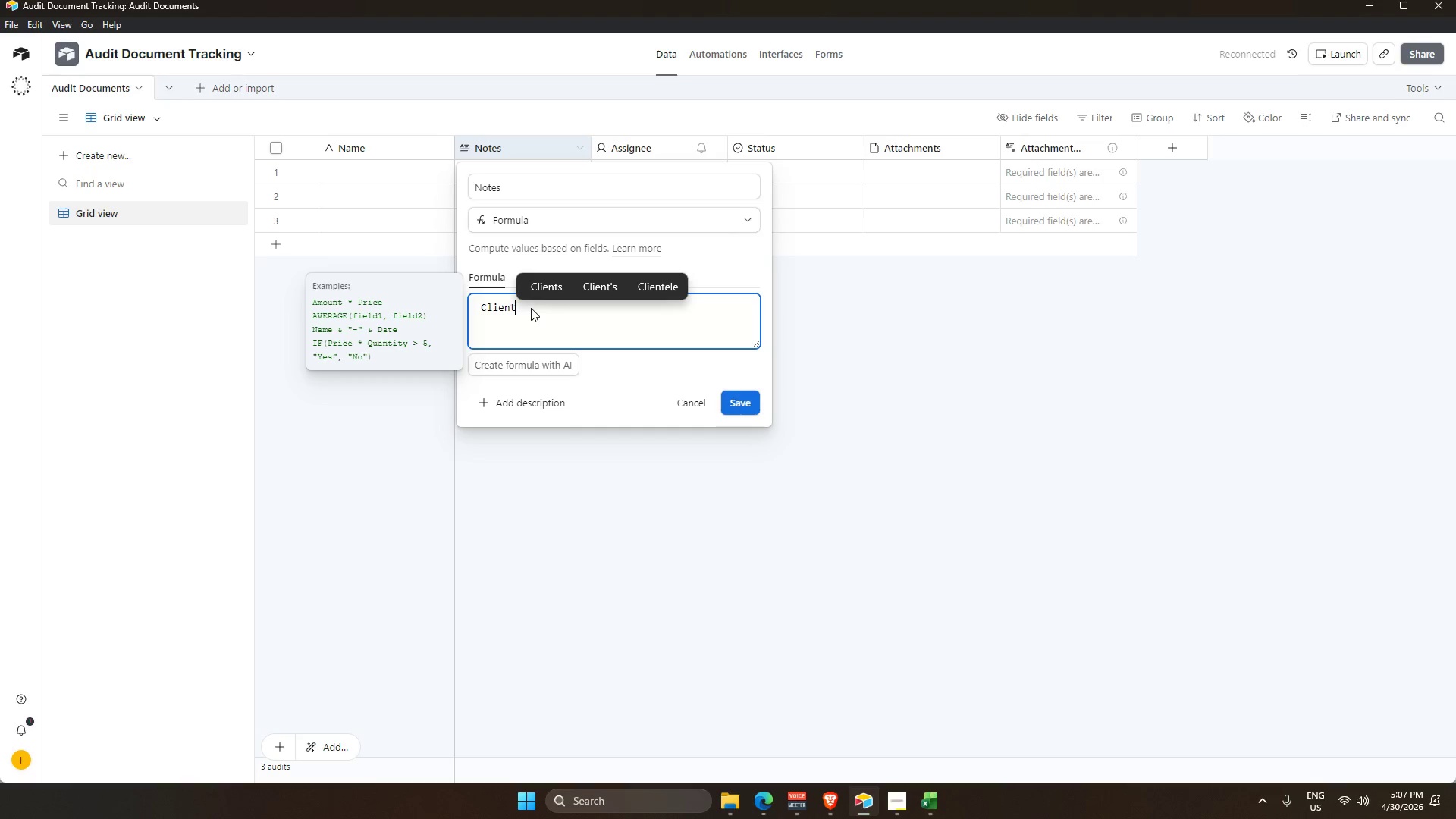 
hold_key(key=Backspace, duration=1.0)
 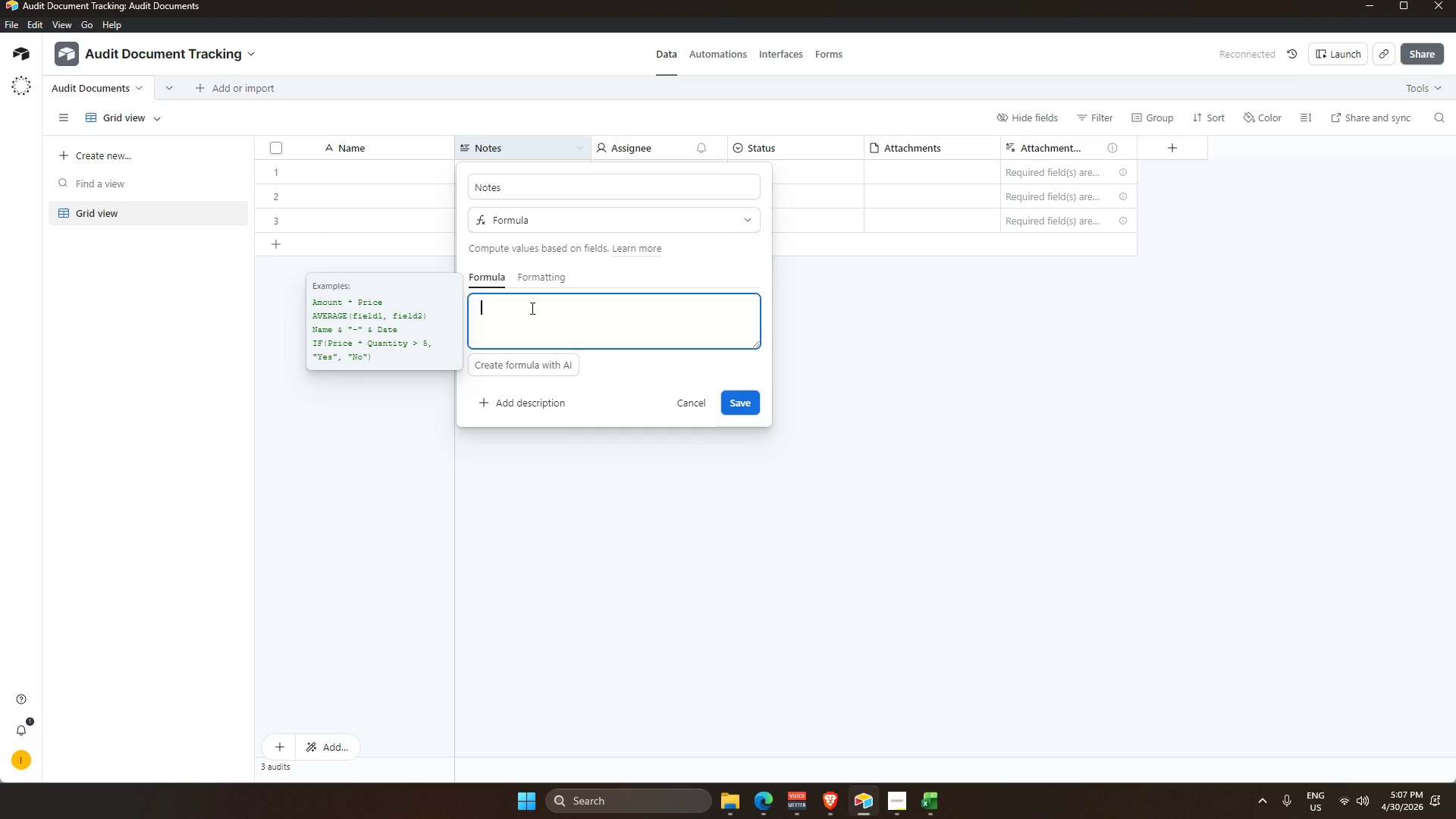 
type(clien)
 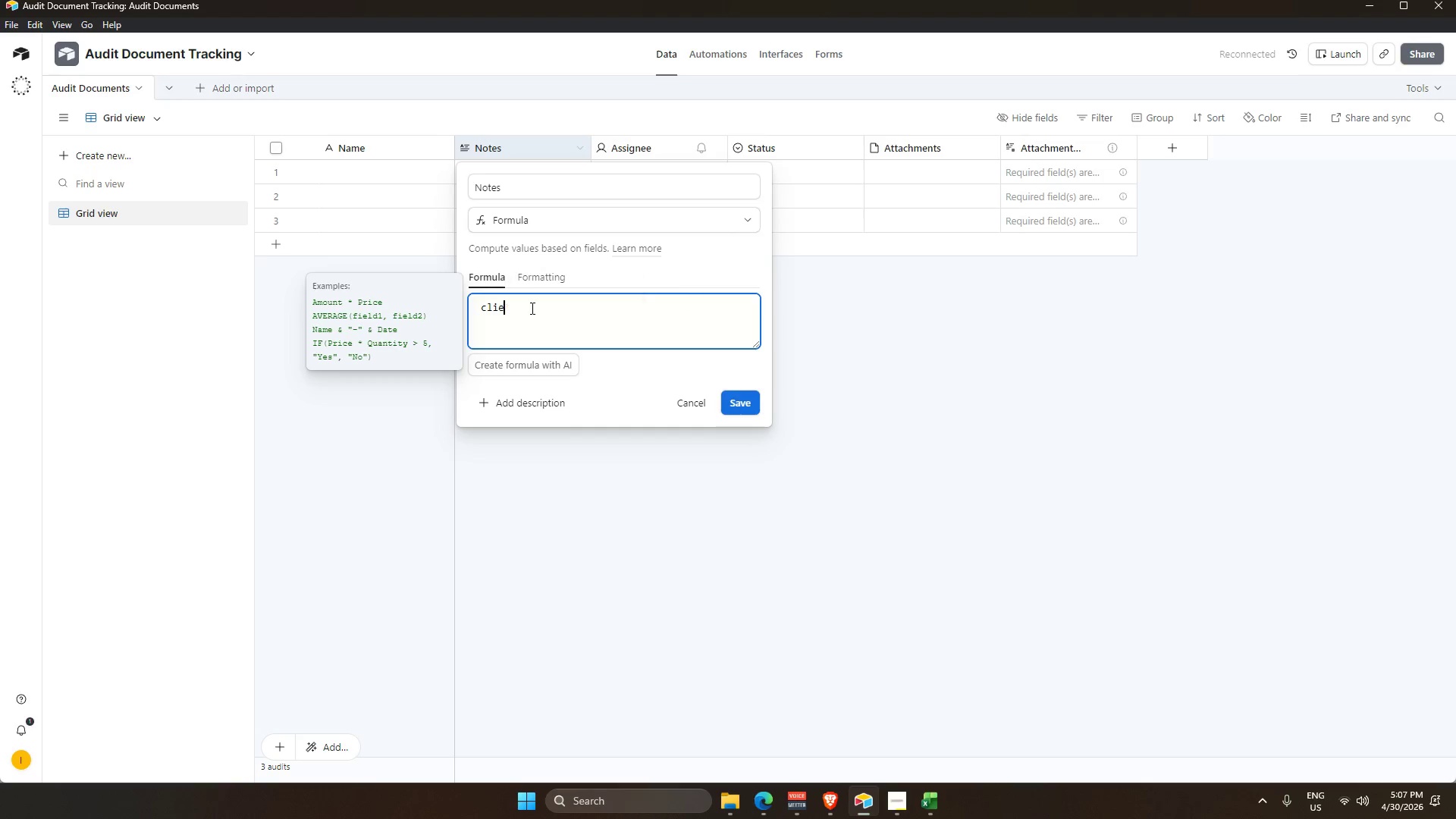 
hold_key(key=Backspace, duration=1.05)
 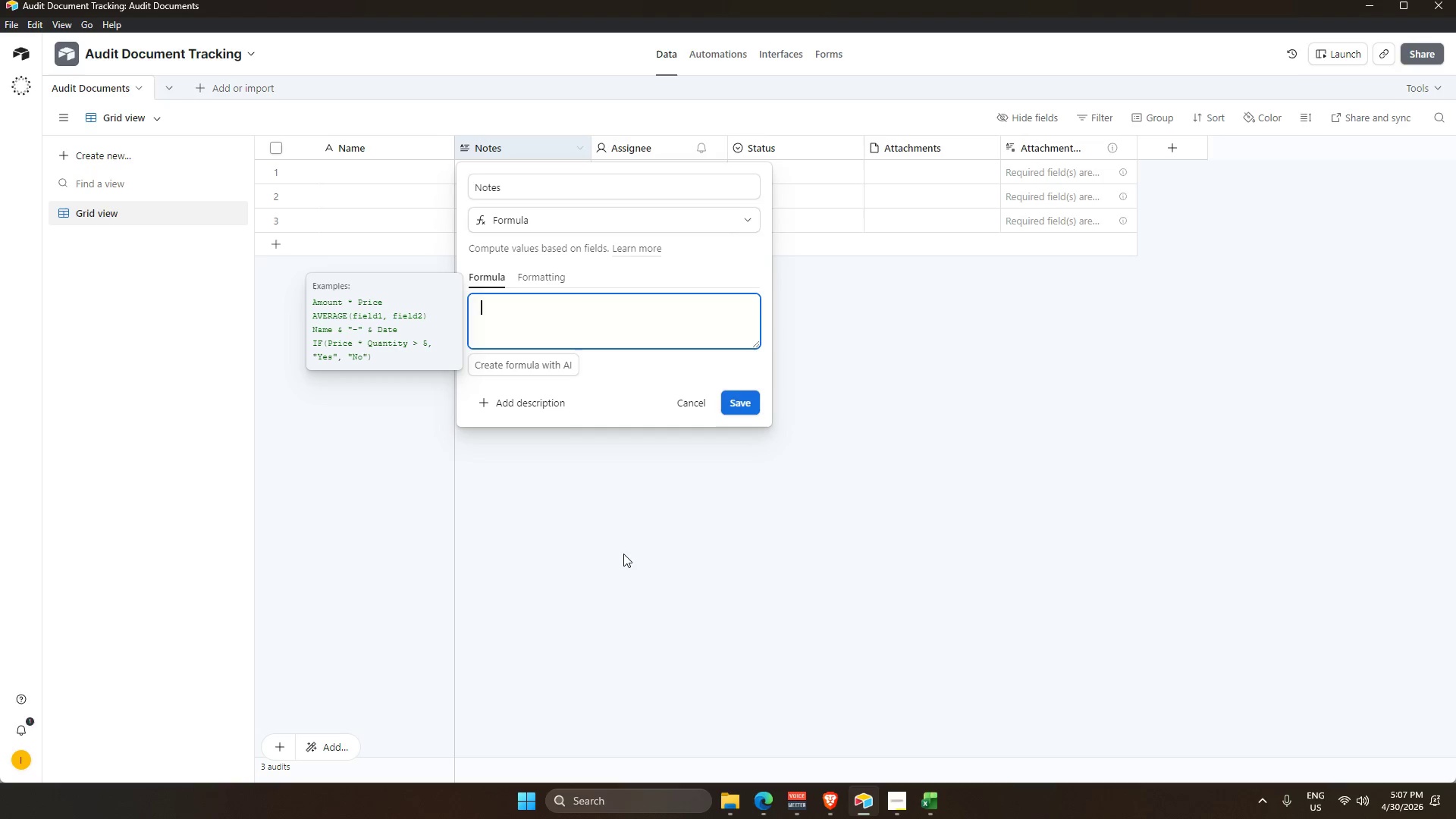 
wait(7.36)
 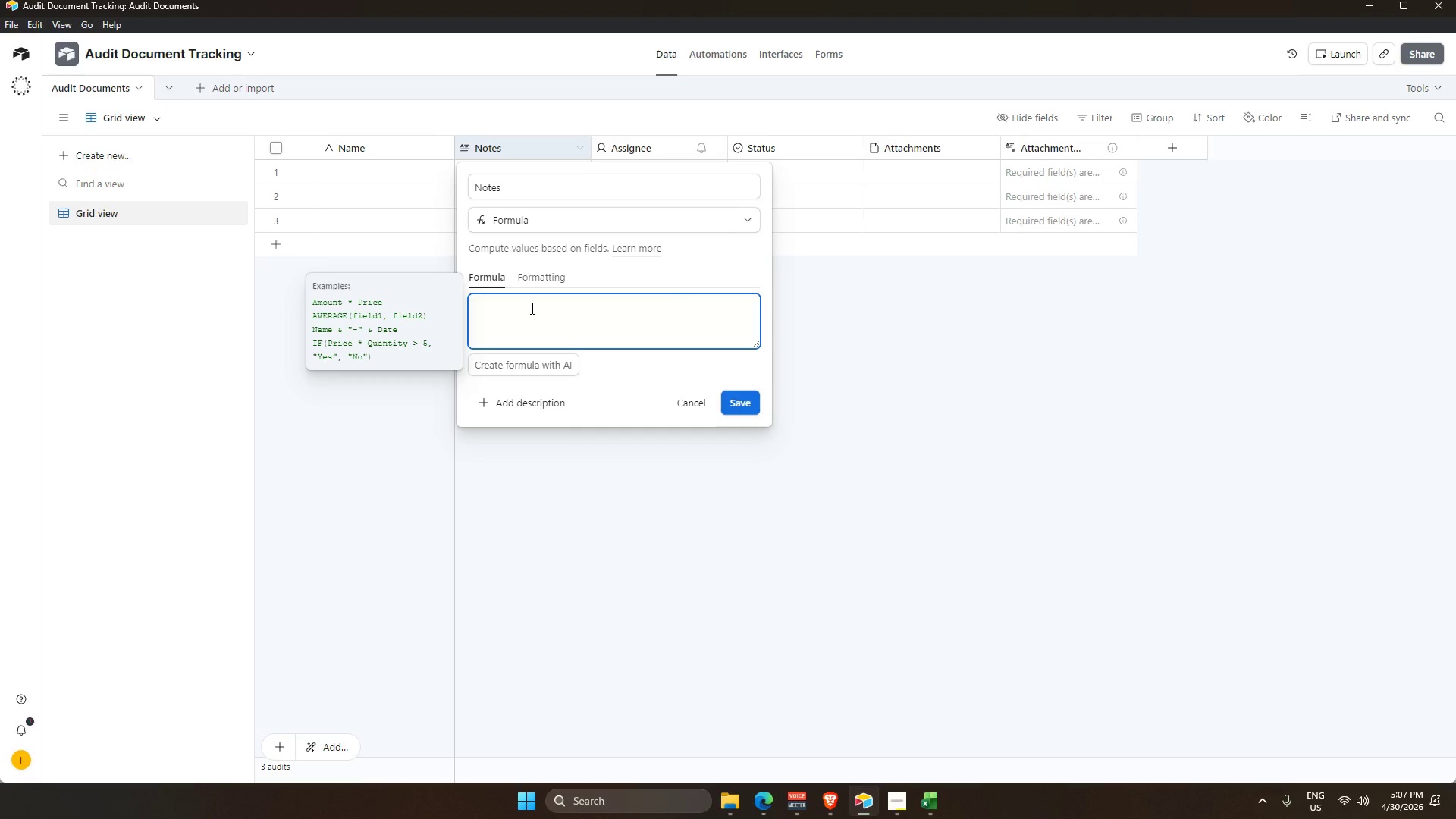 
left_click([701, 398])
 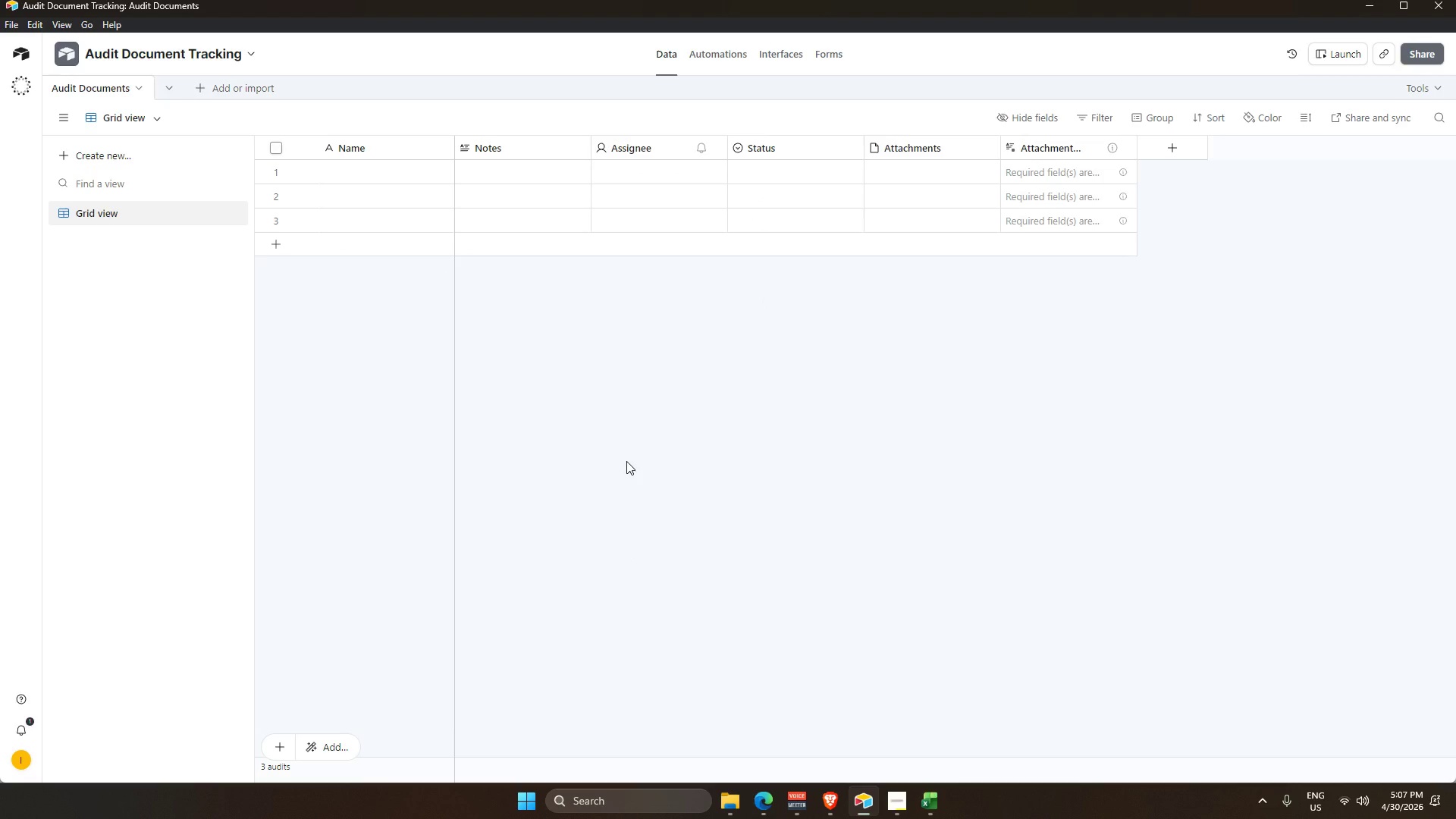 
key(Alt+Tab)
 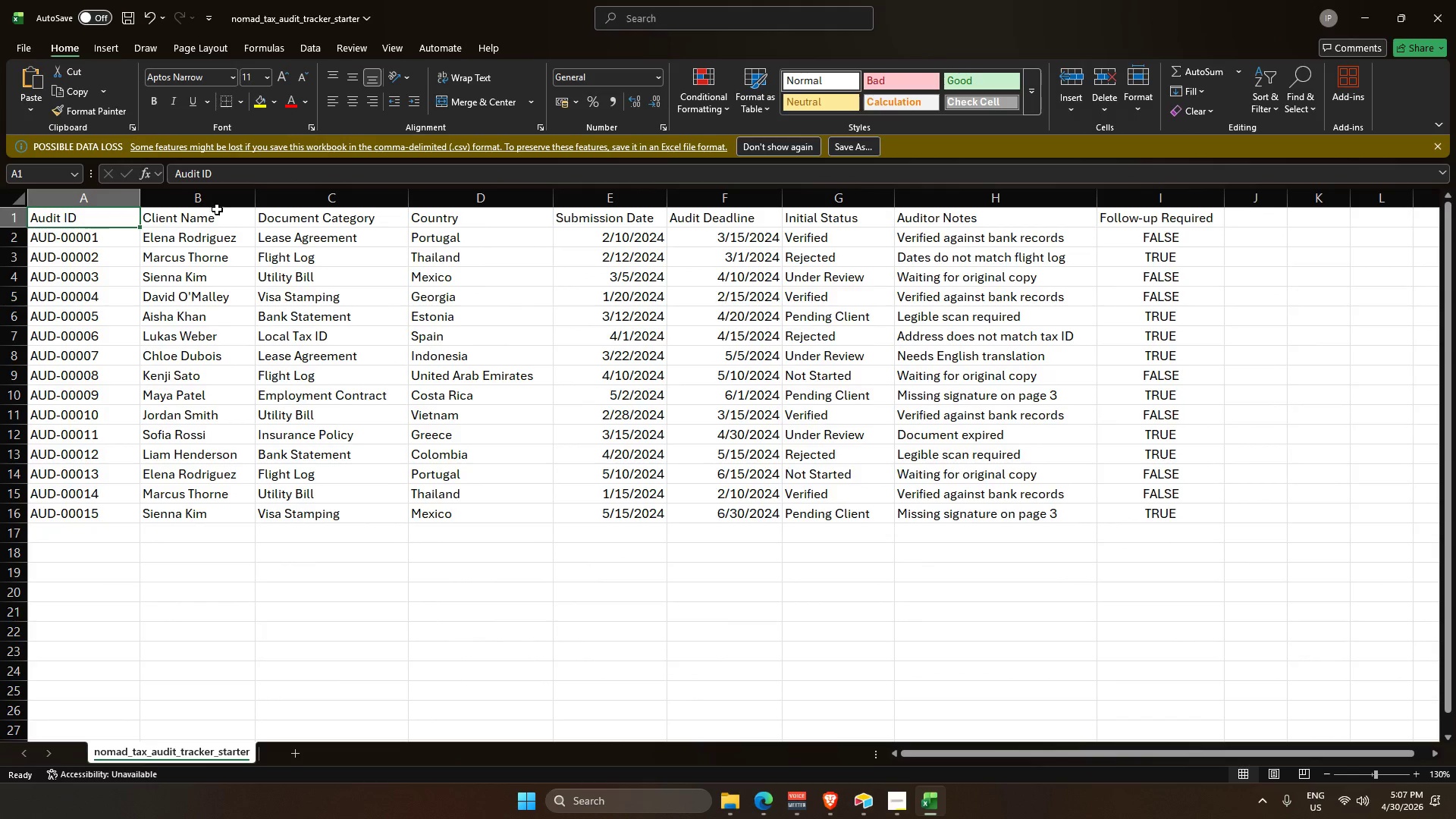 
key(Control+C)
 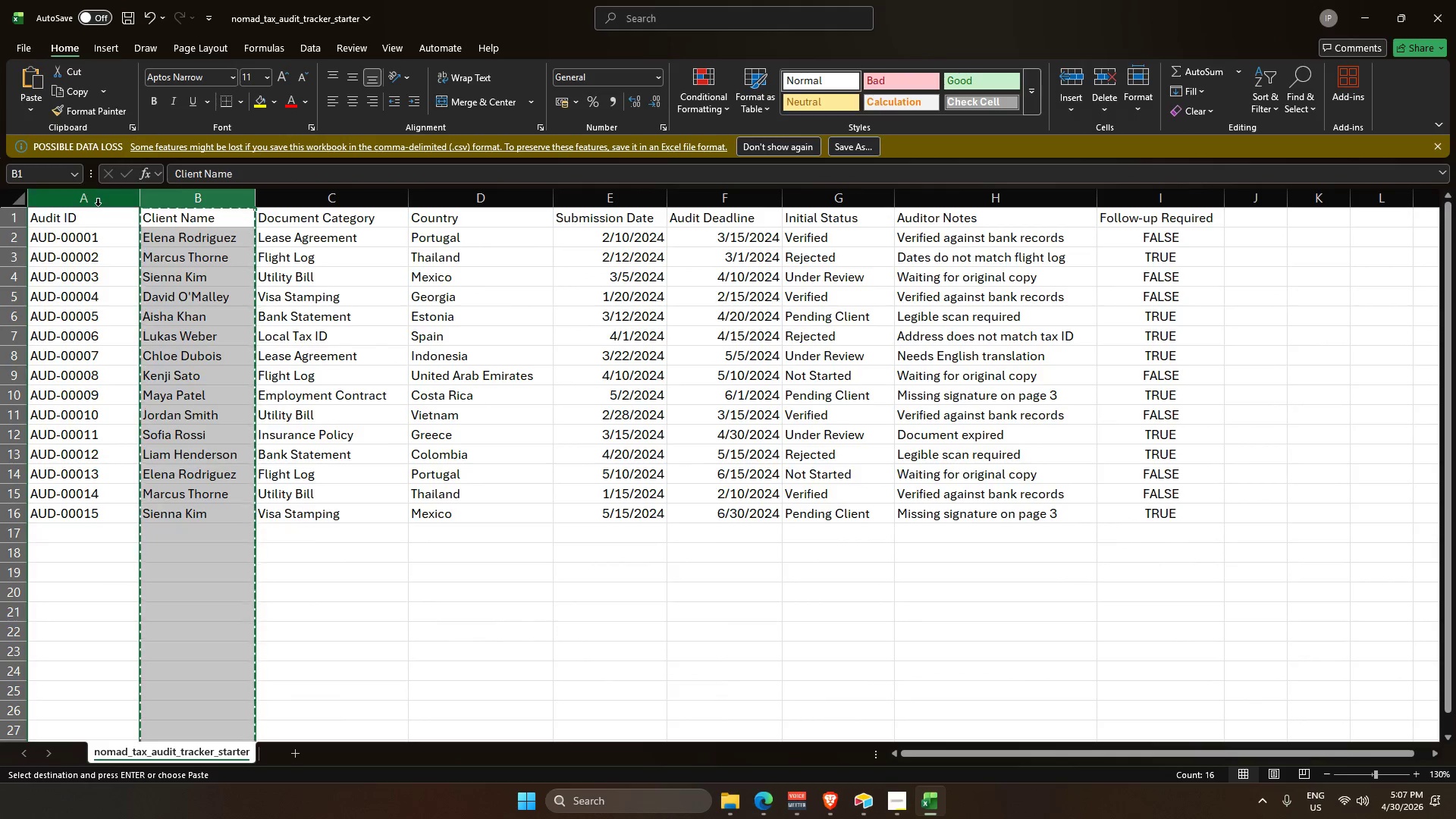 
left_click([89, 199])
 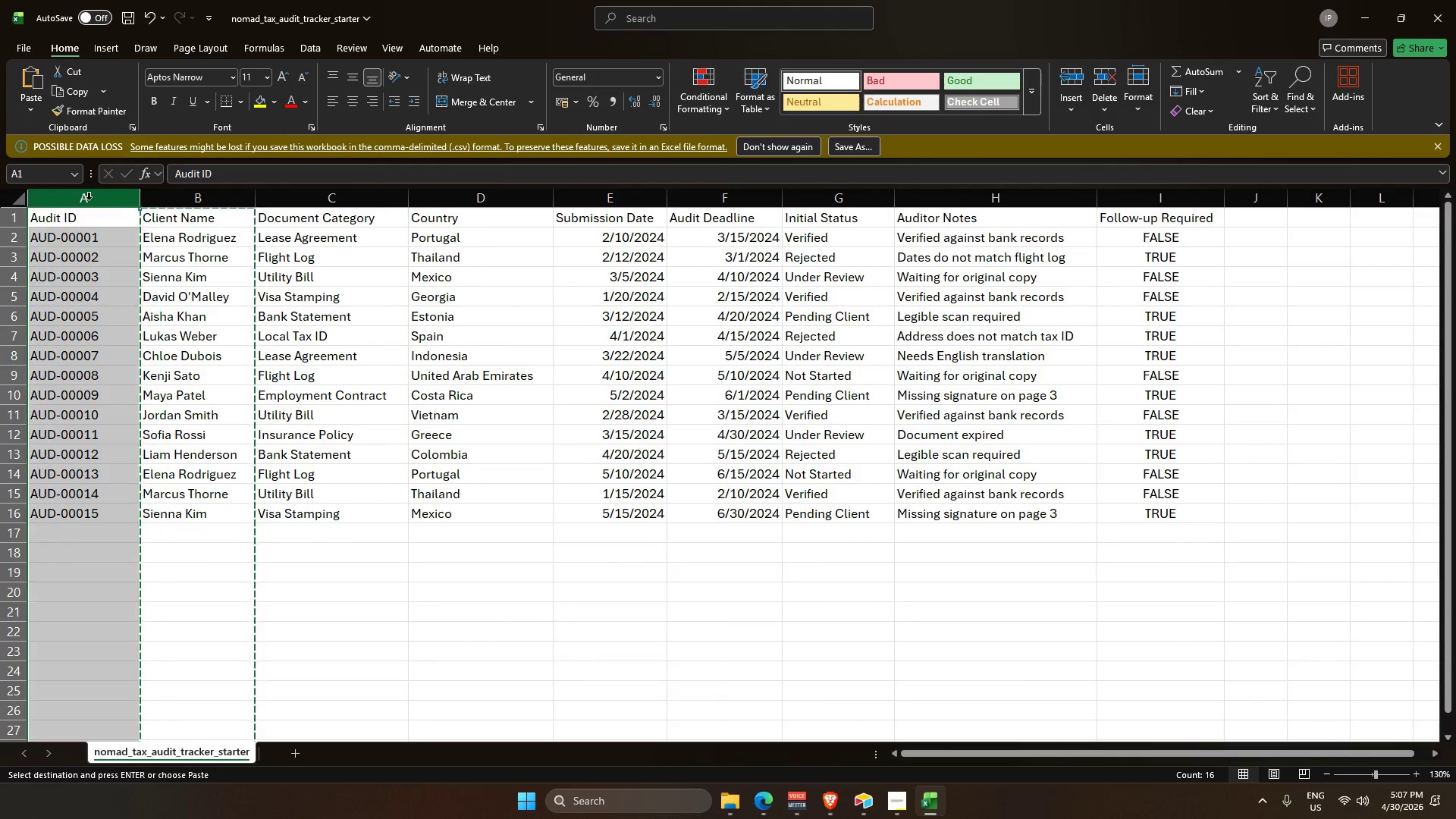 
key(Control+C)
 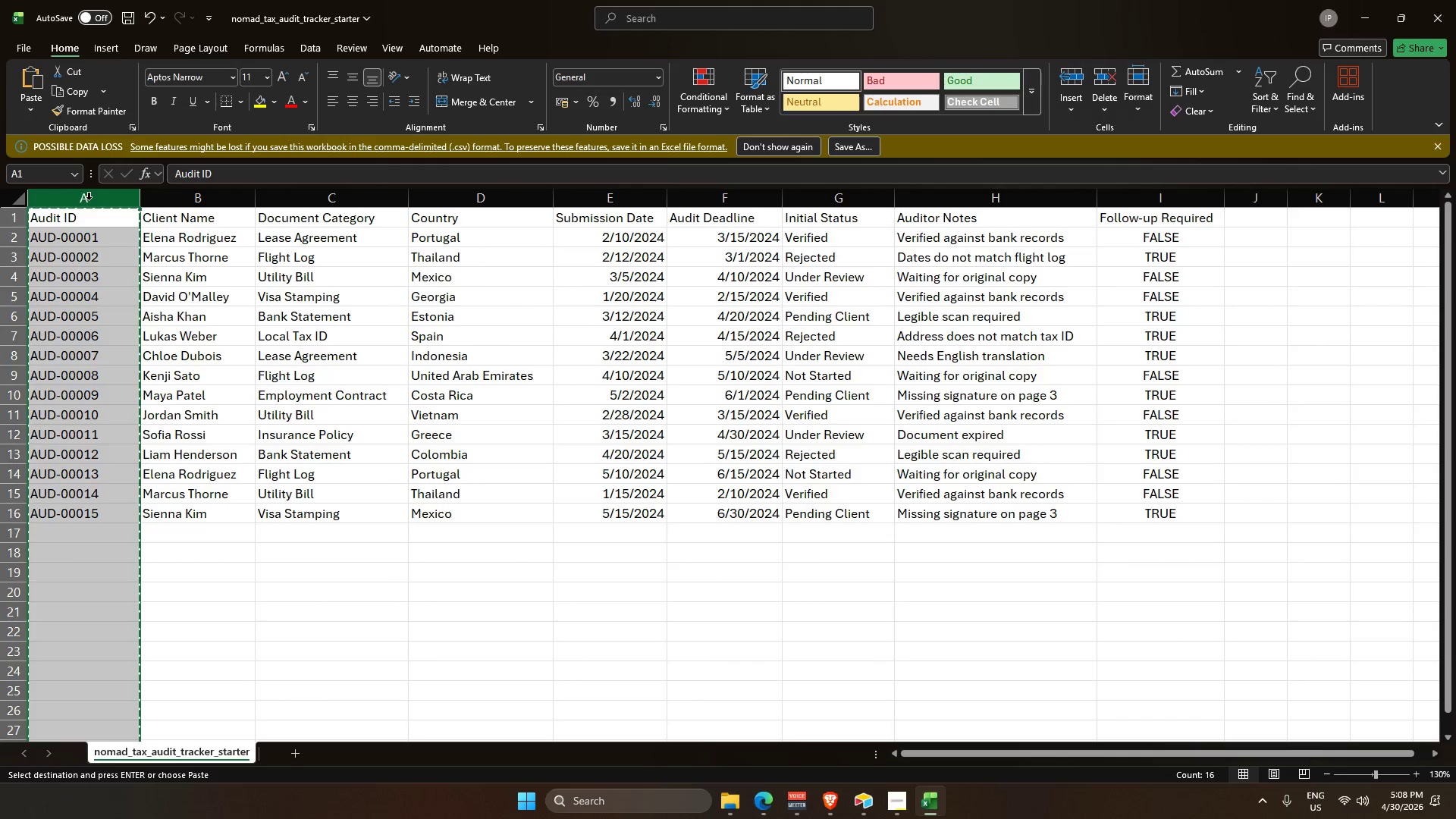 
key(Alt+AltLeft)
 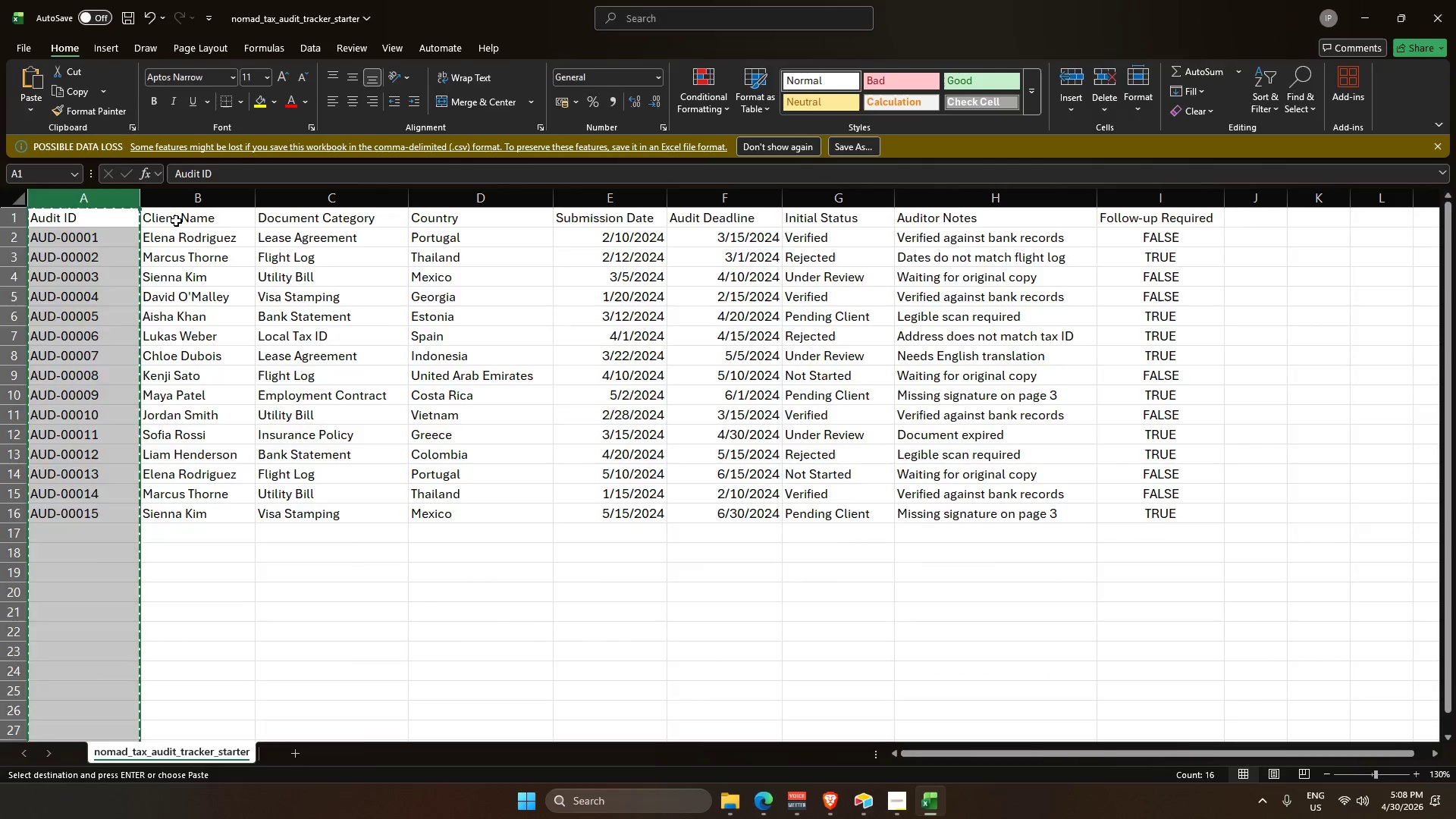 
key(Alt+Tab)
 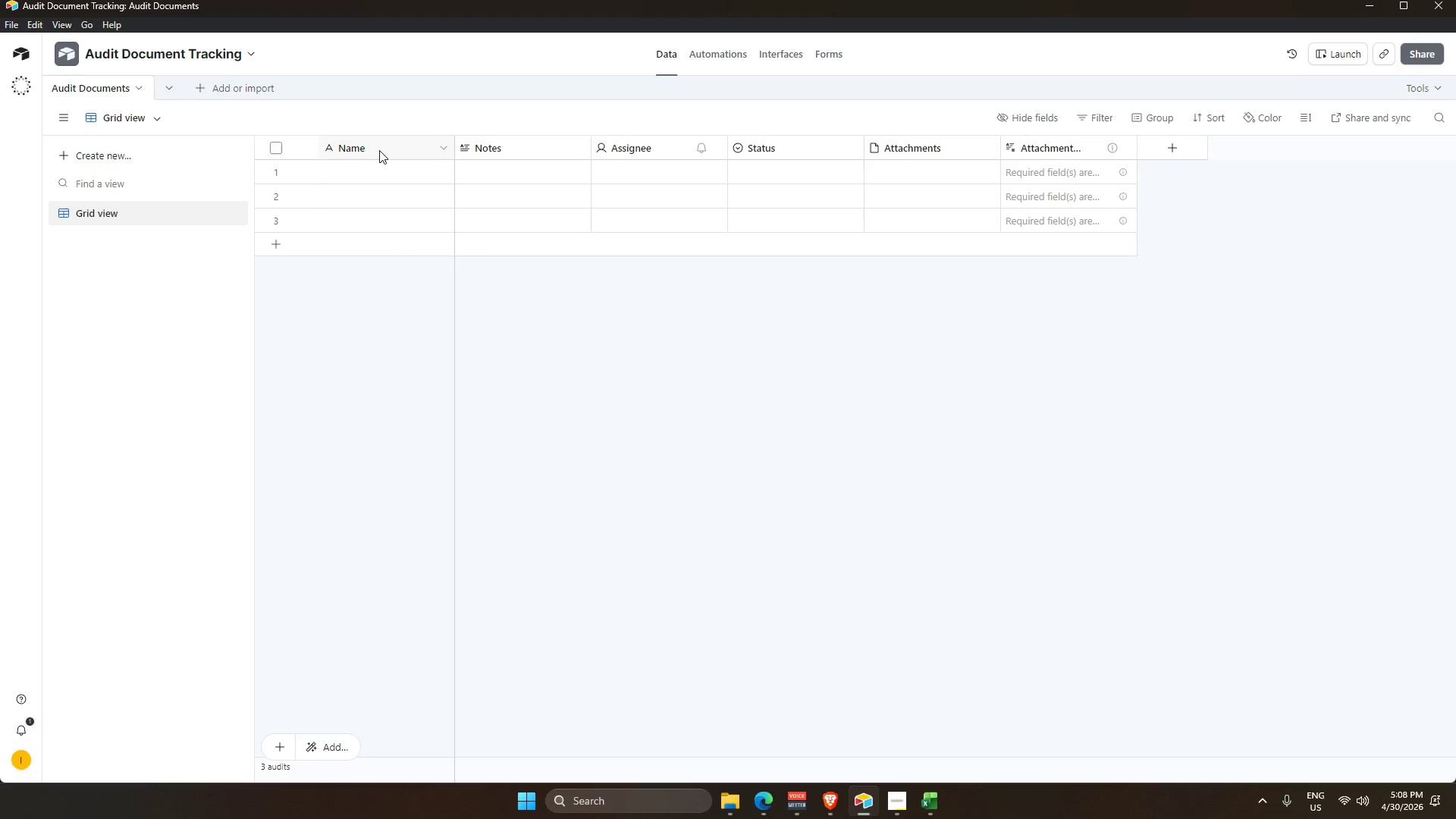 
double_click([379, 148])
 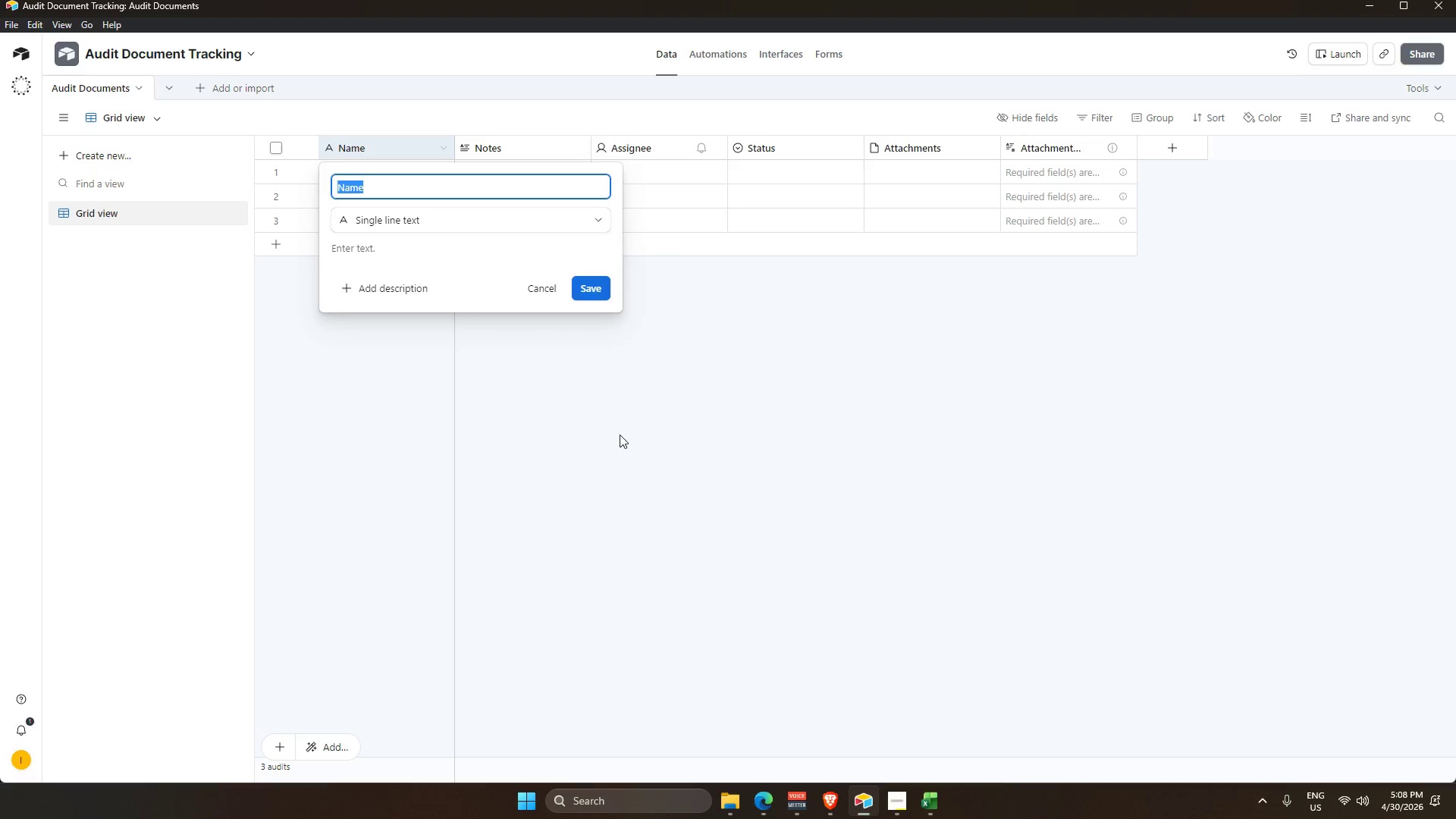 
double_click([378, 143])
 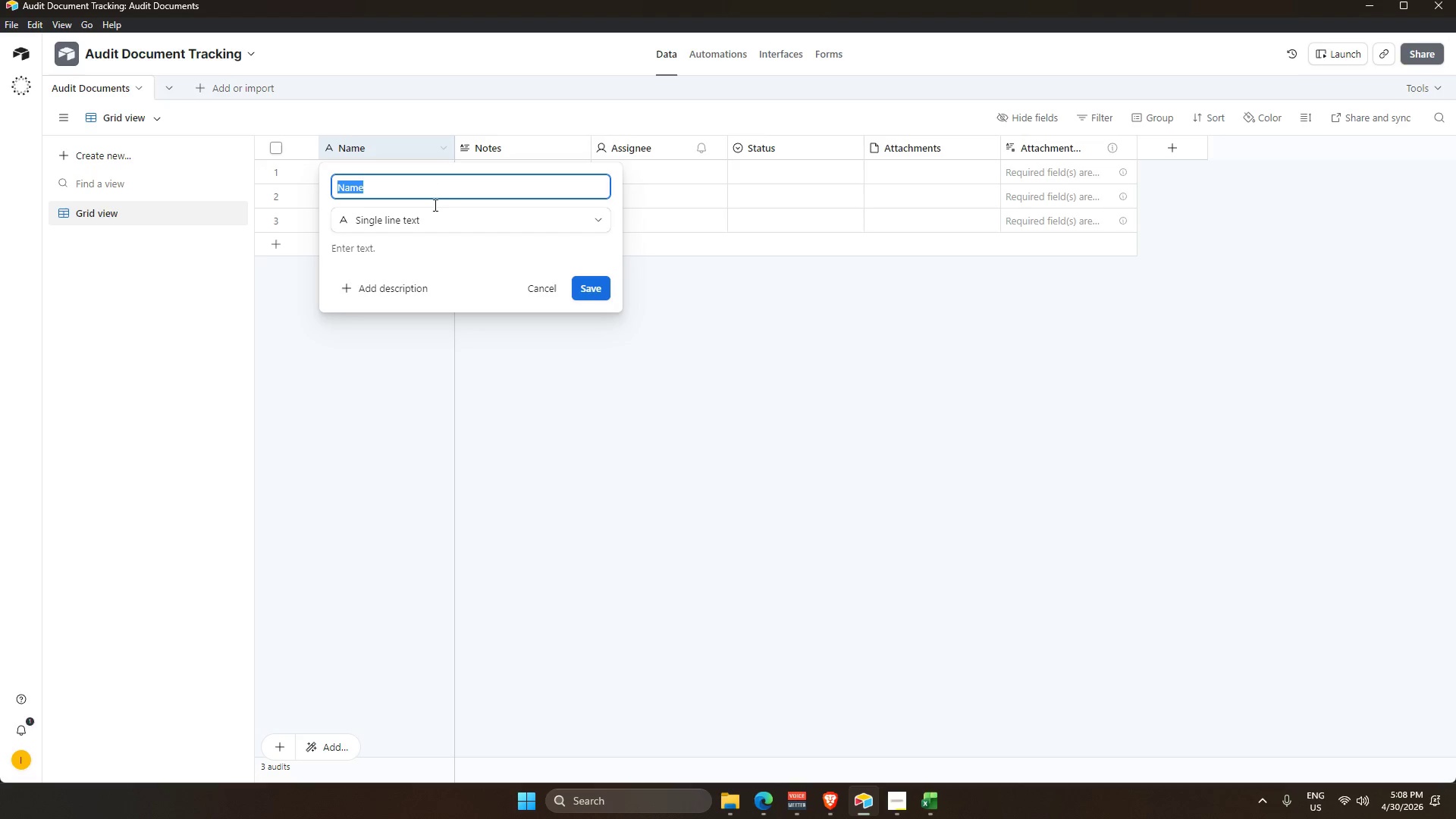 
left_click_drag(start_coordinate=[582, 445], to_coordinate=[576, 444])
 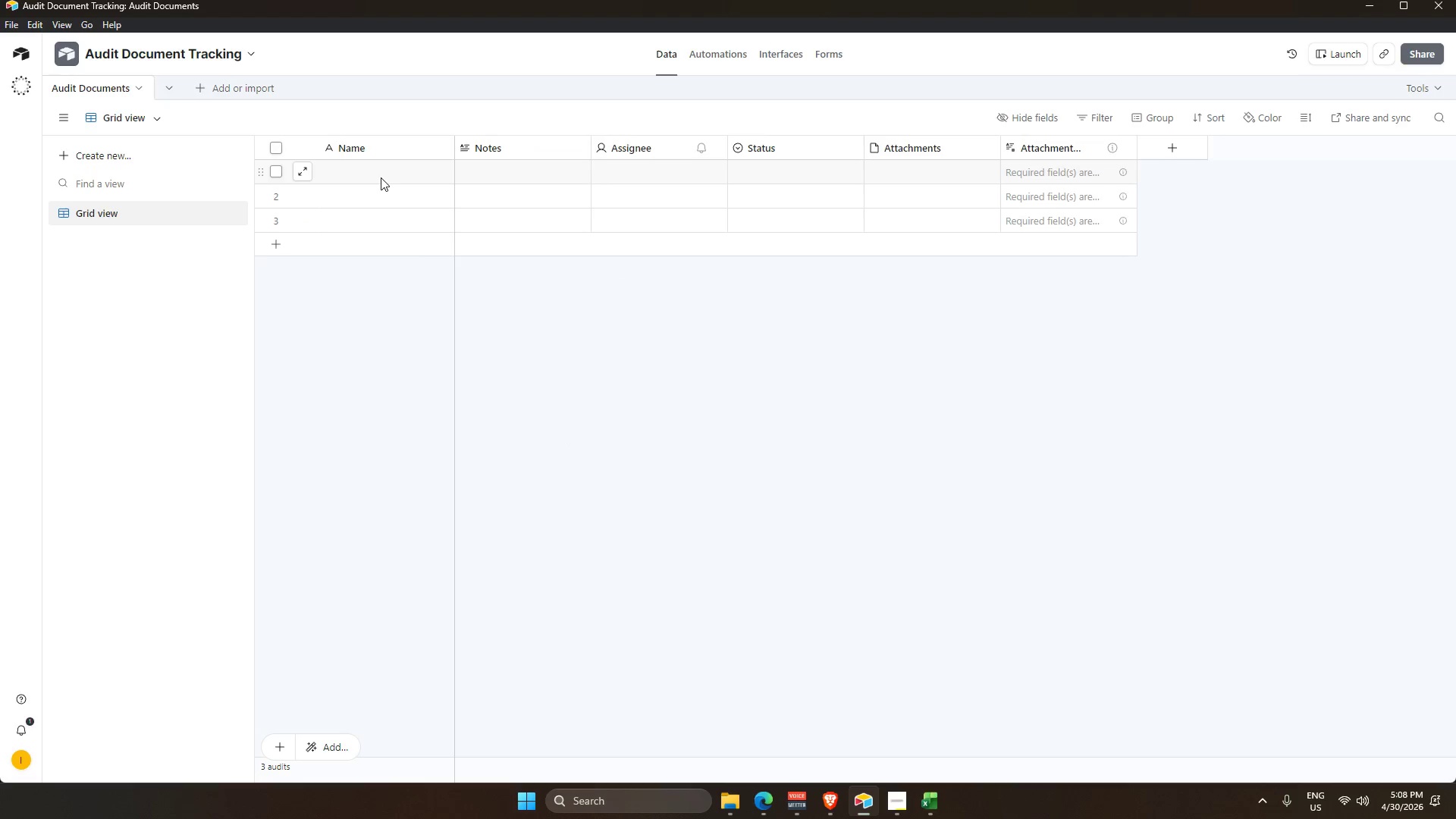 
double_click([381, 177])
 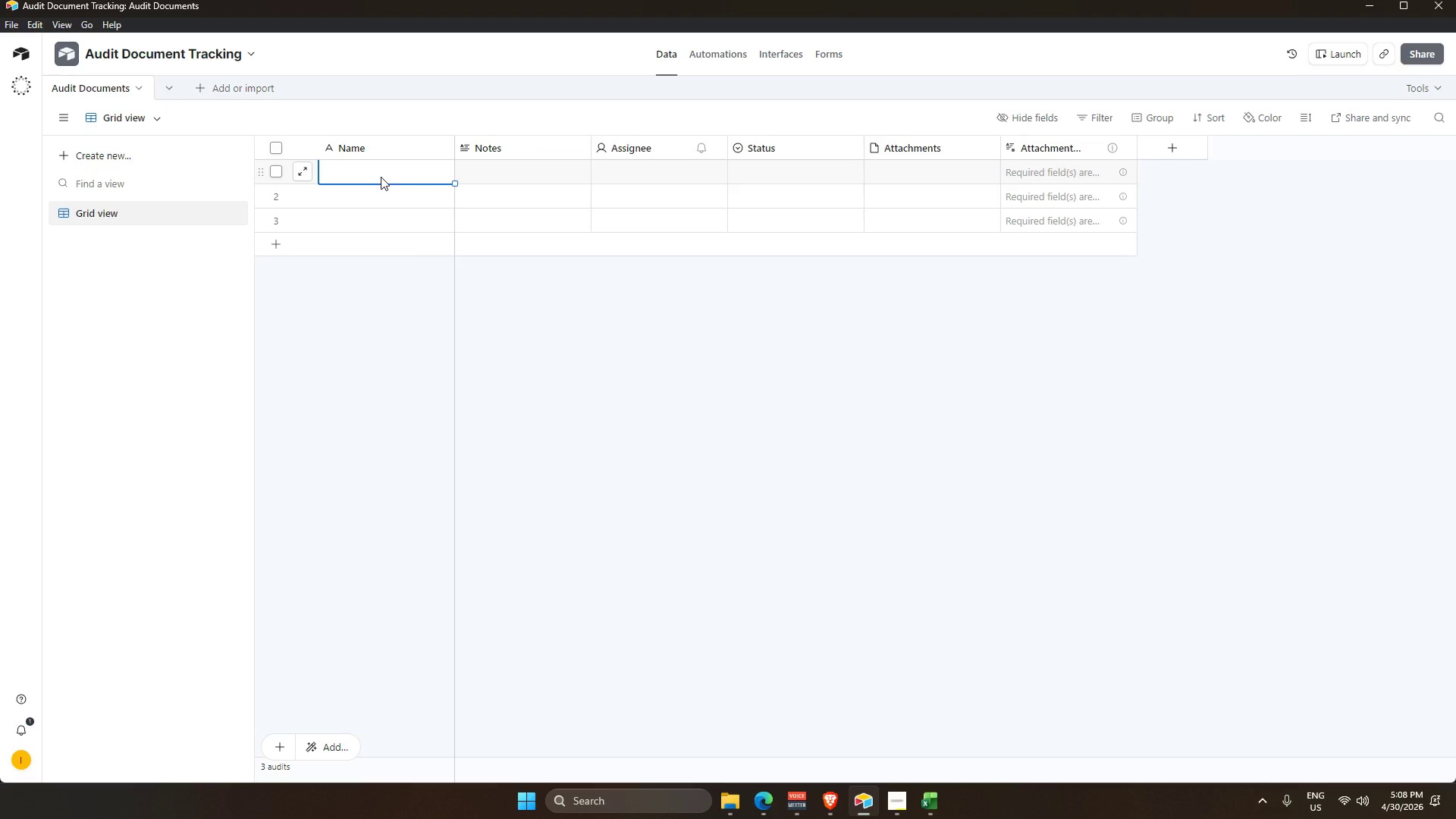 
key(Control+V)
 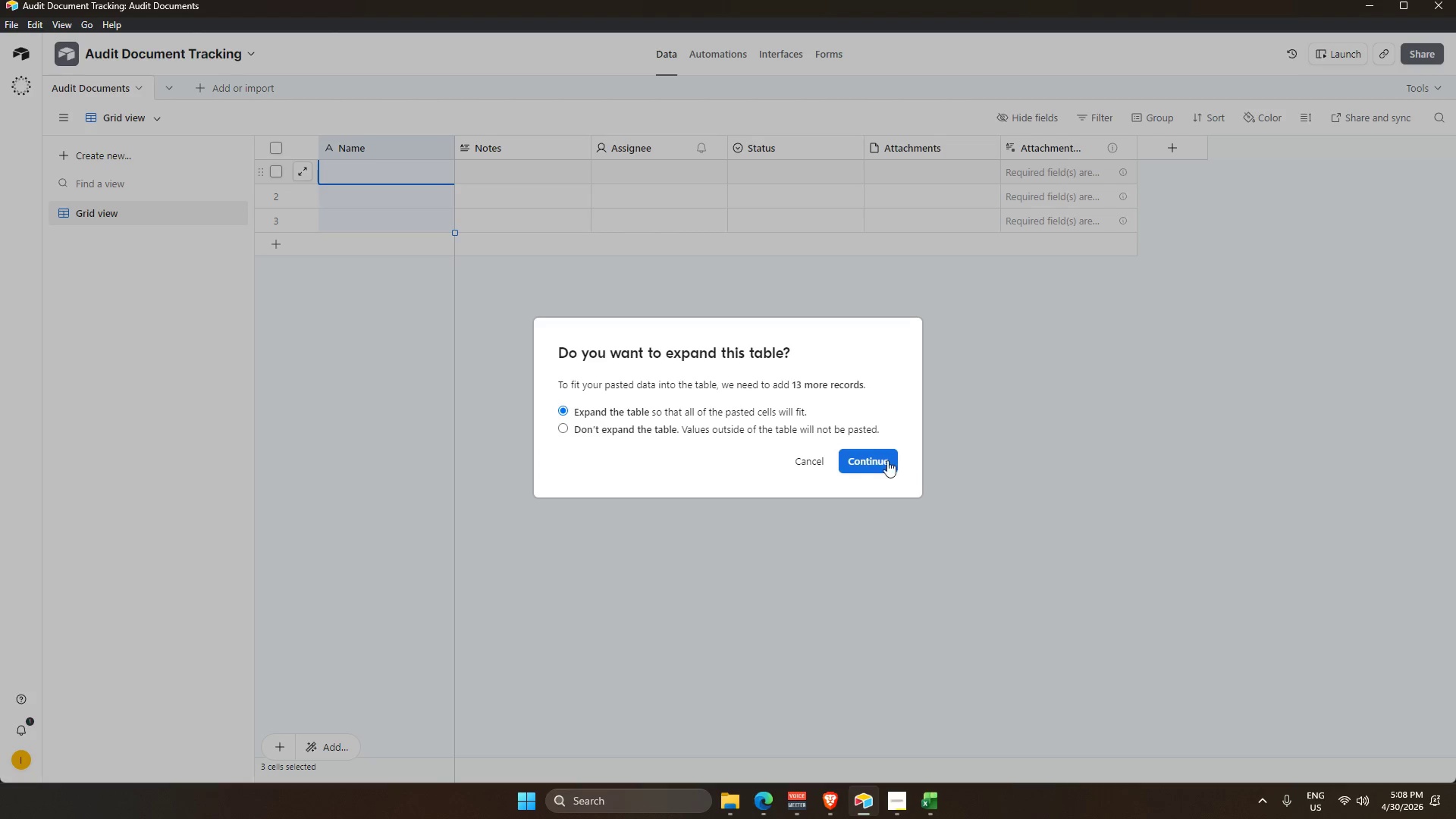 
left_click([874, 458])
 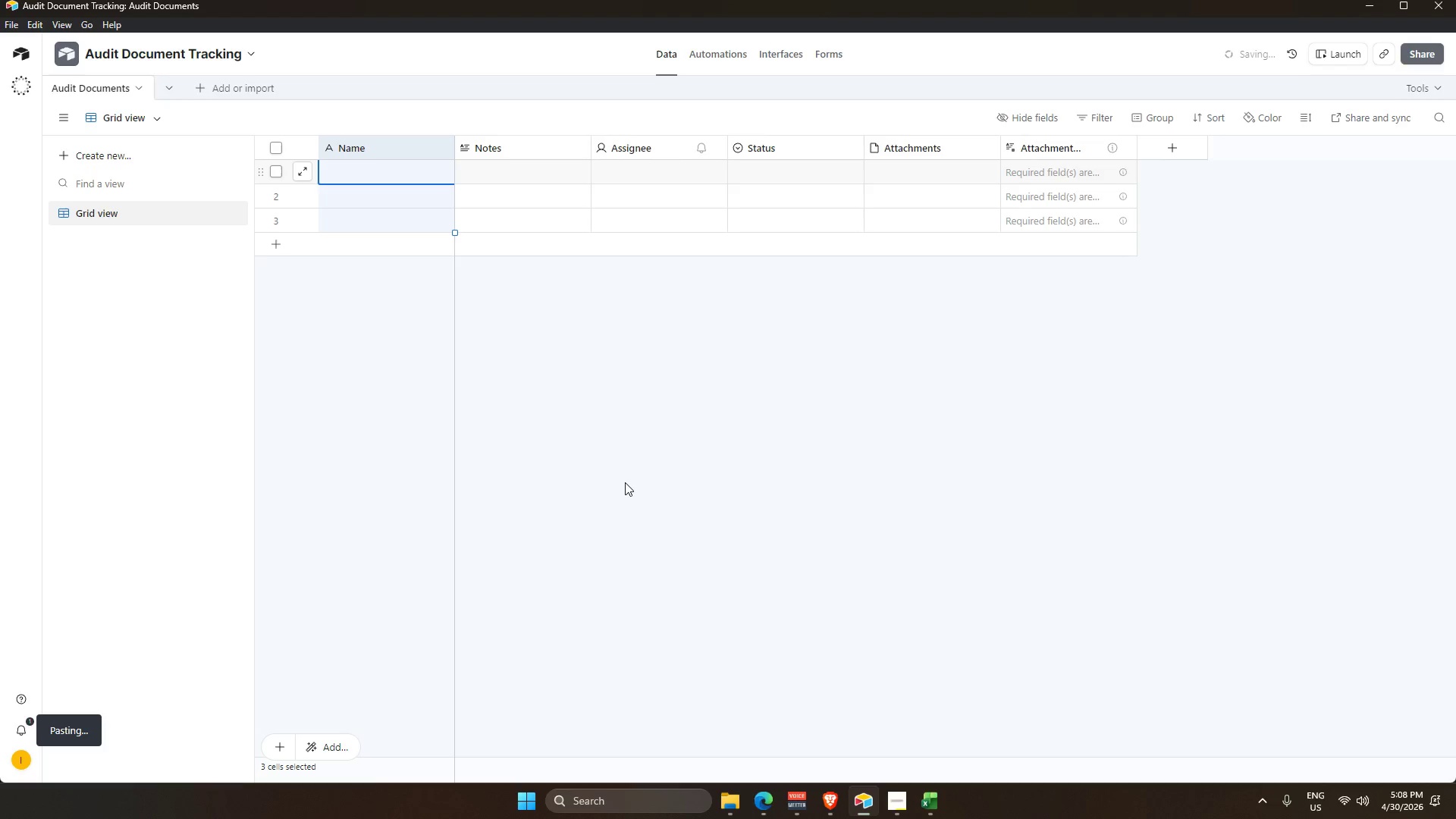 
wait(8.16)
 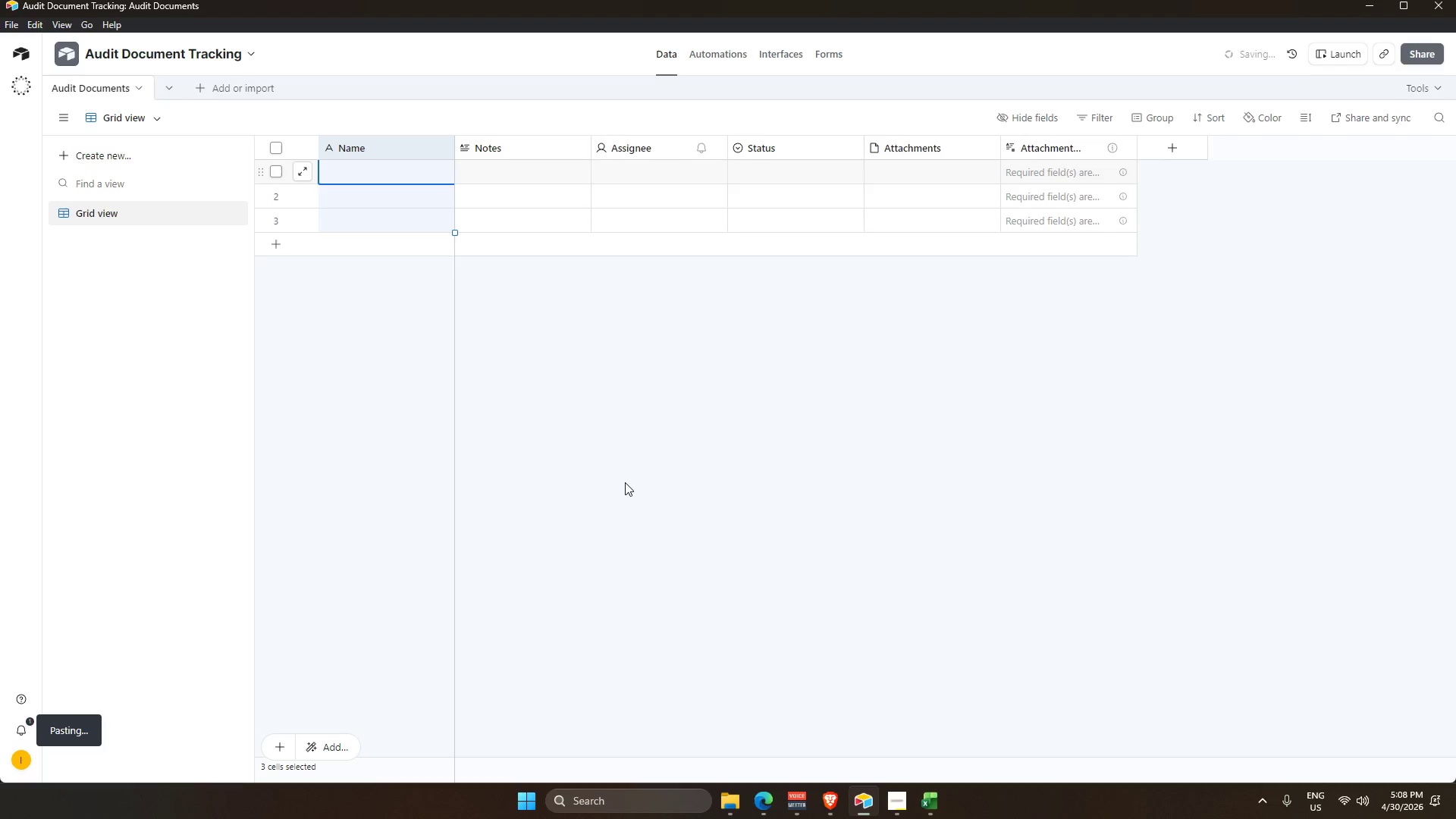 
right_click([1050, 143])
 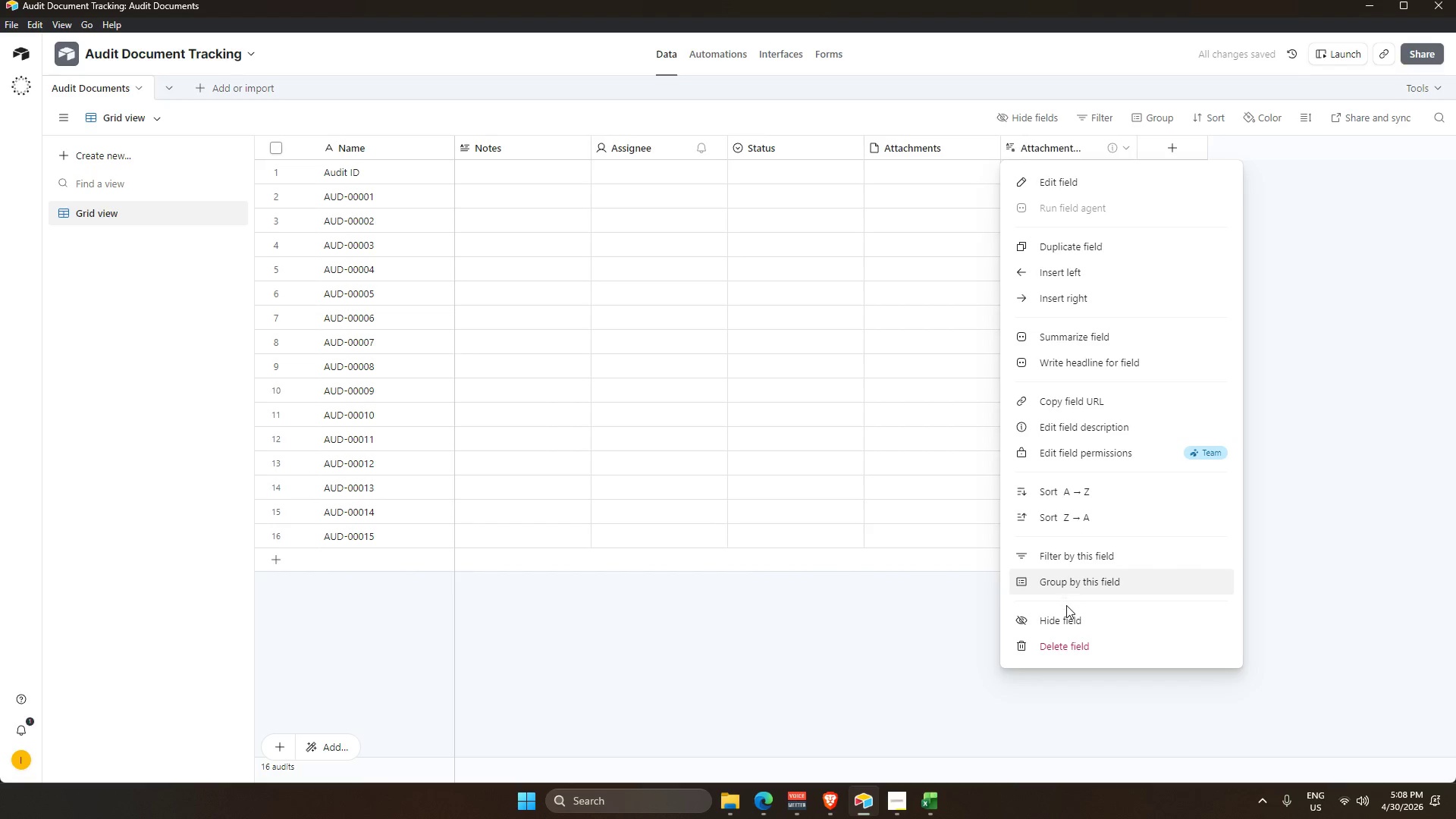 
left_click([1059, 651])
 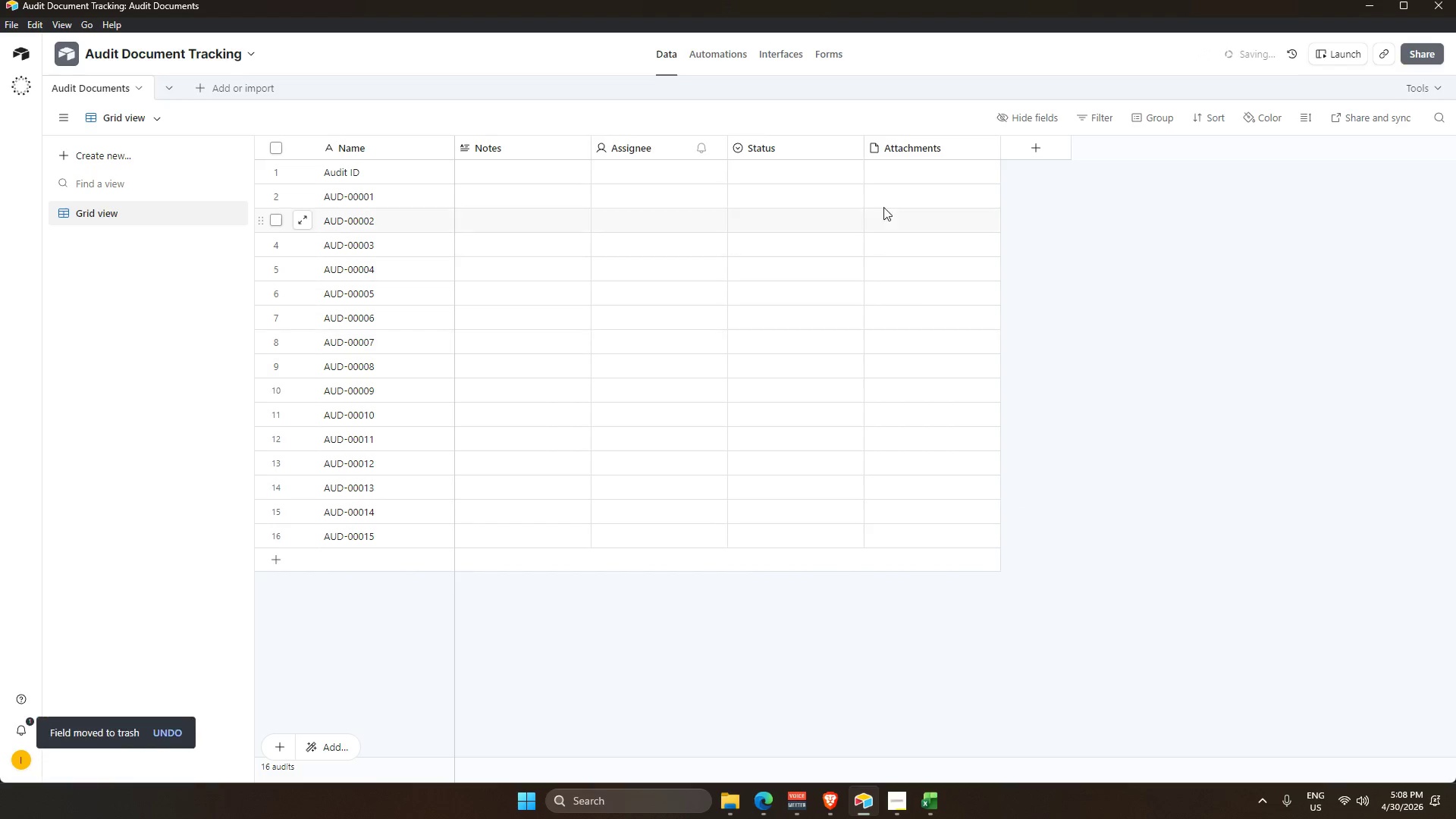 
right_click([912, 141])
 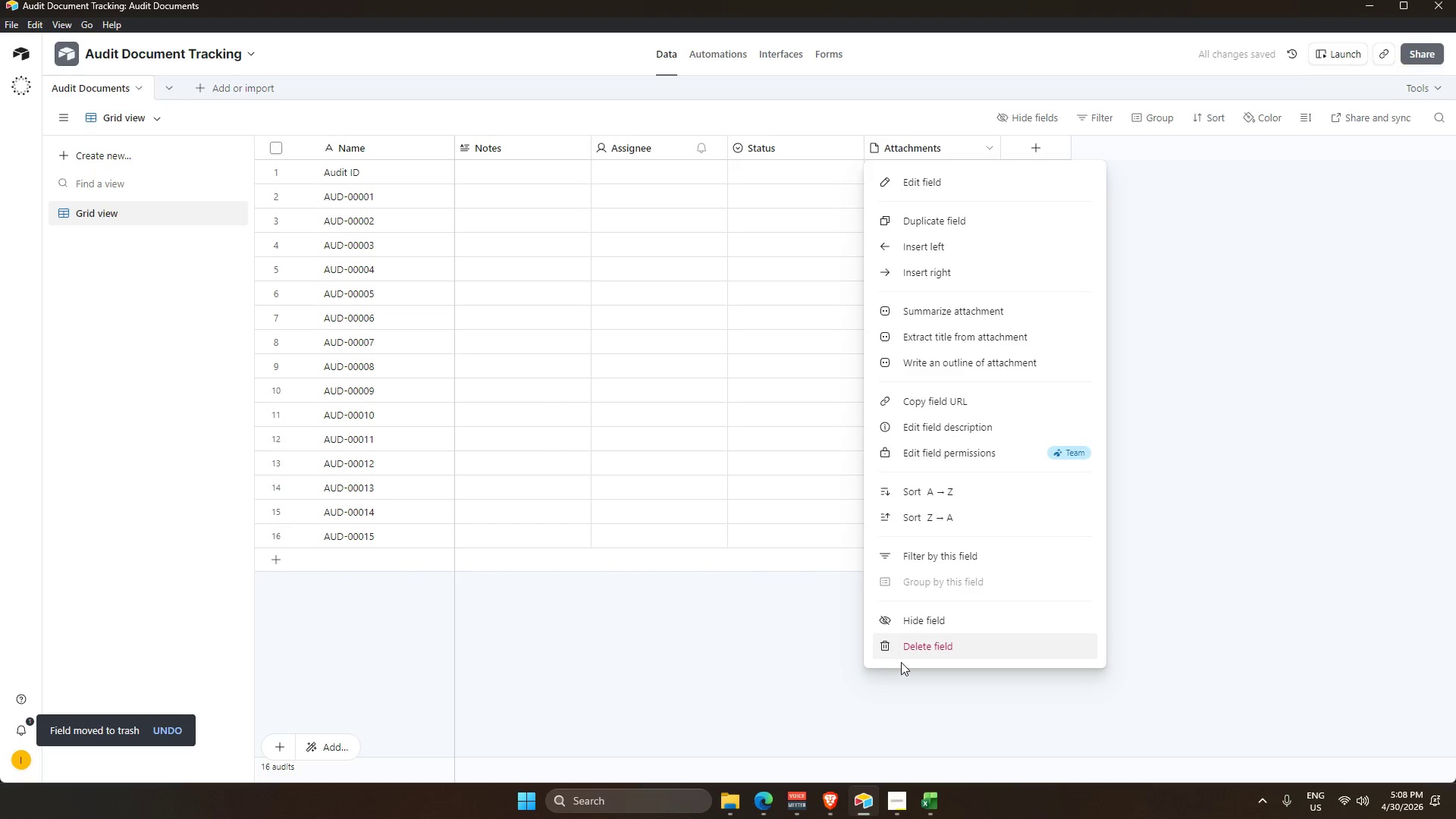 
left_click([906, 648])
 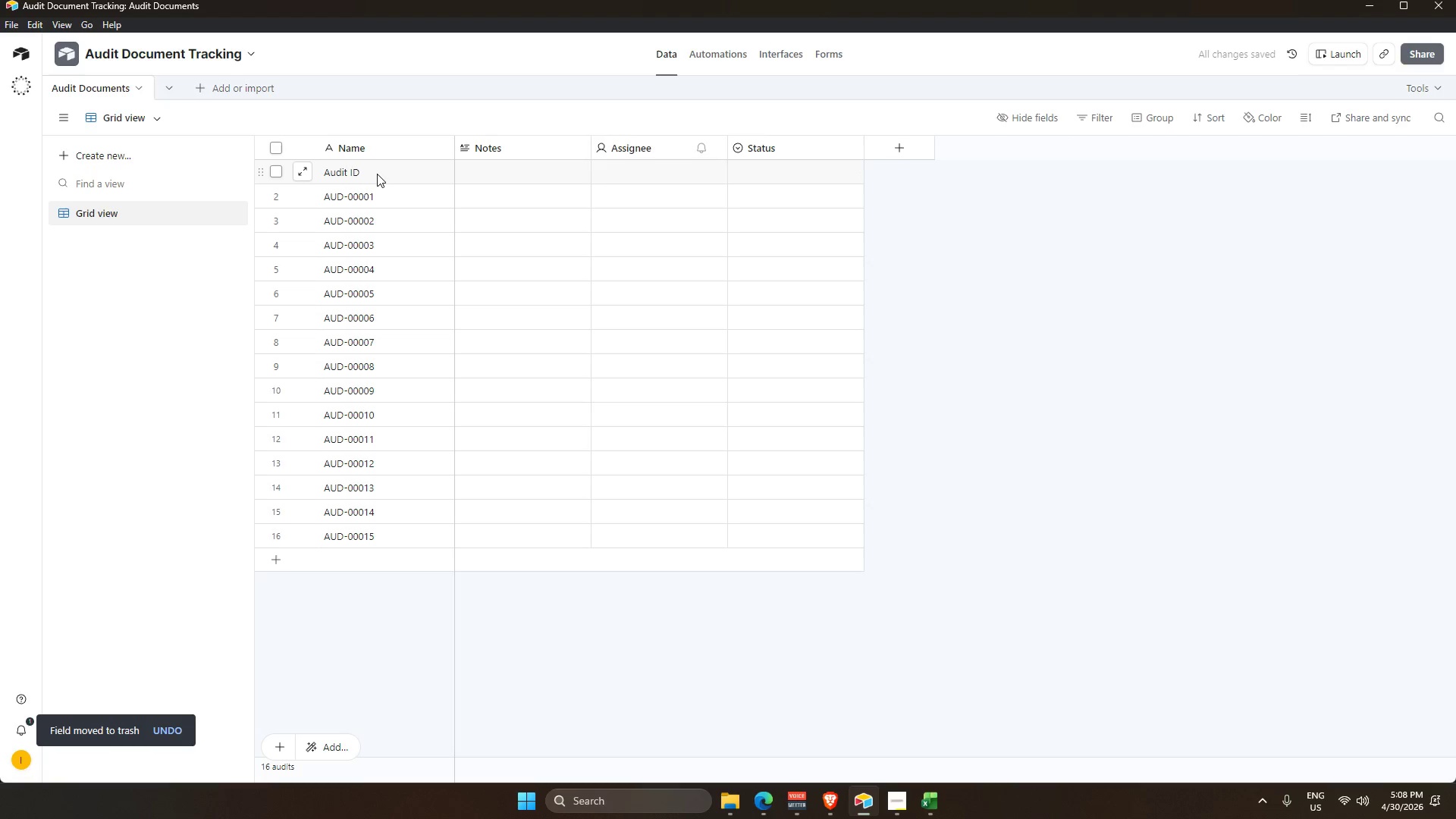 
left_click([512, 150])
 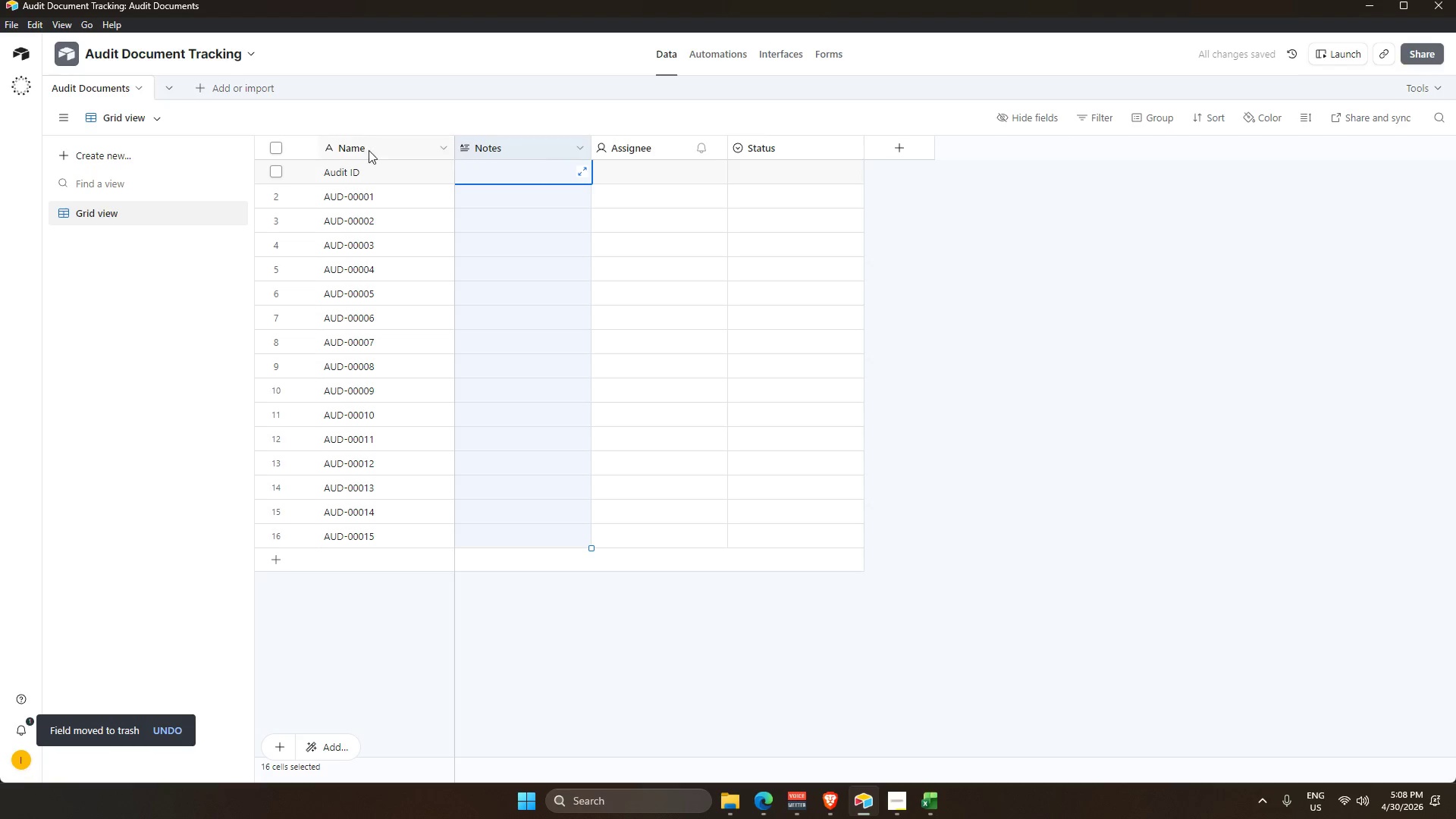 
left_click([379, 146])
 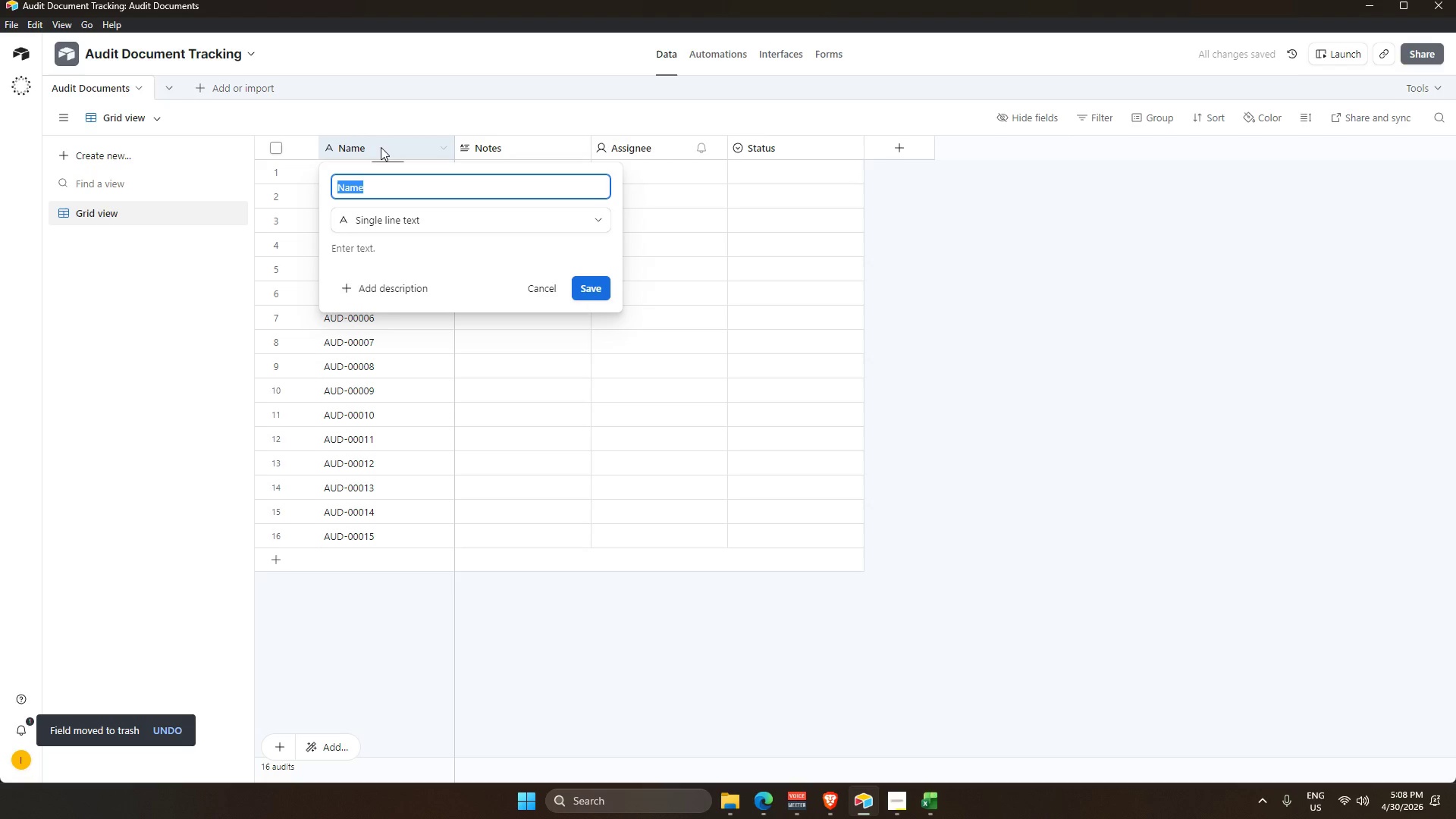 
key(Alt+AltLeft)
 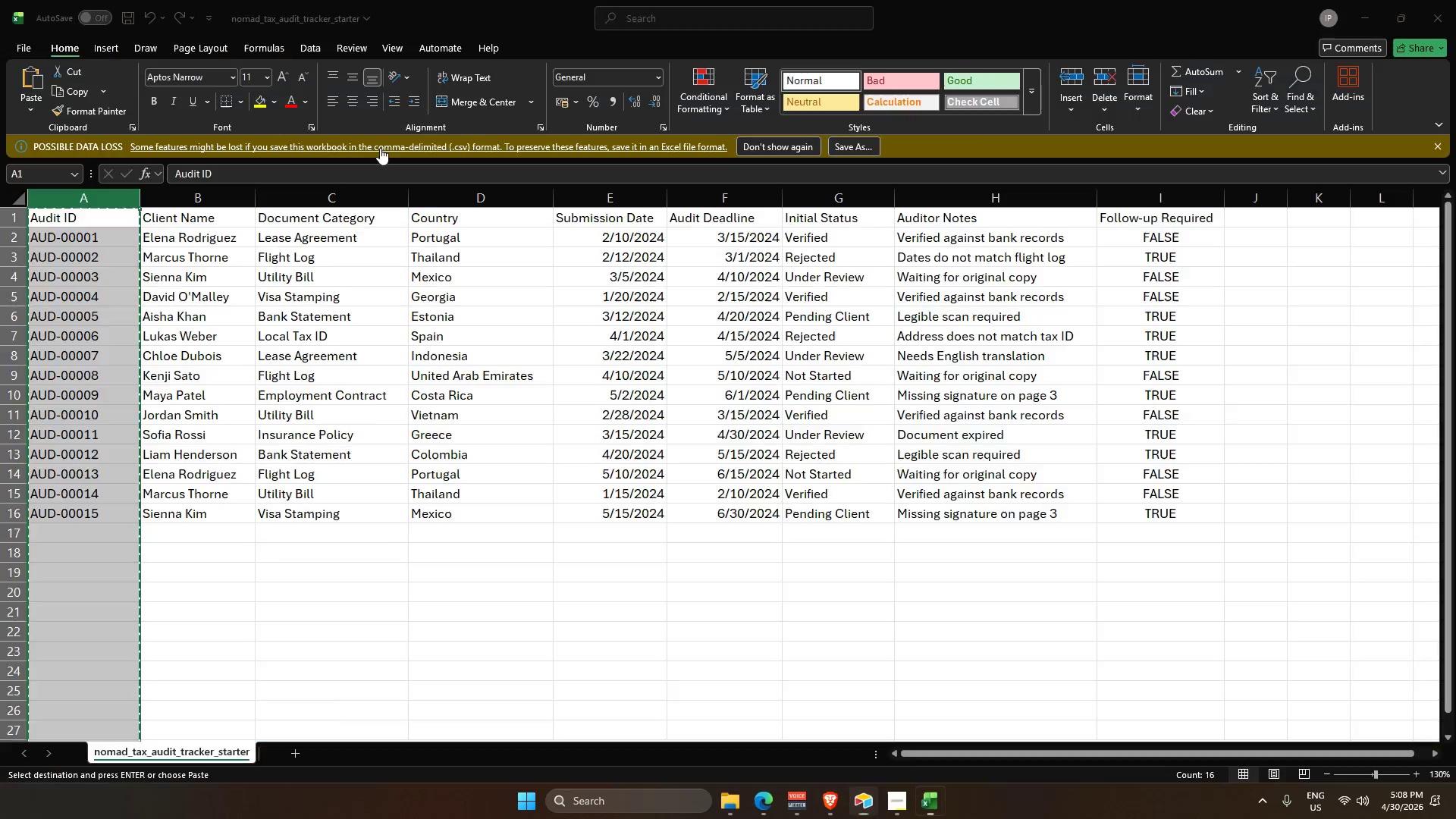 
key(Alt+Tab)
 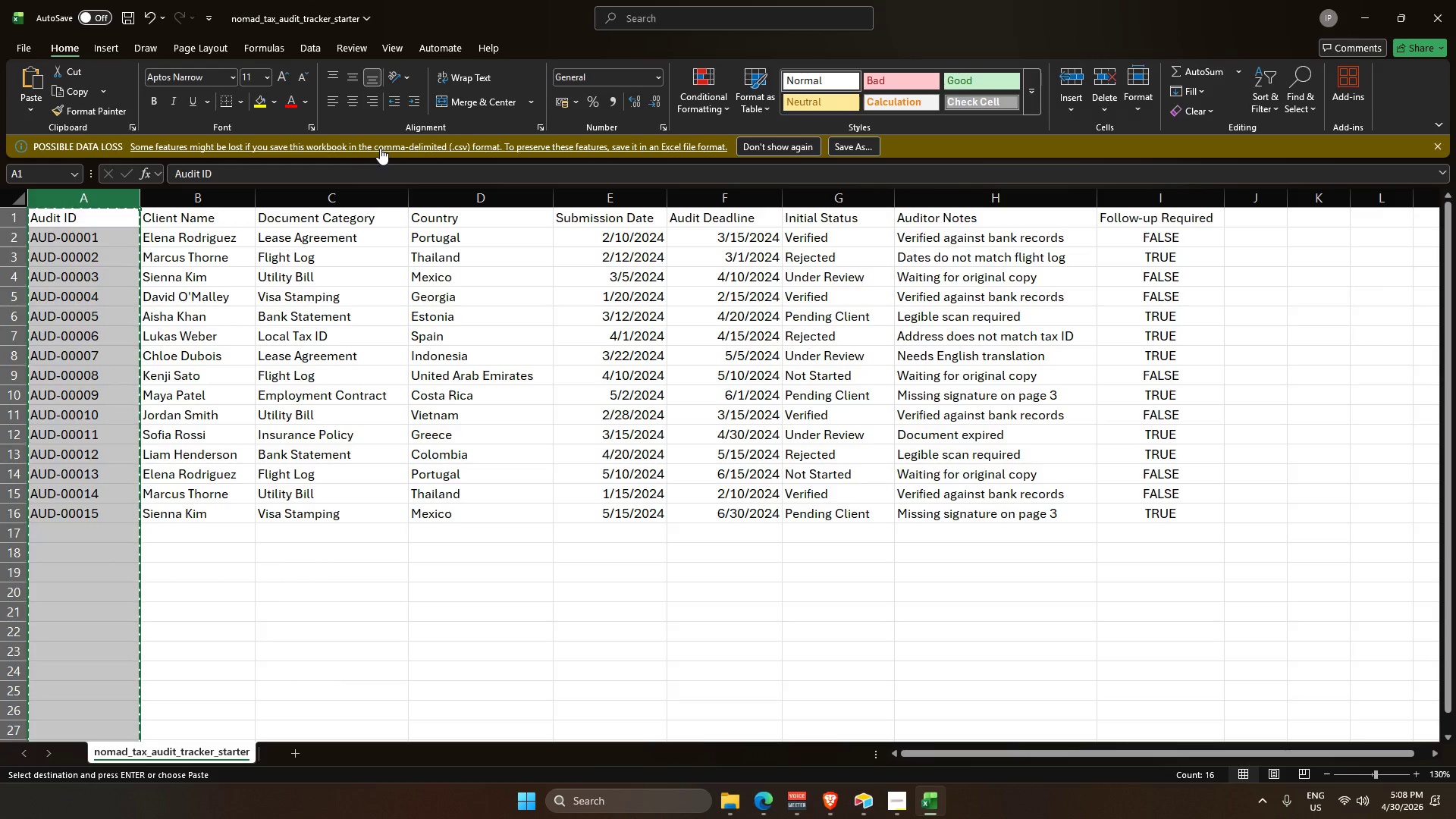 
key(Alt+AltLeft)
 